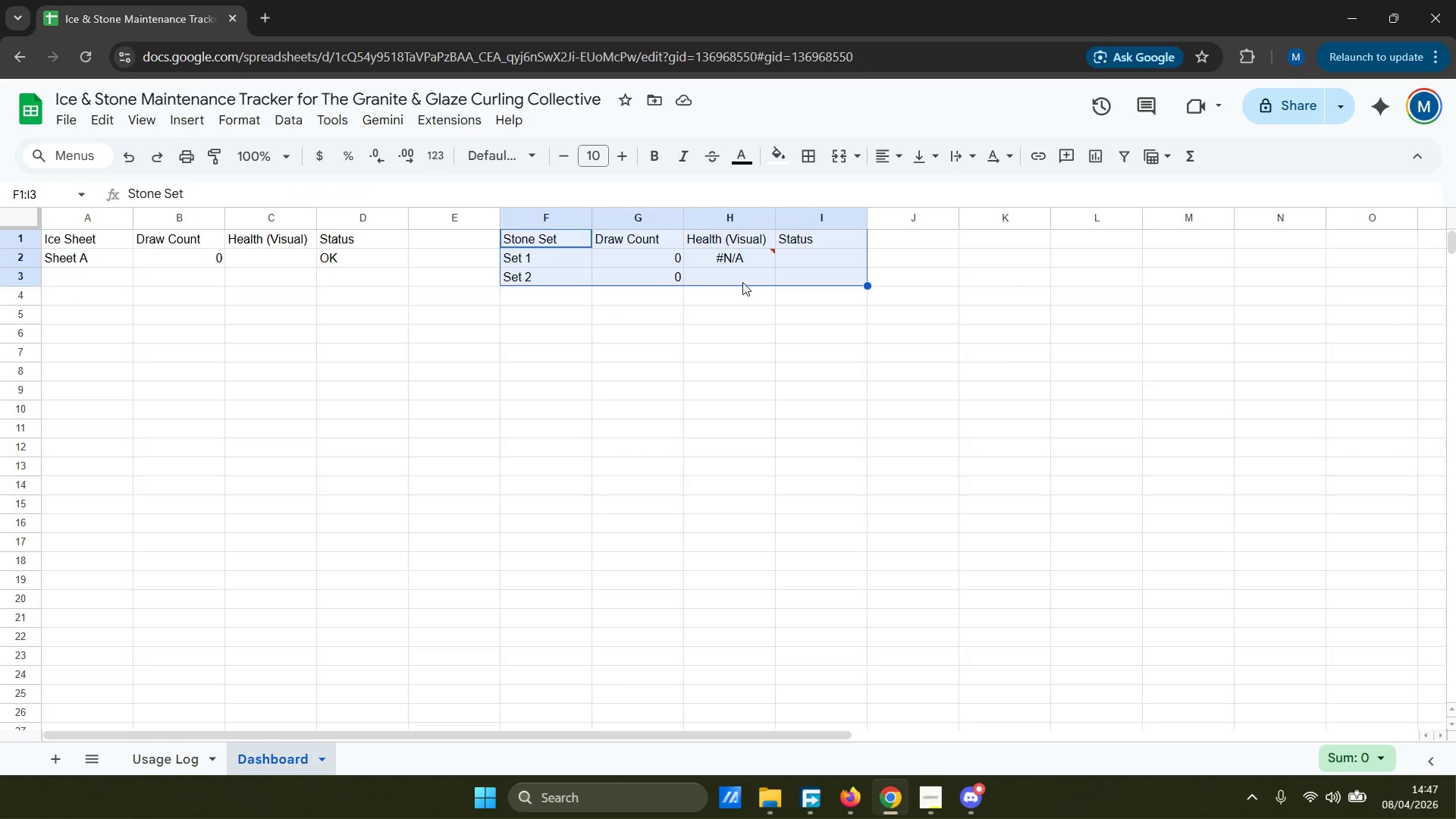 
left_click([742, 282])
 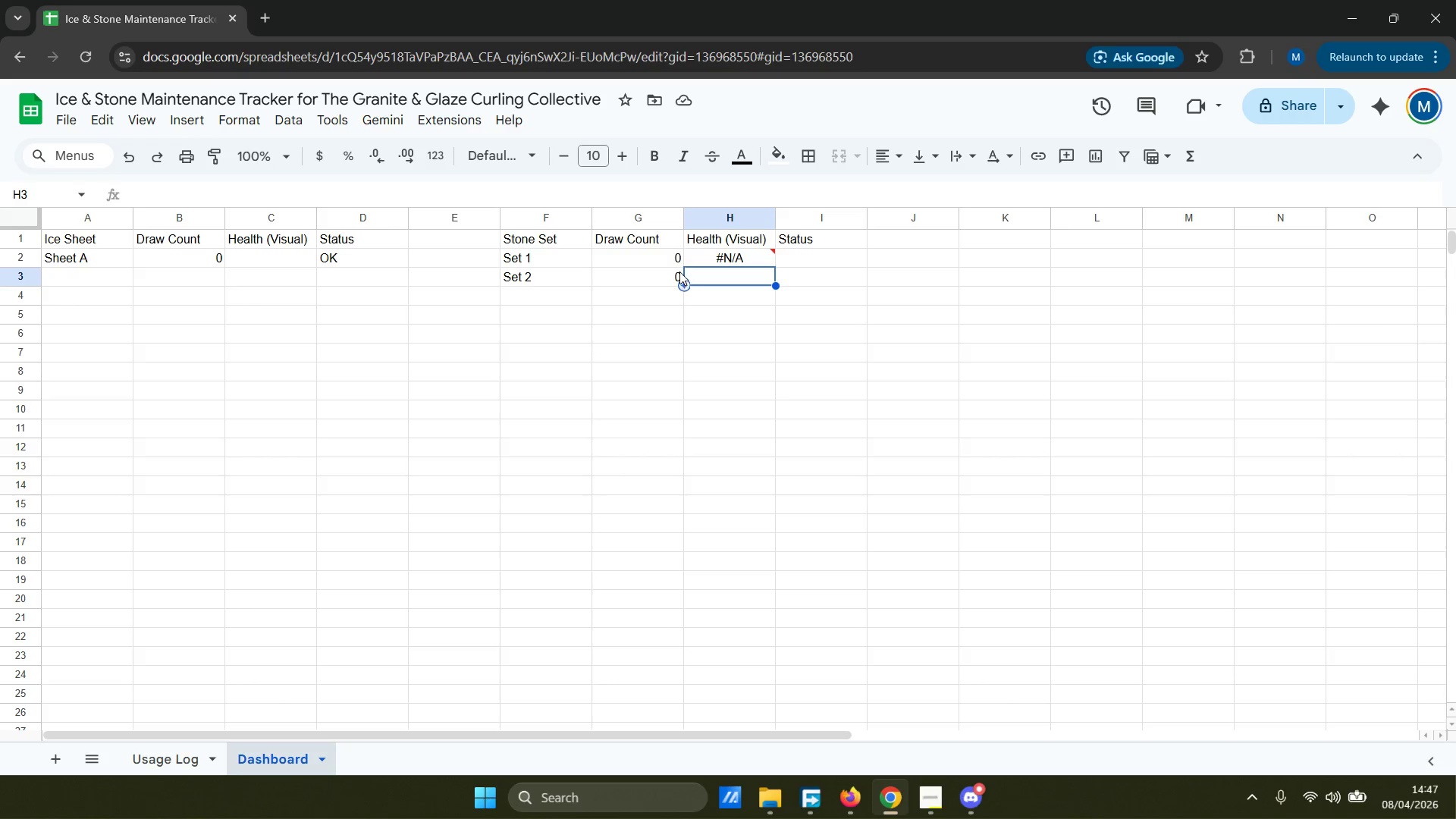 
wait(6.66)
 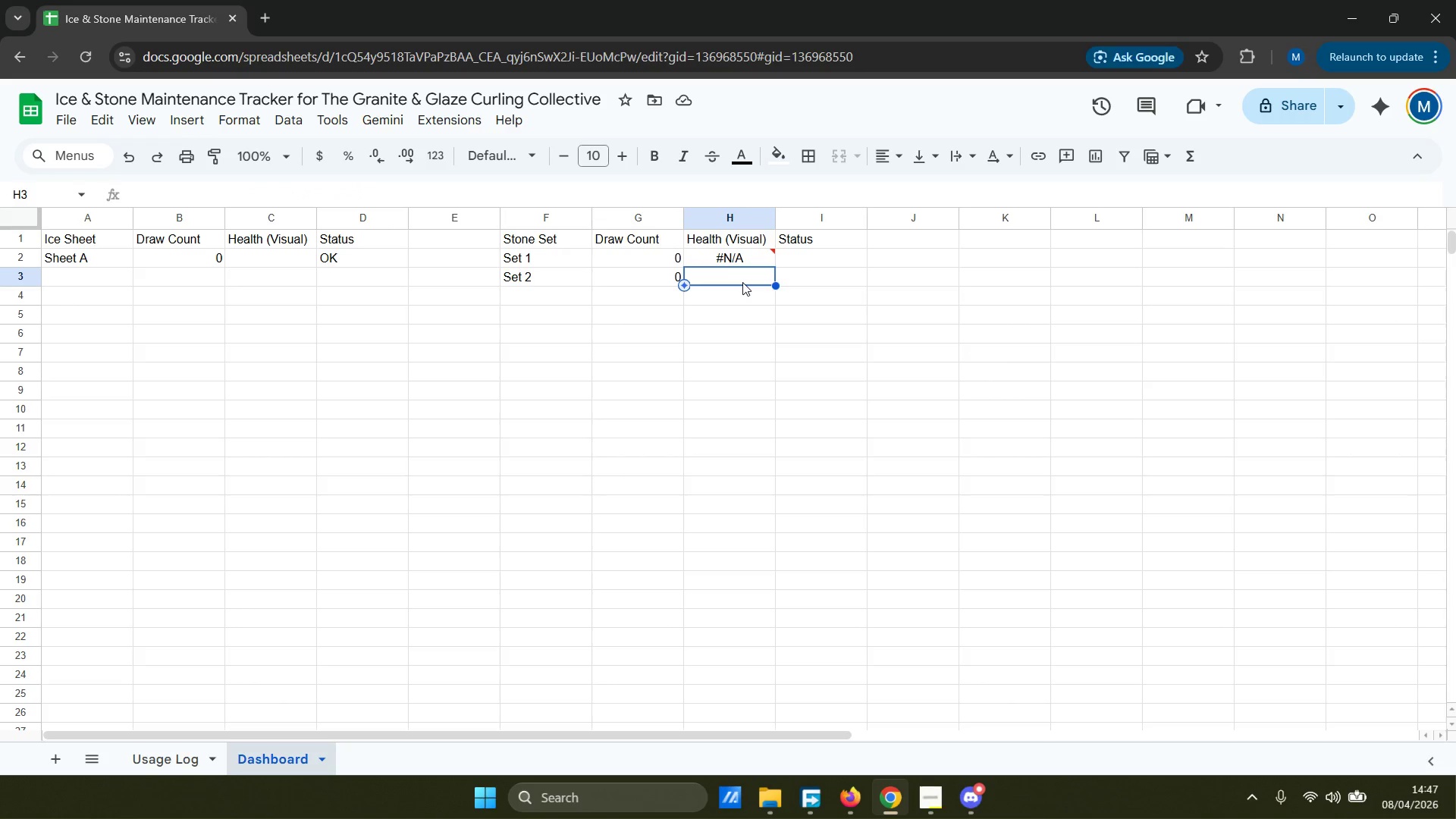 
left_click_drag(start_coordinate=[529, 243], to_coordinate=[730, 410])
 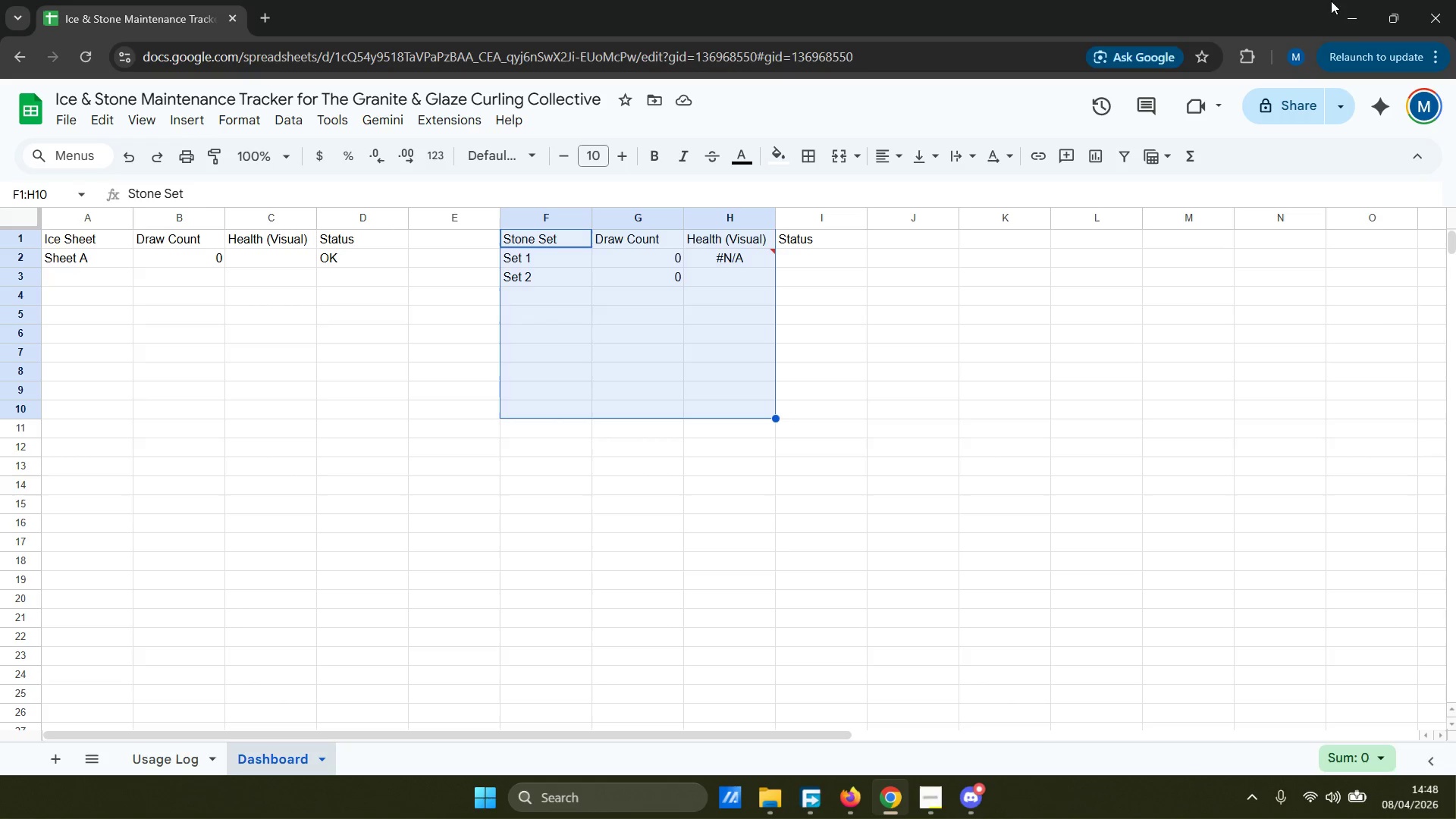 
wait(17.55)
 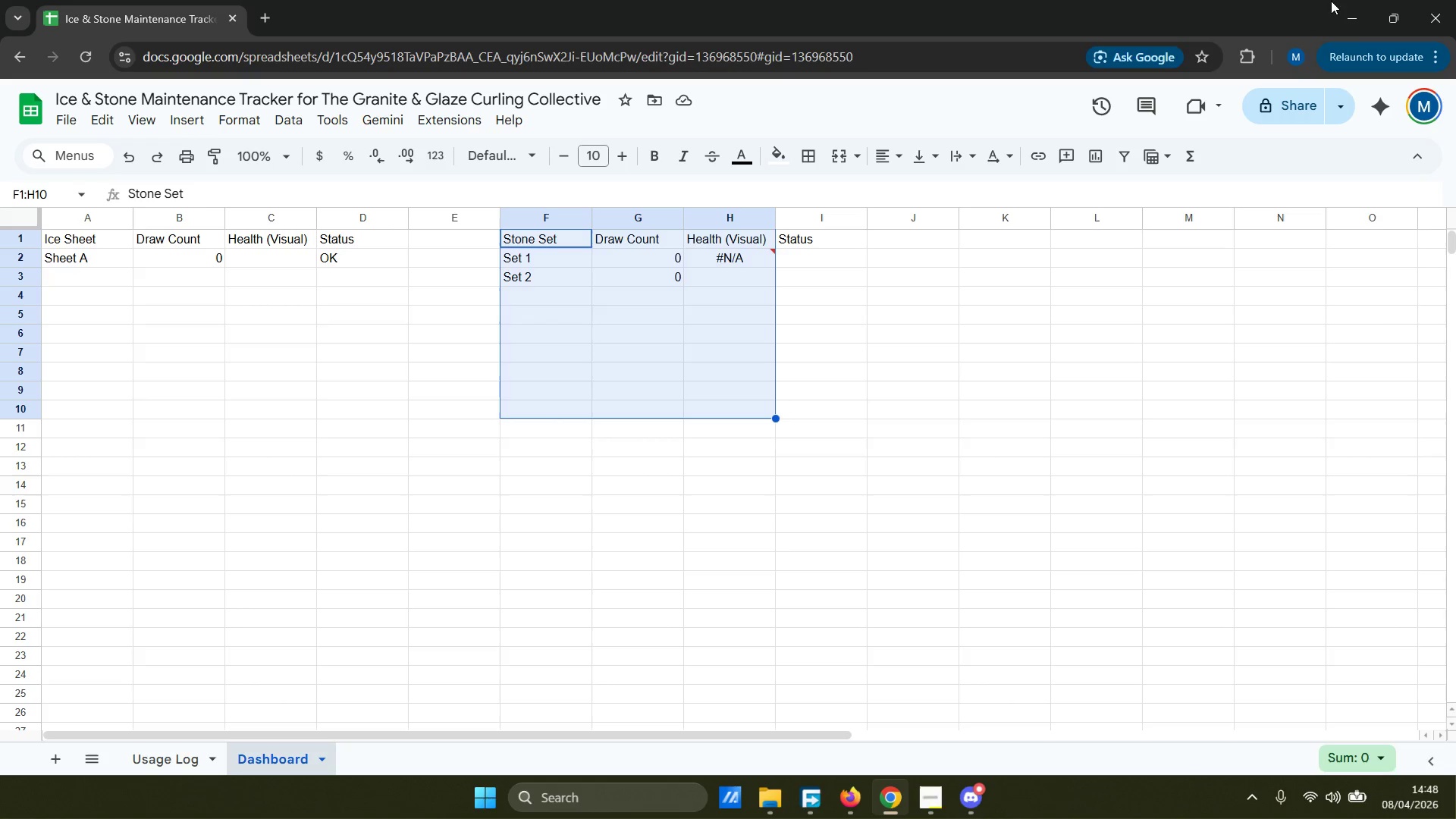 
left_click([826, 258])
 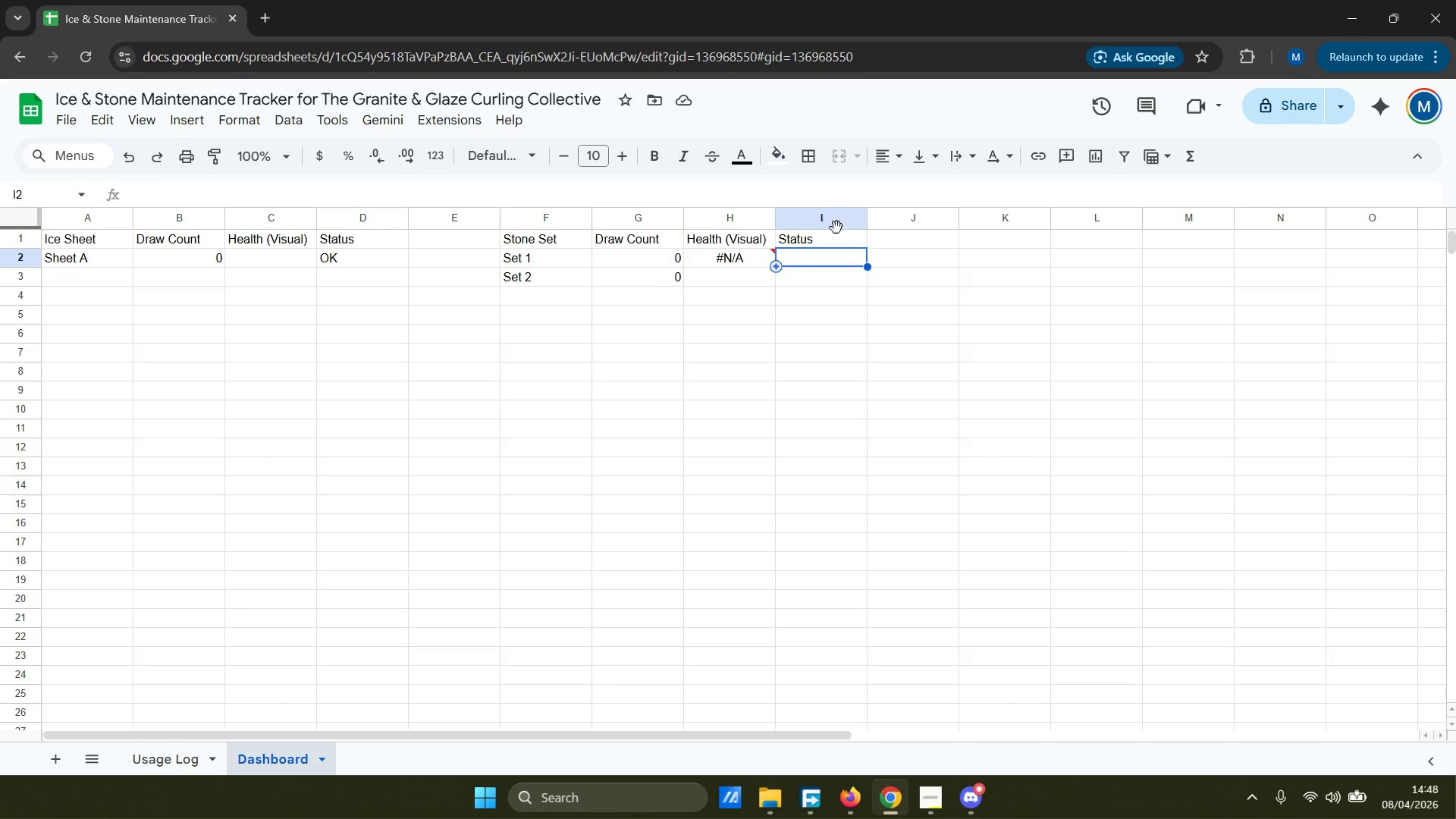 
wait(6.4)
 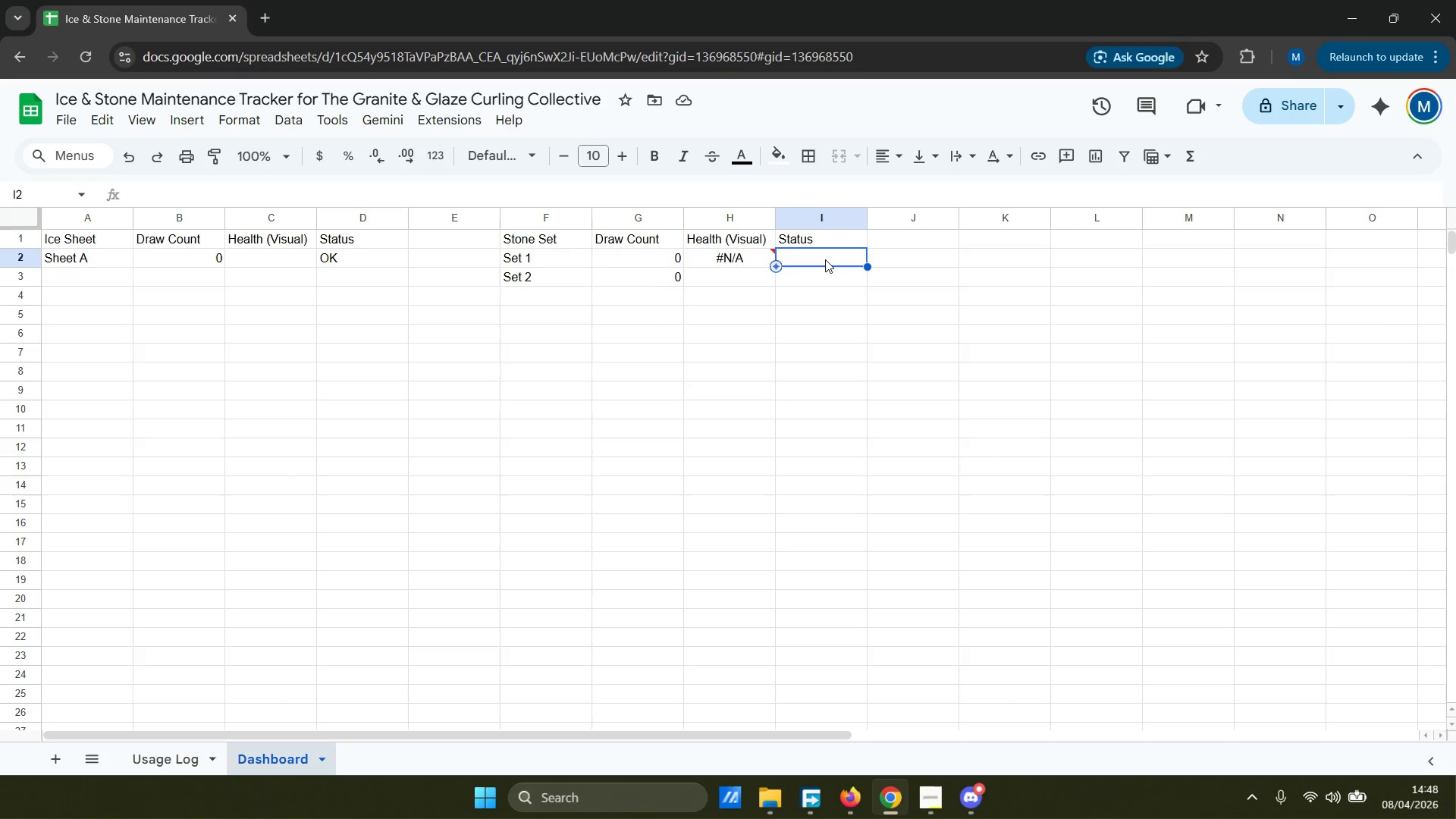 
mouse_move([754, 276])
 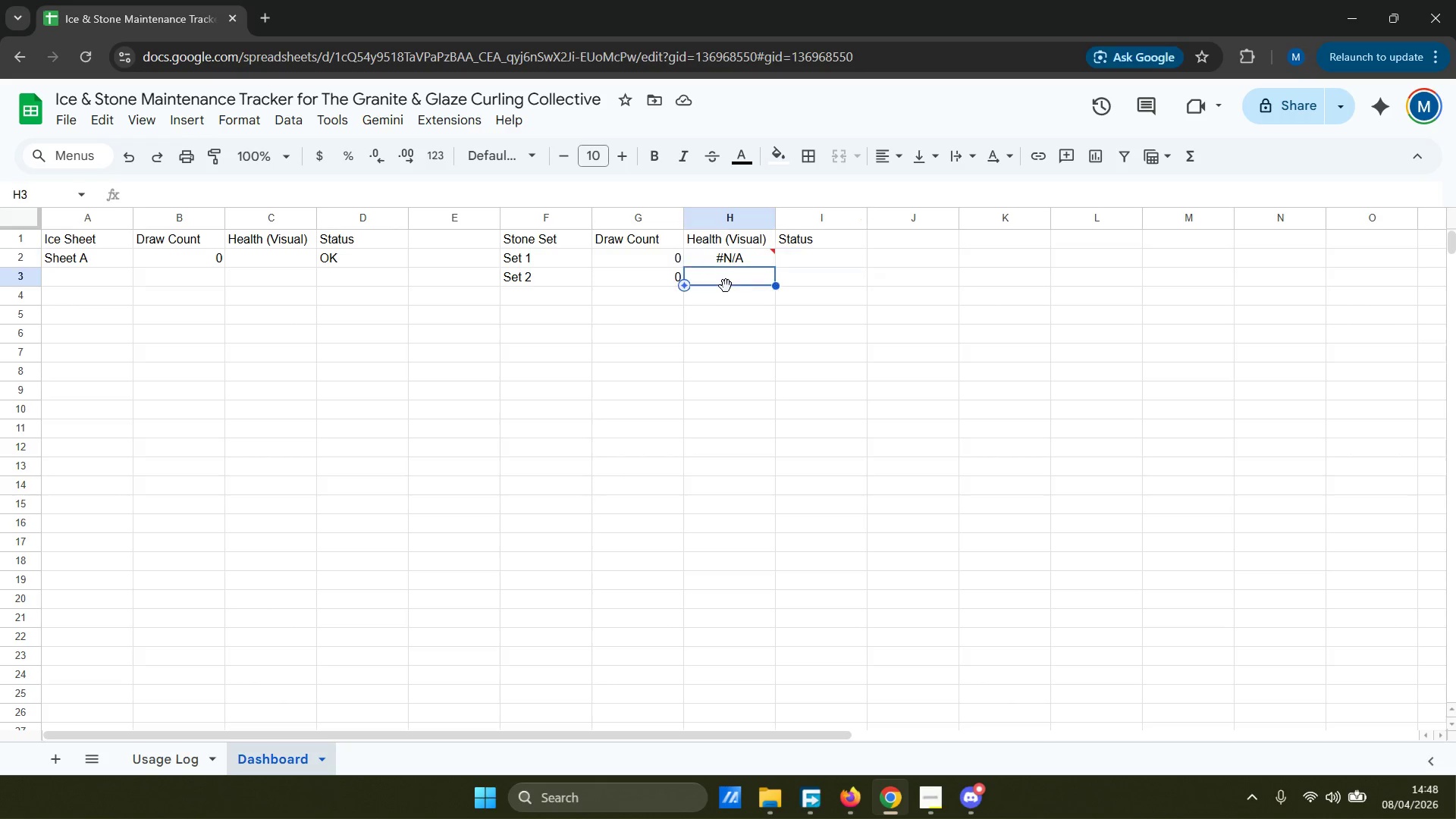 
double_click([737, 256])
 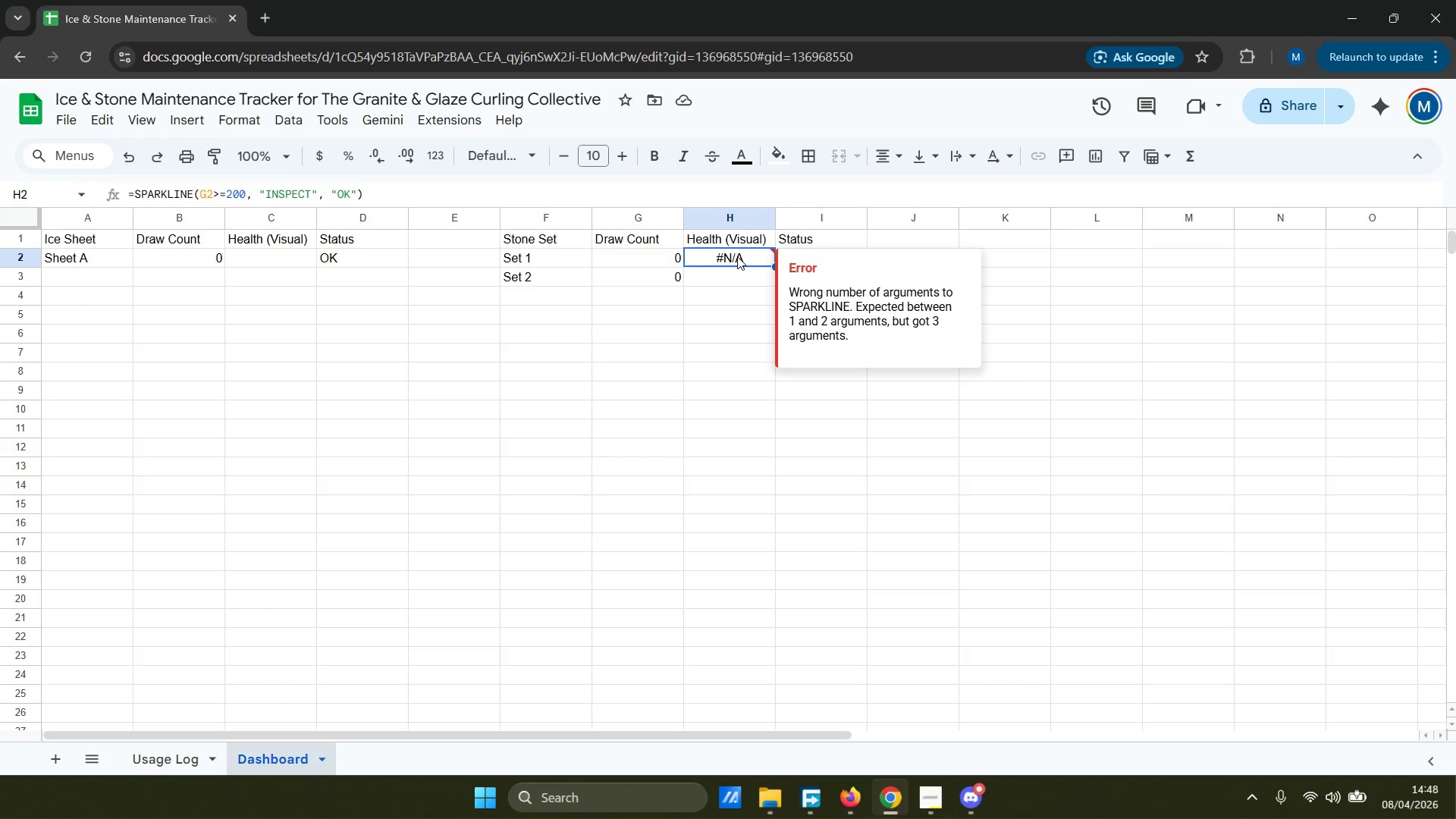 
left_click([721, 278])
 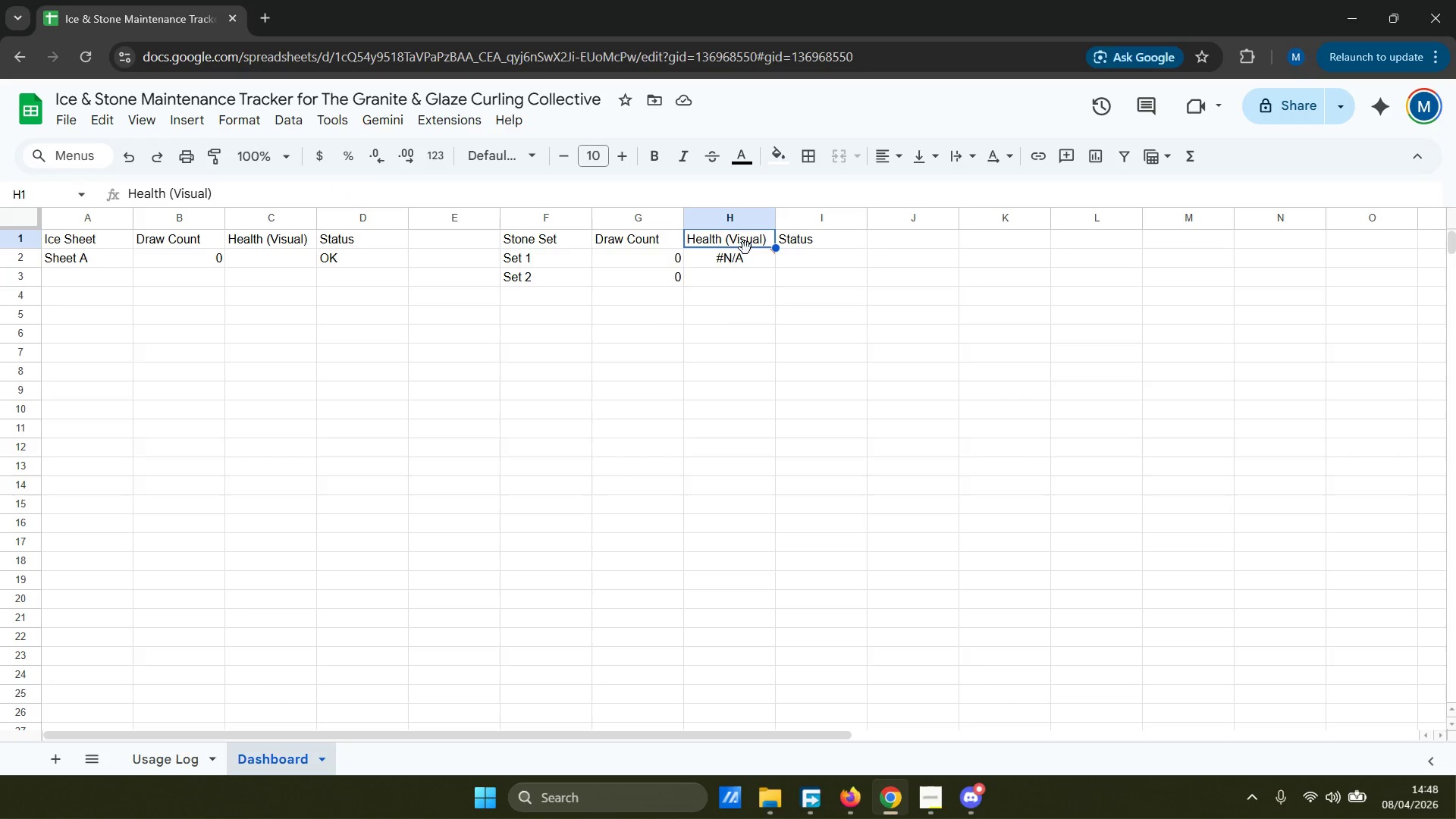 
triple_click([743, 260])
 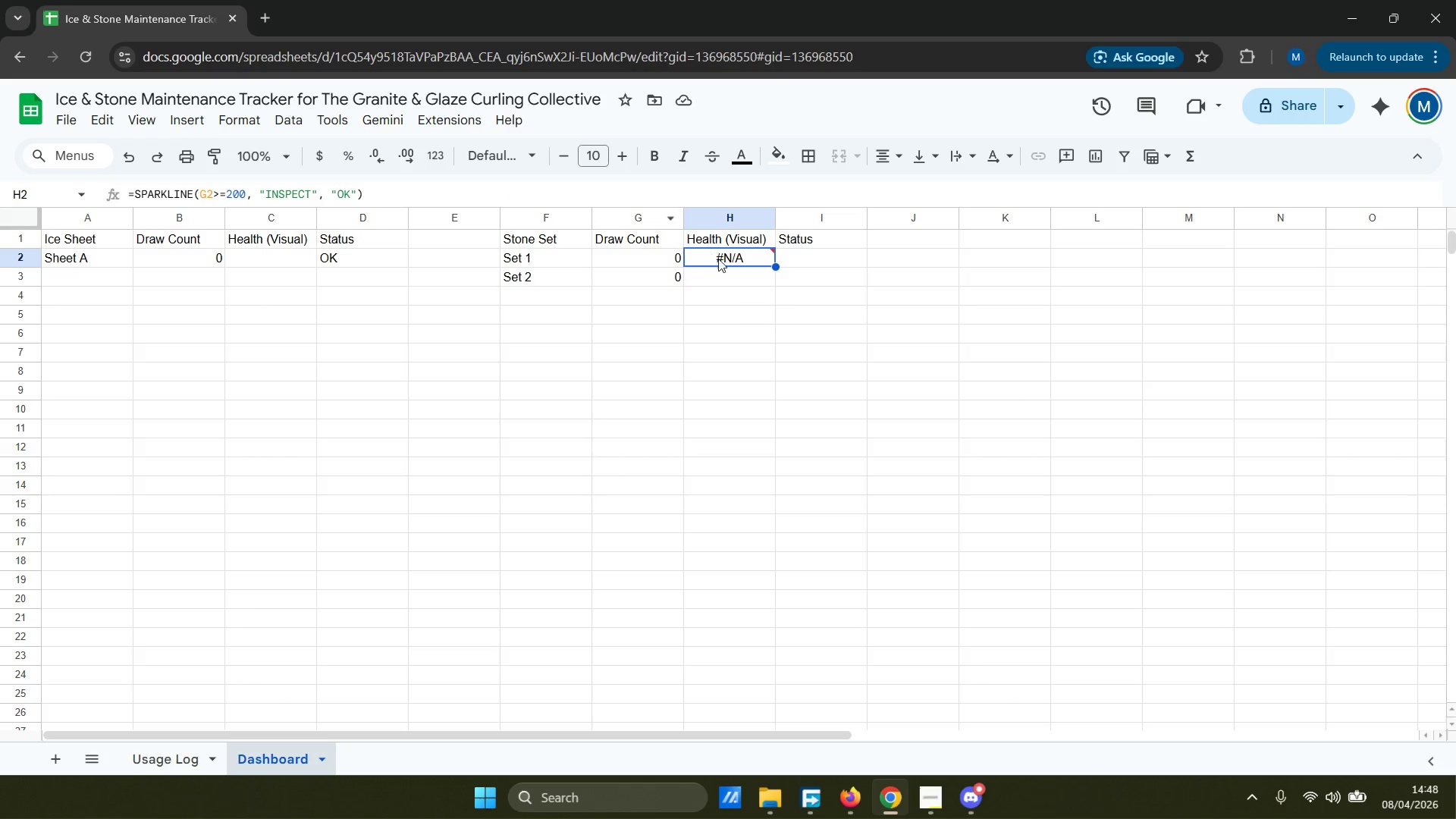 
key(Control+ControlLeft)
 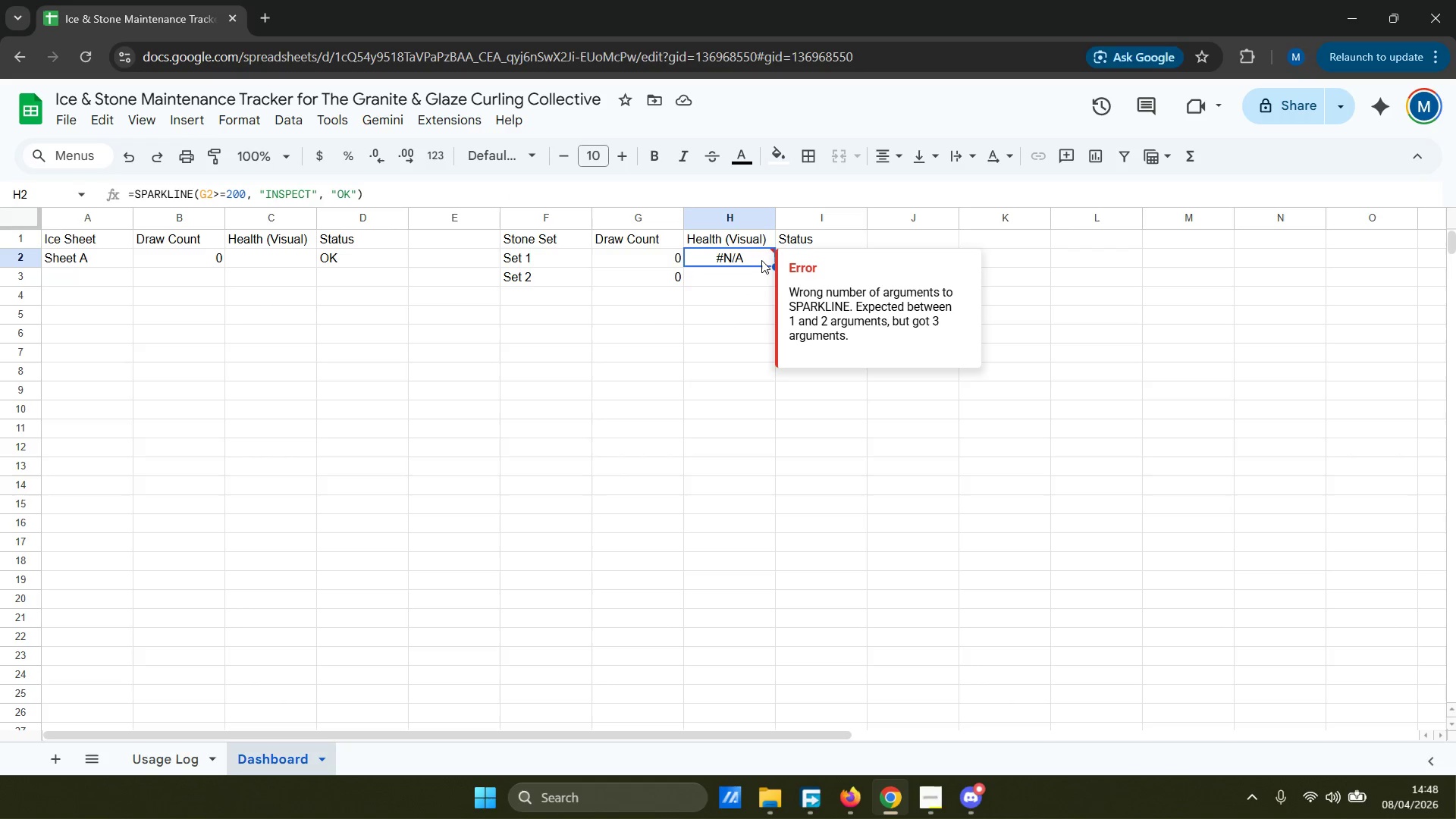 
key(Control+C)
 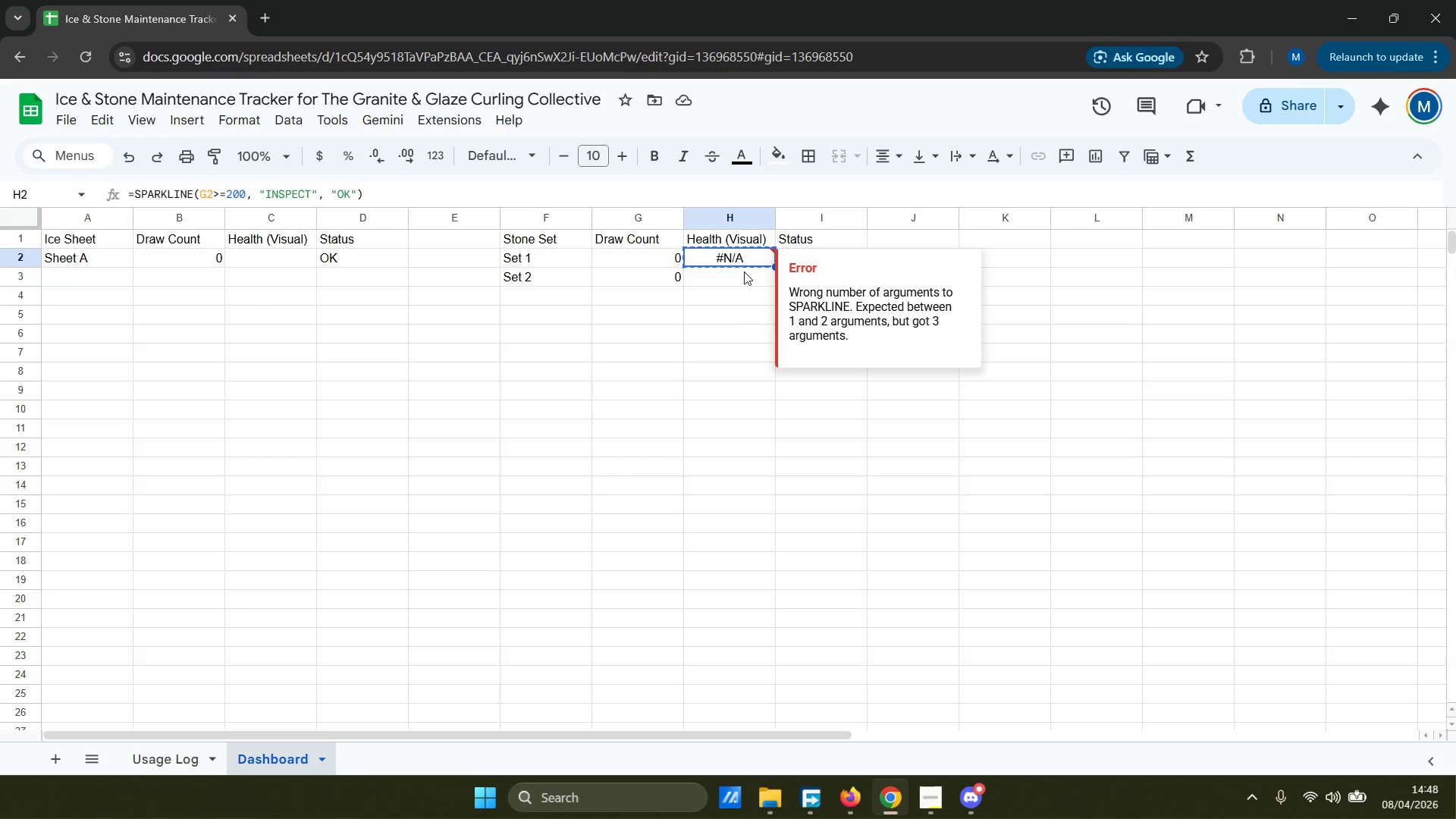 
left_click([744, 271])
 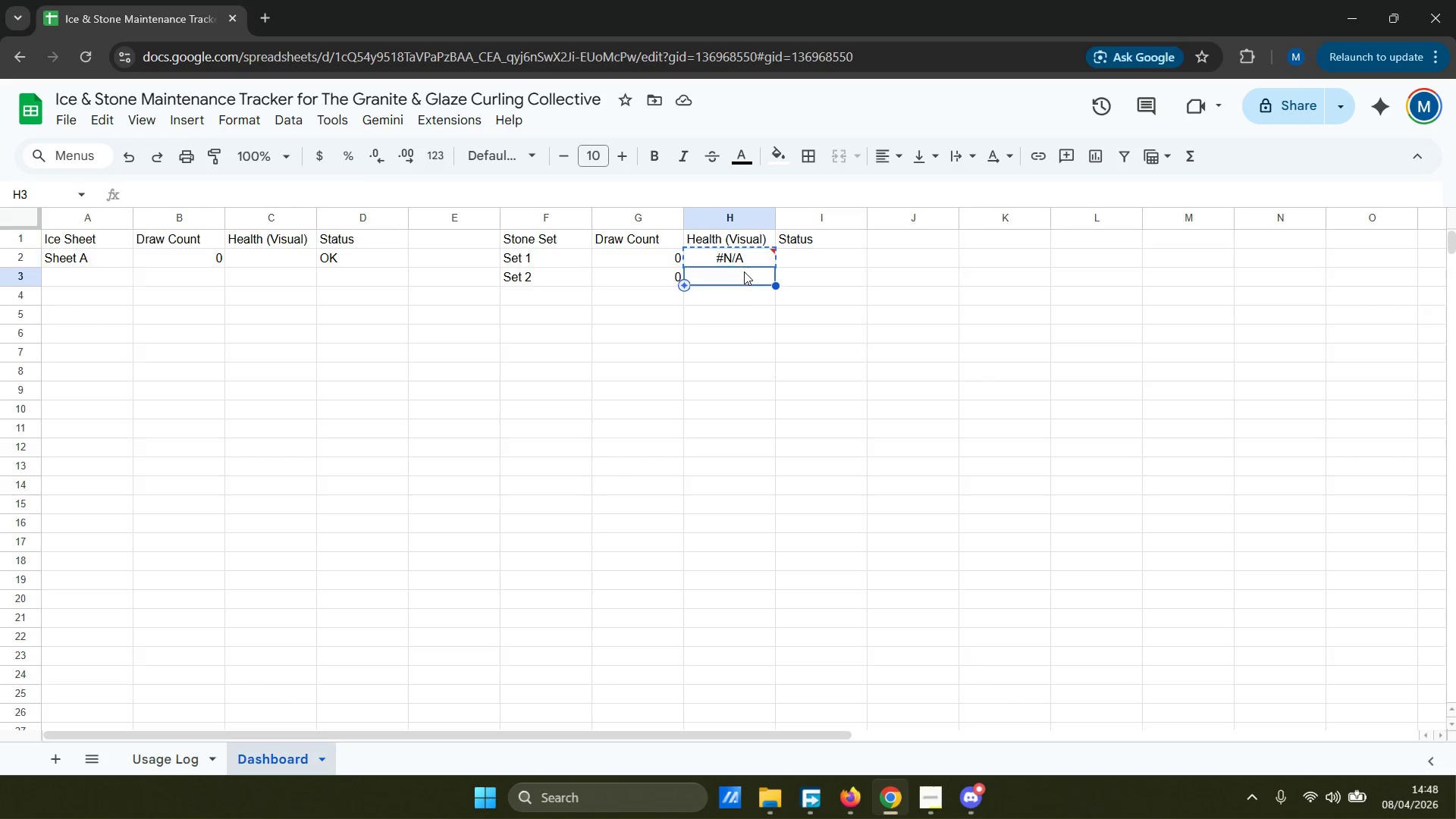 
key(Control+ControlLeft)
 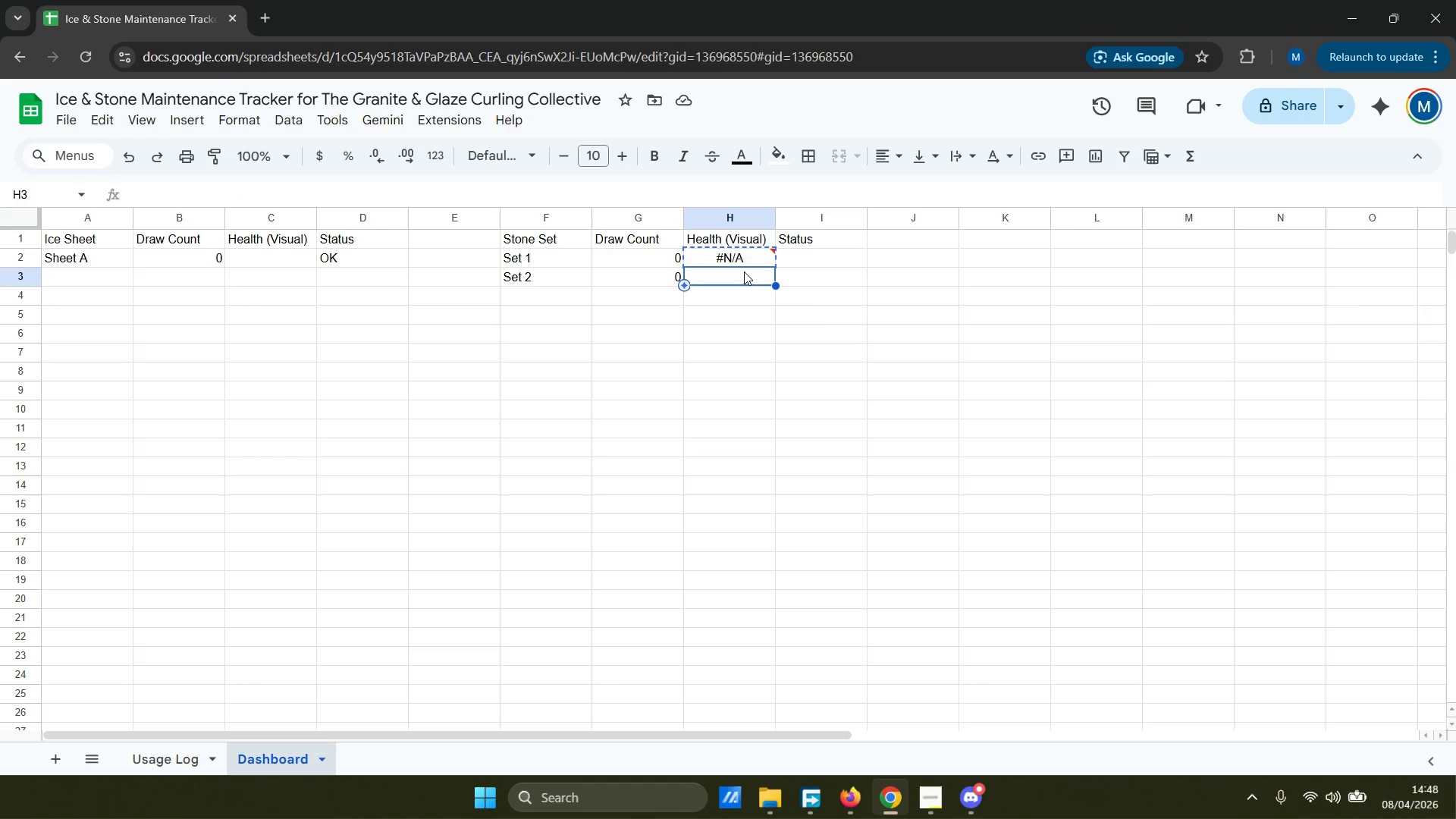 
key(Control+V)
 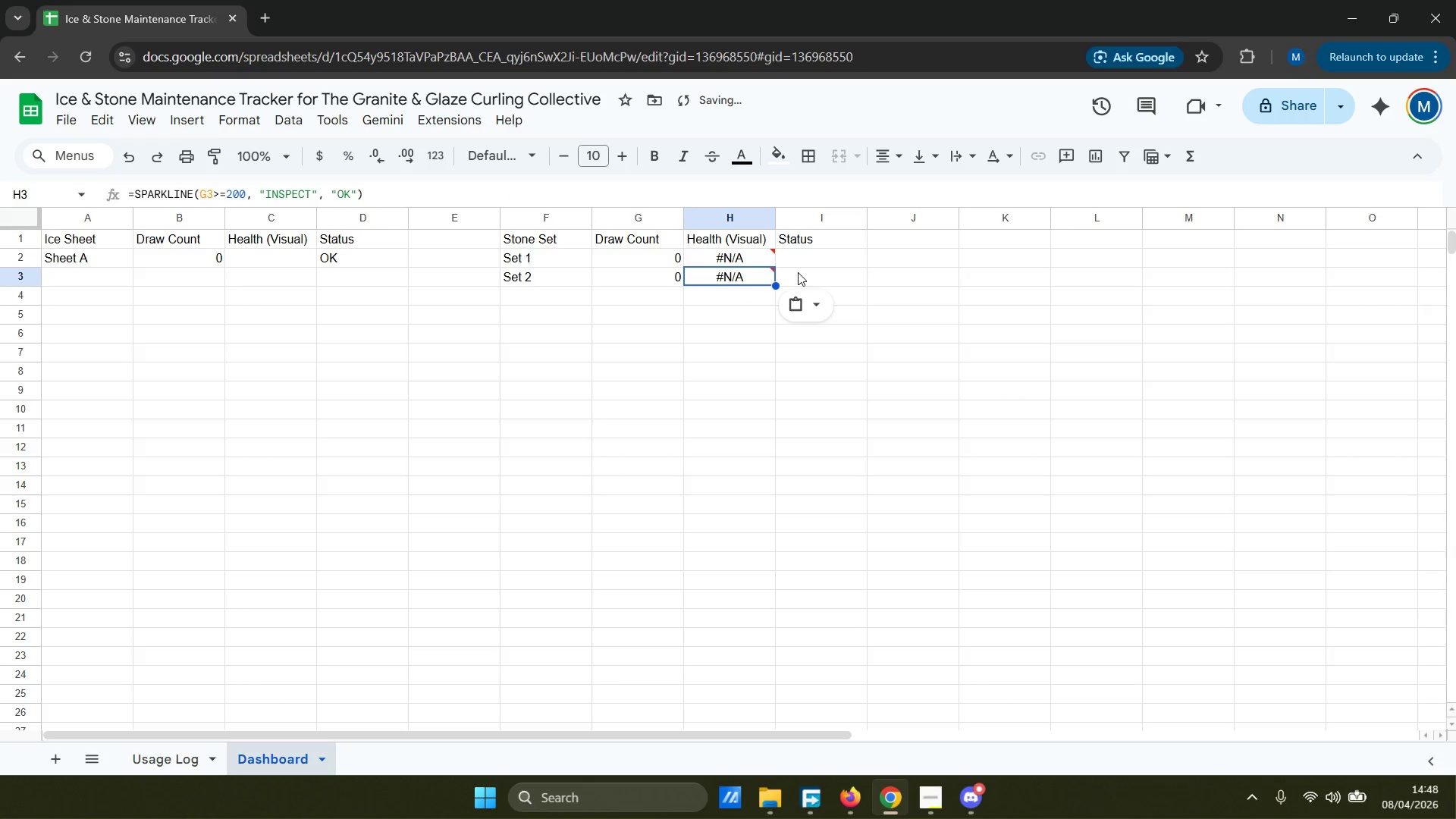 
mouse_move([755, 278])
 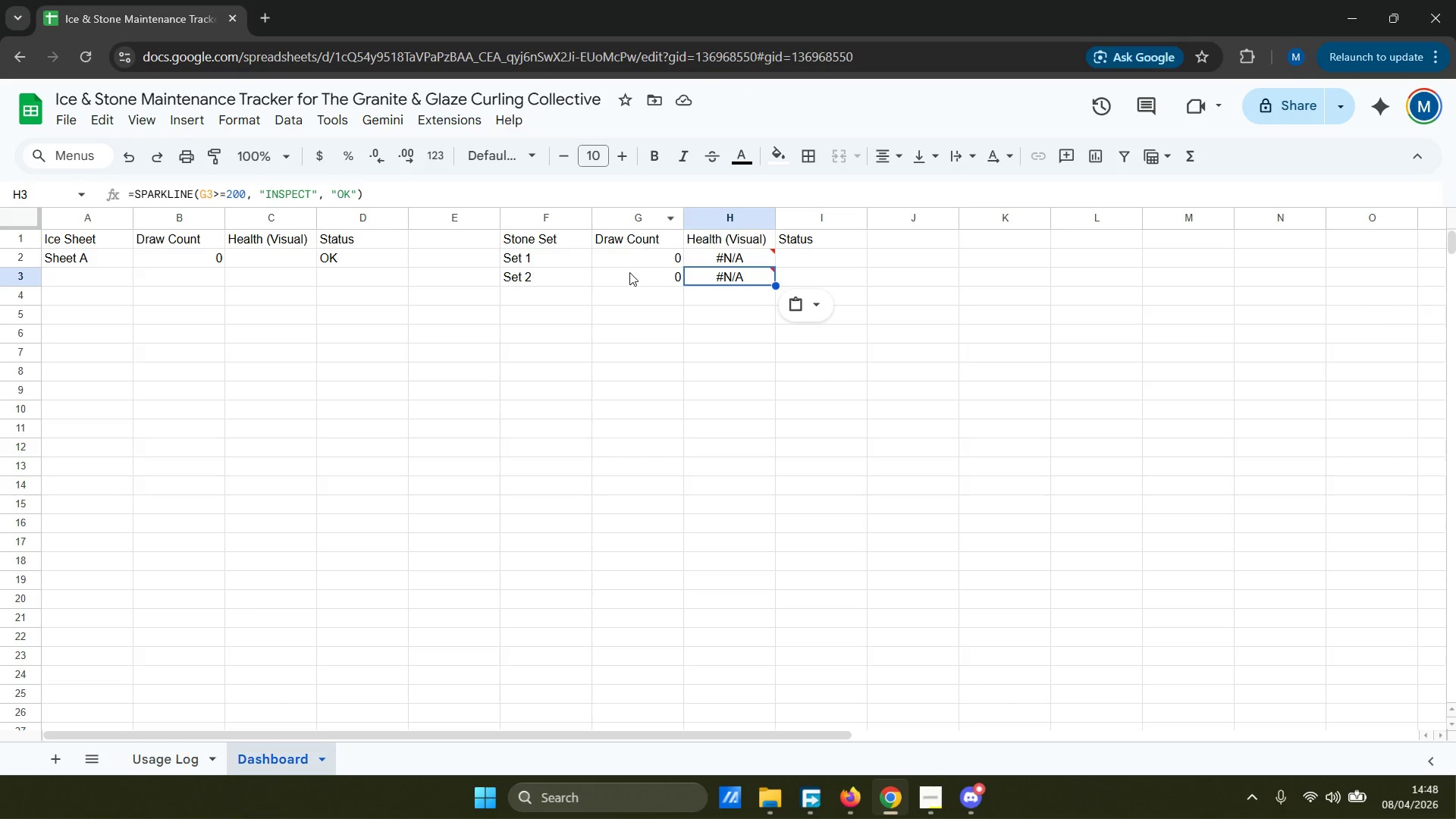 
wait(5.63)
 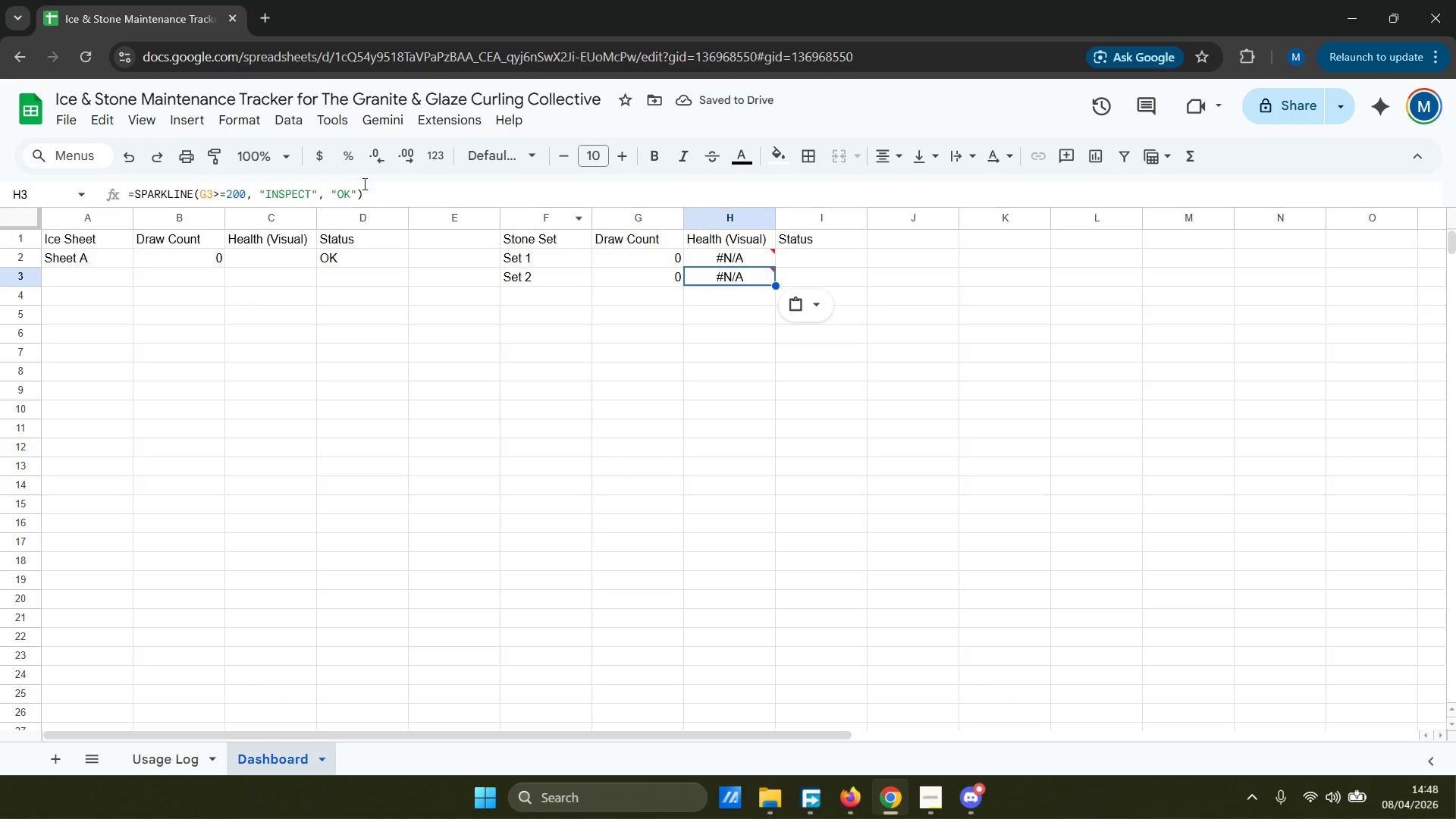 
left_click([730, 251])
 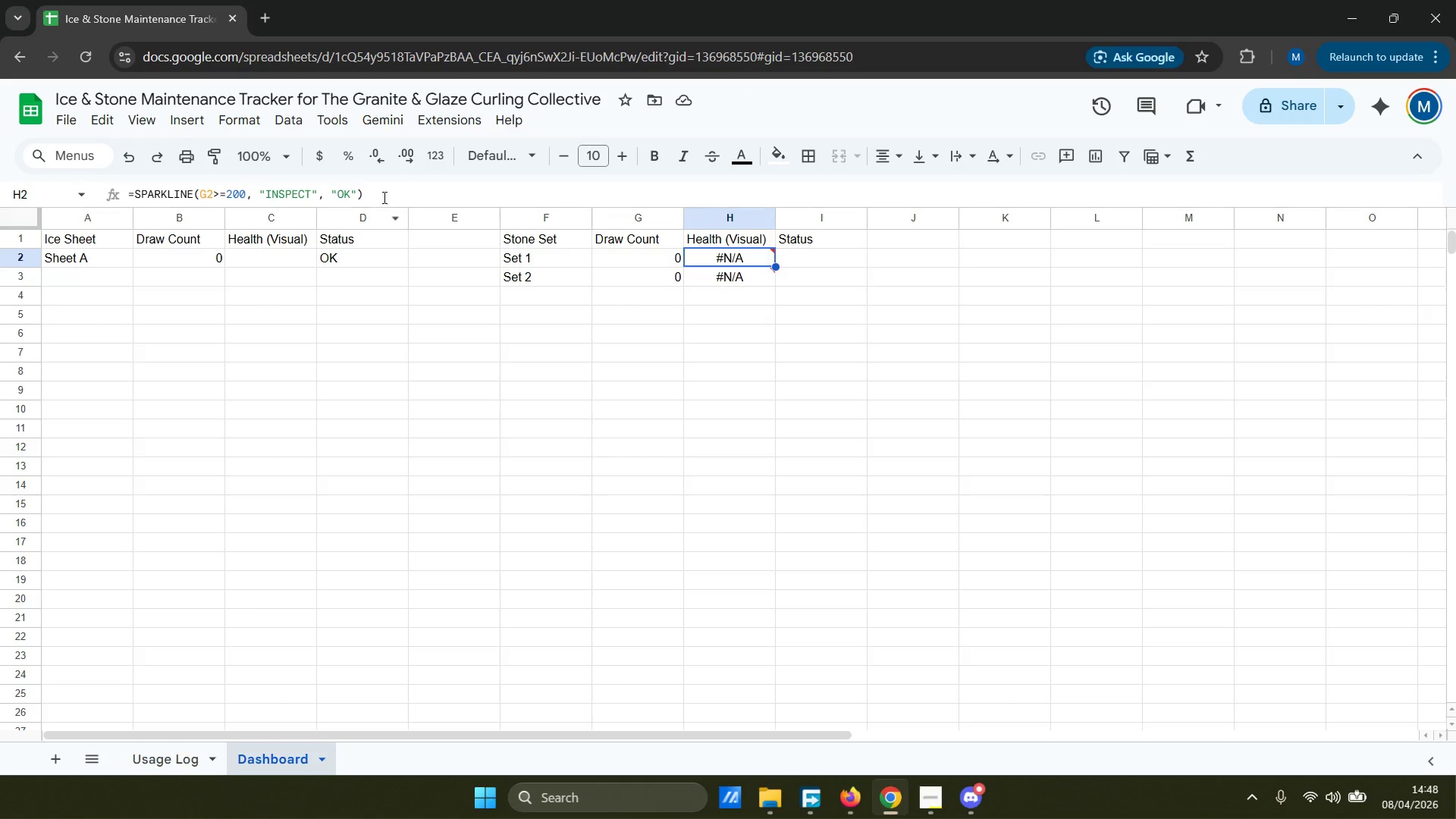 
left_click([398, 190])
 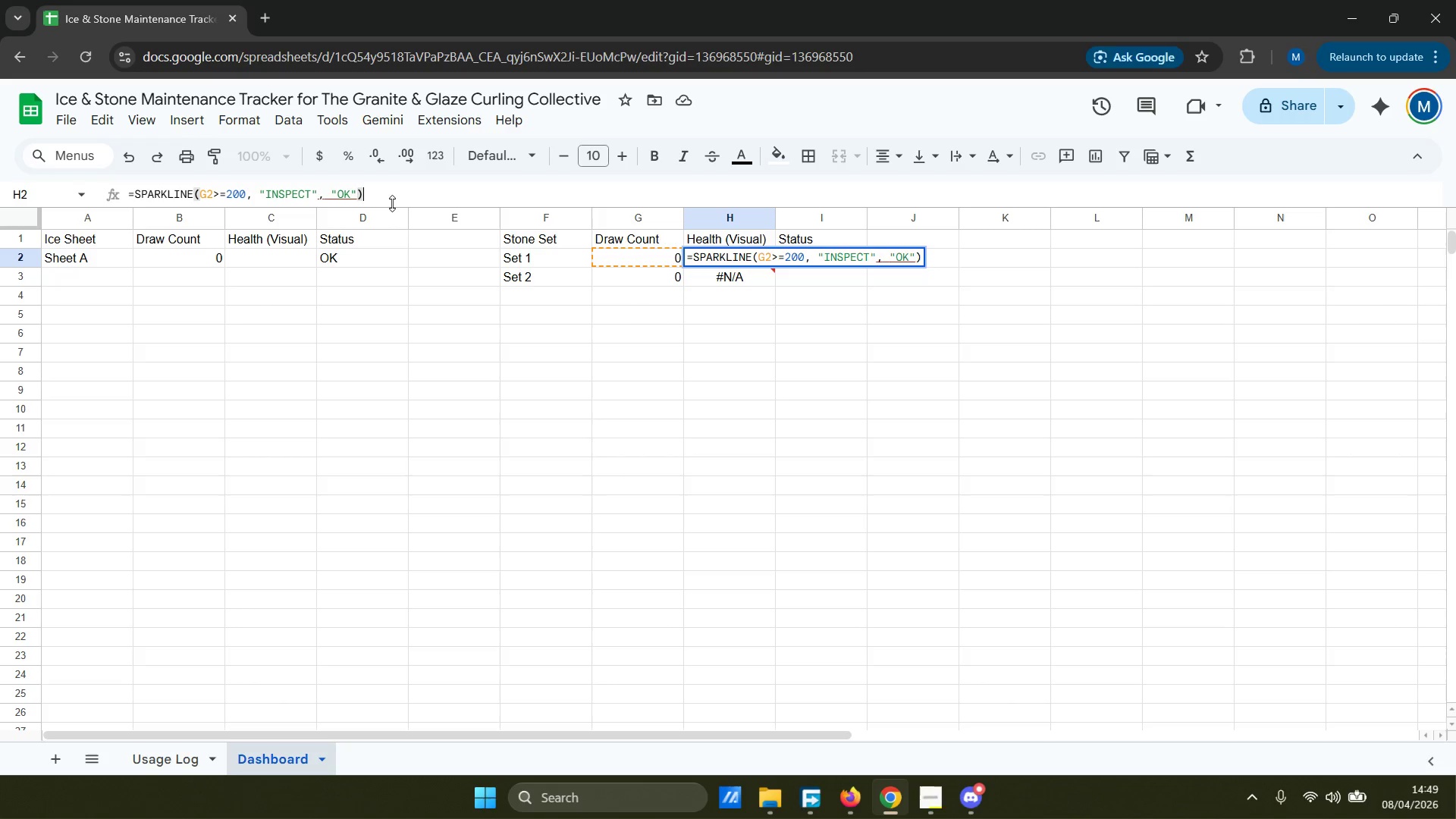 
wait(7.75)
 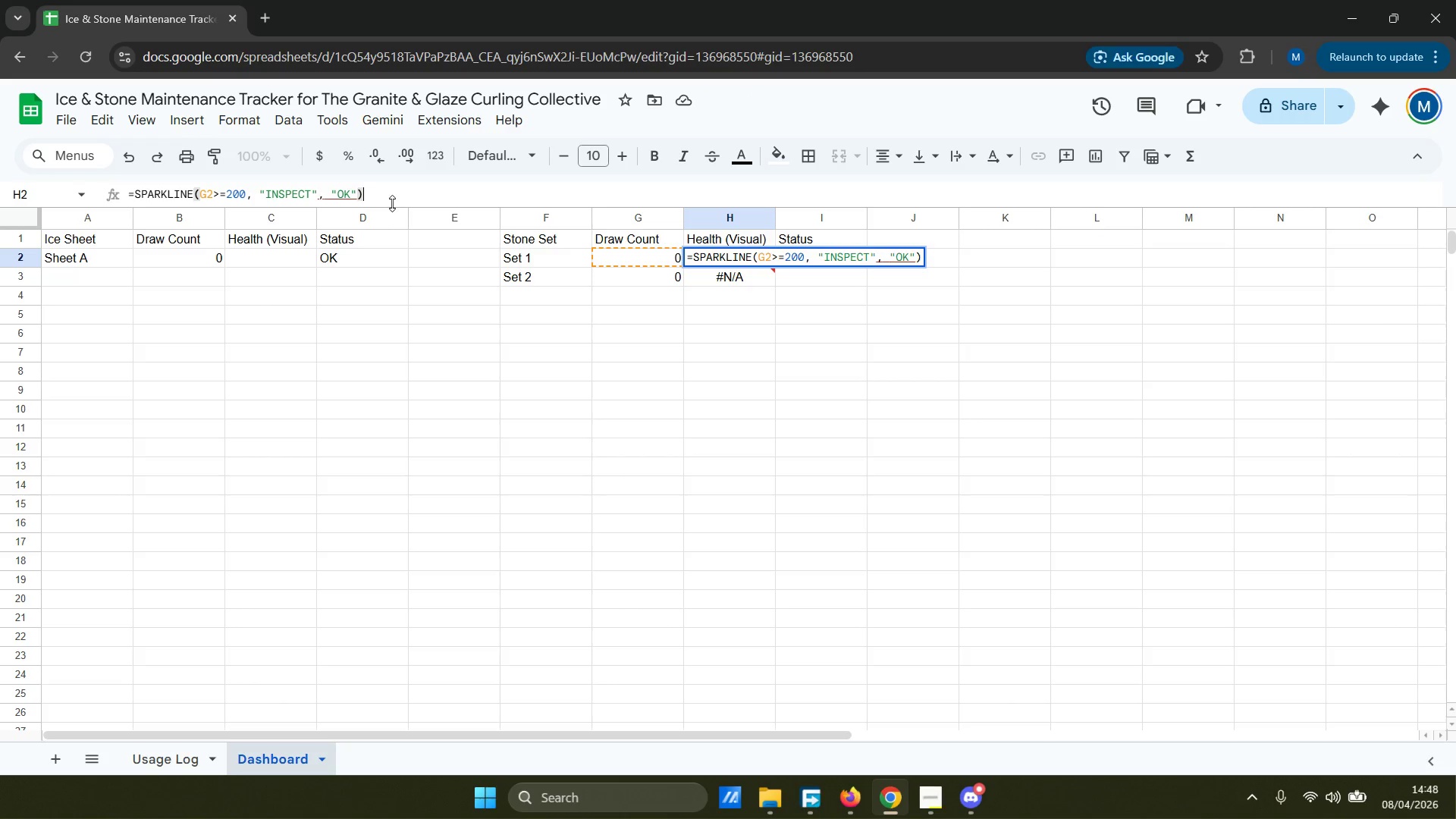 
left_click([655, 258])
 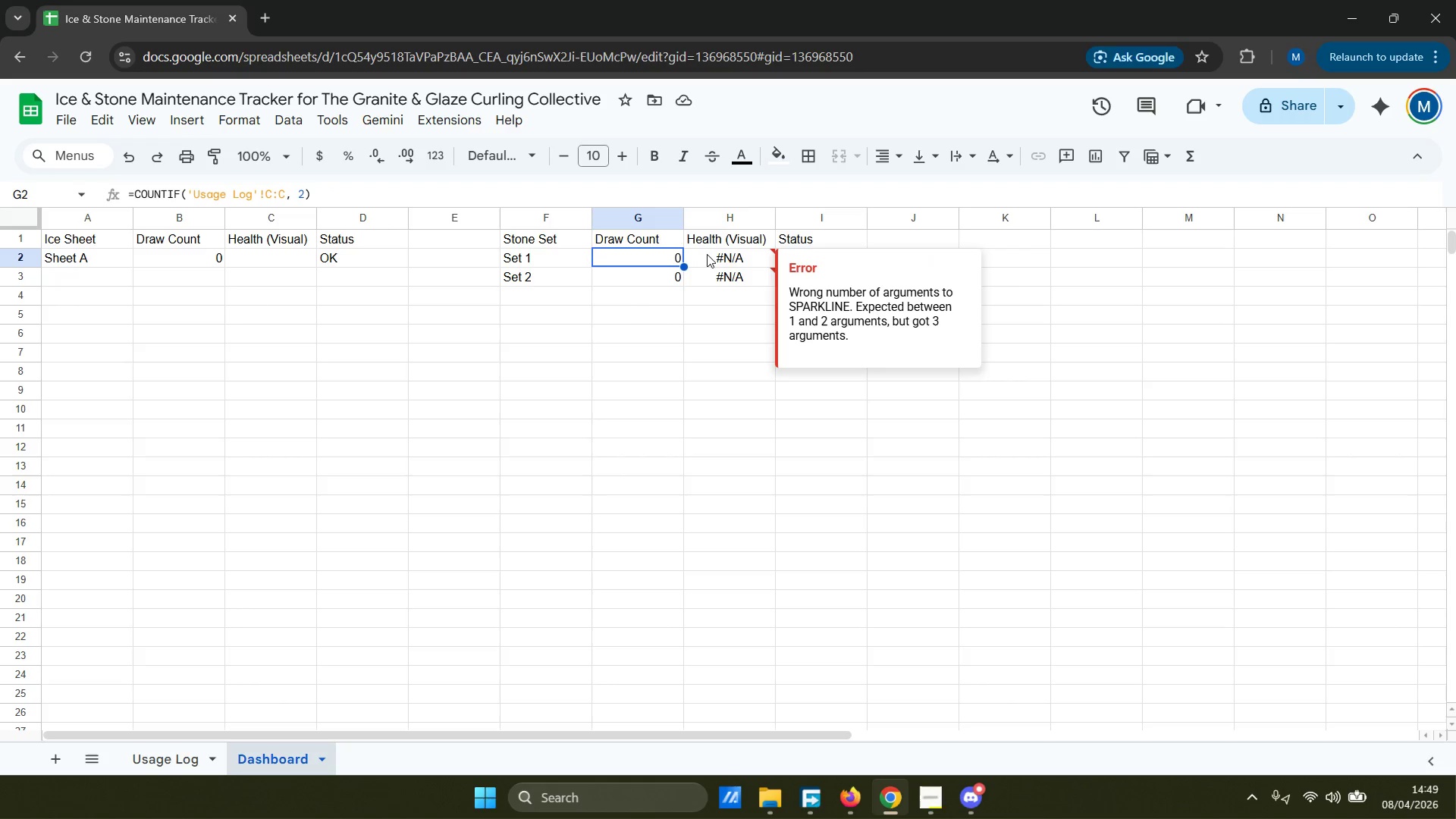 
left_click([724, 258])
 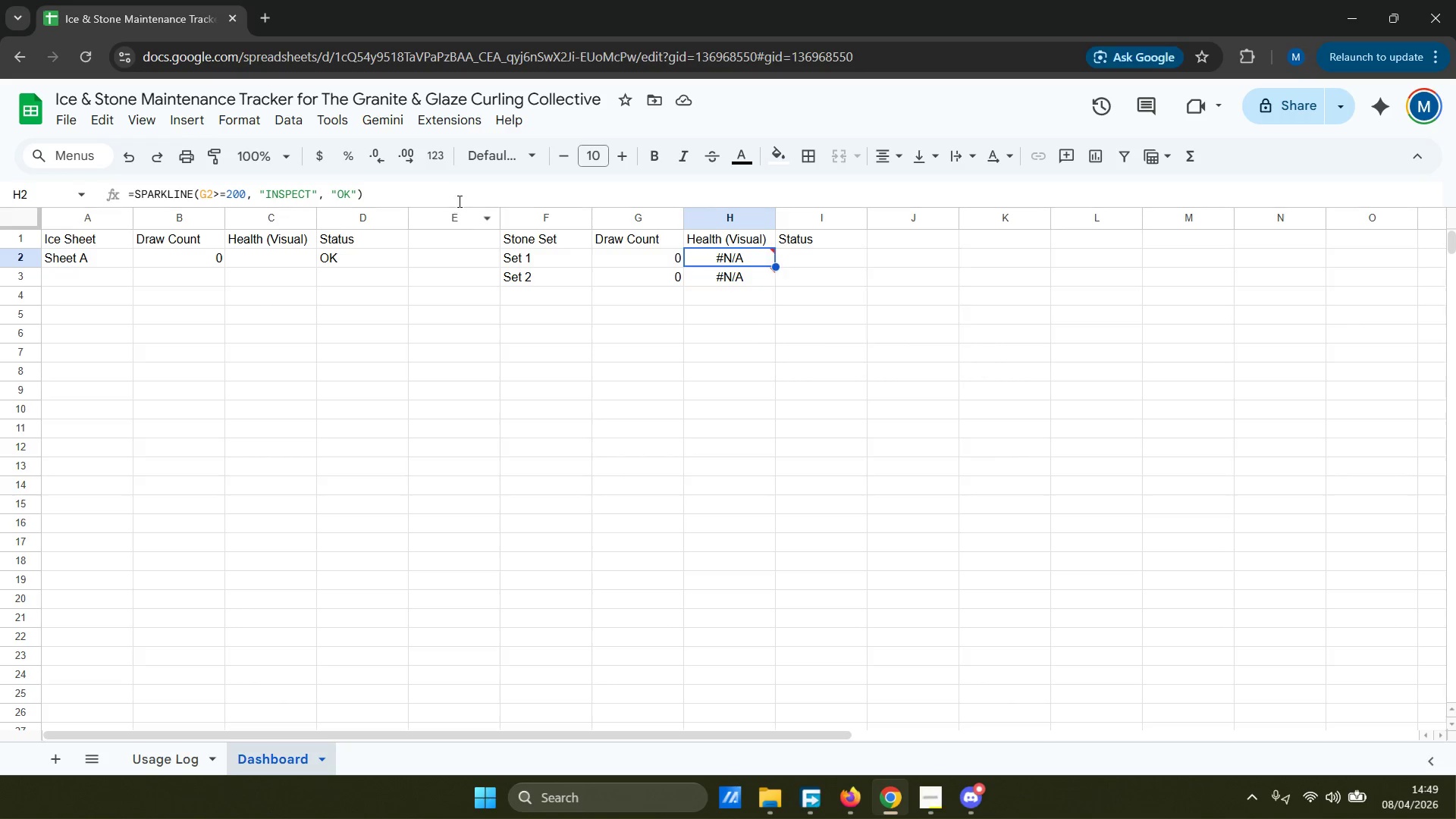 
left_click_drag(start_coordinate=[457, 195], to_coordinate=[272, 192])
 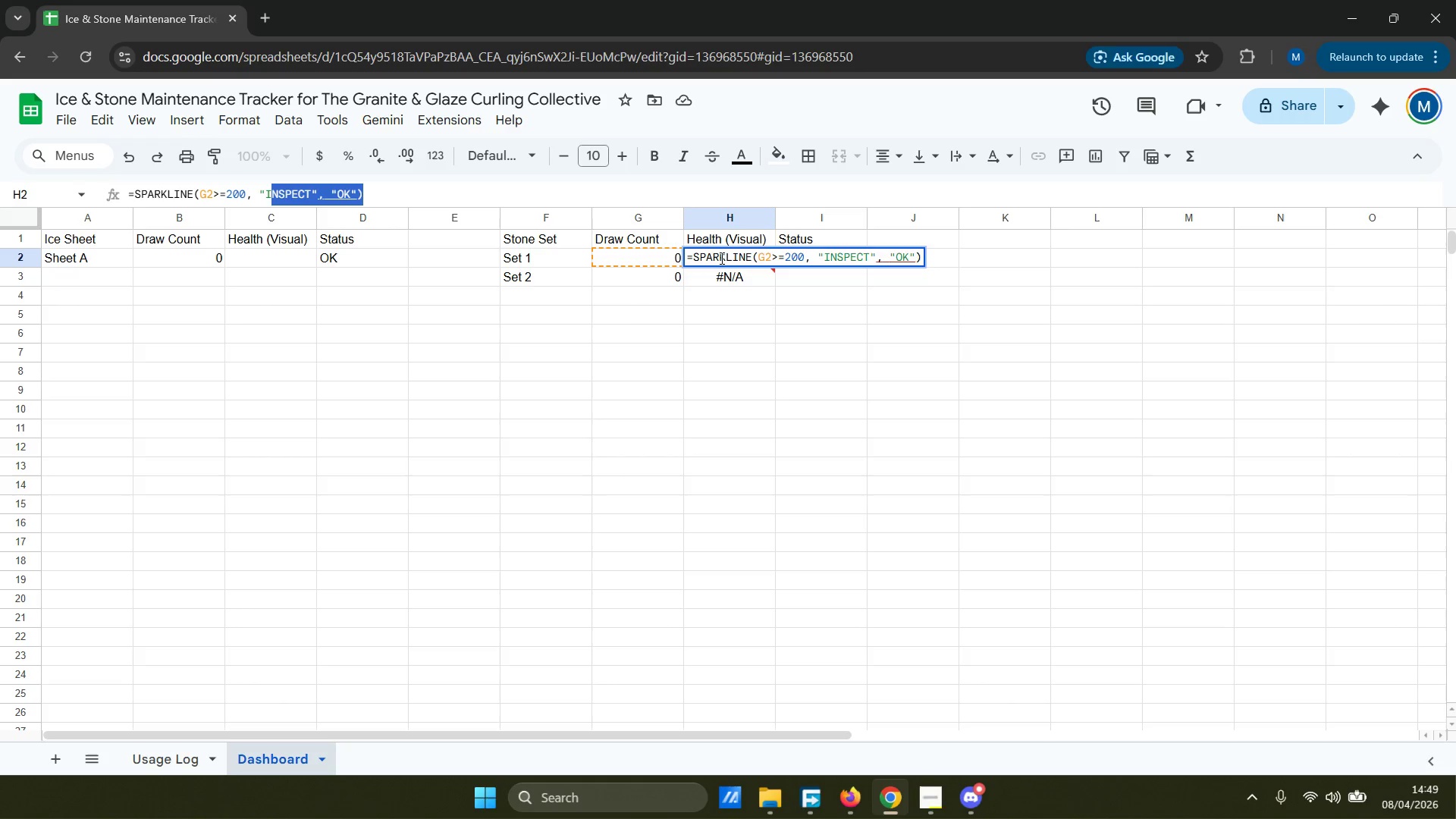 
wait(9.66)
 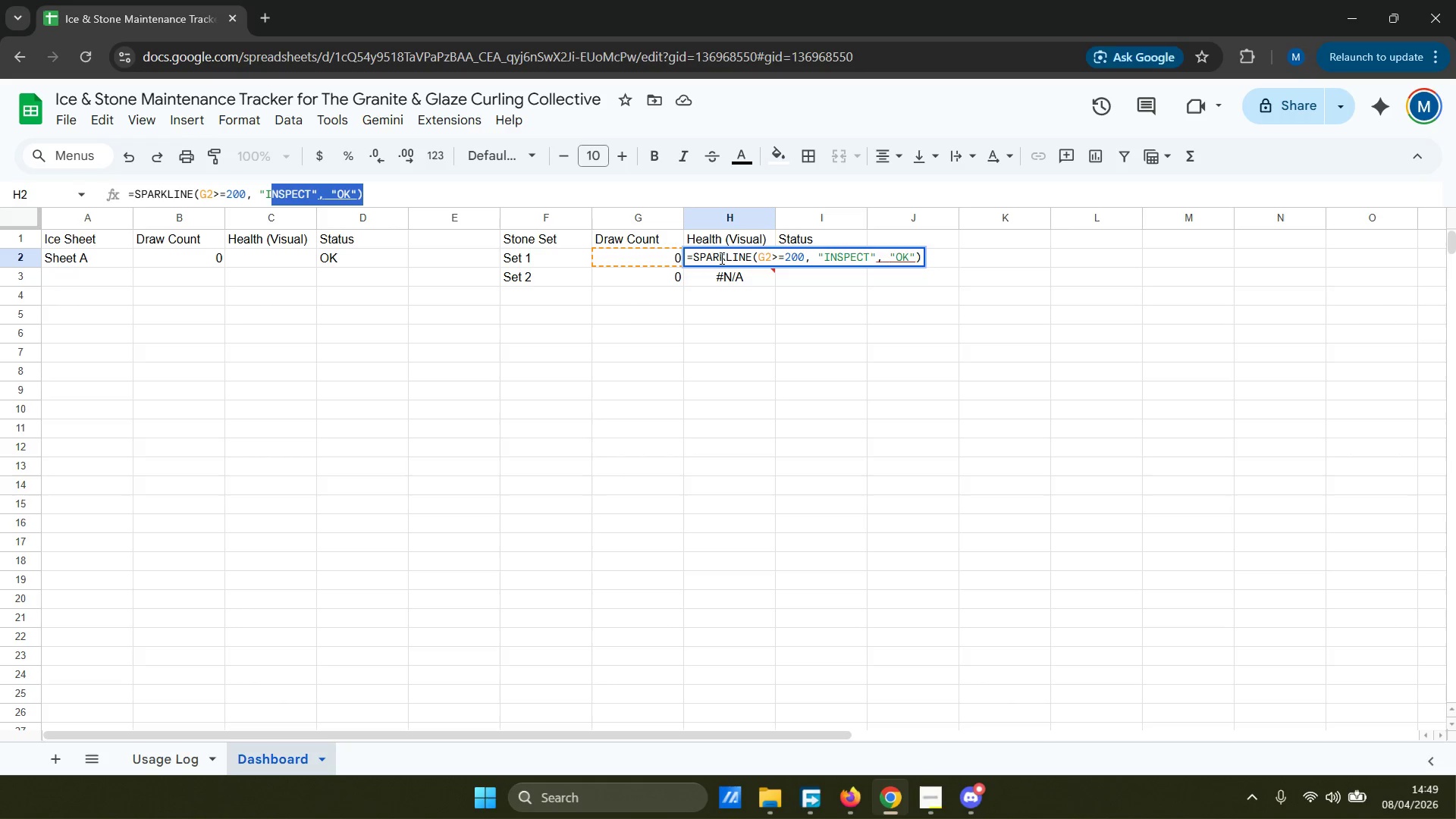 
left_click_drag(start_coordinate=[919, 257], to_coordinate=[811, 265])
 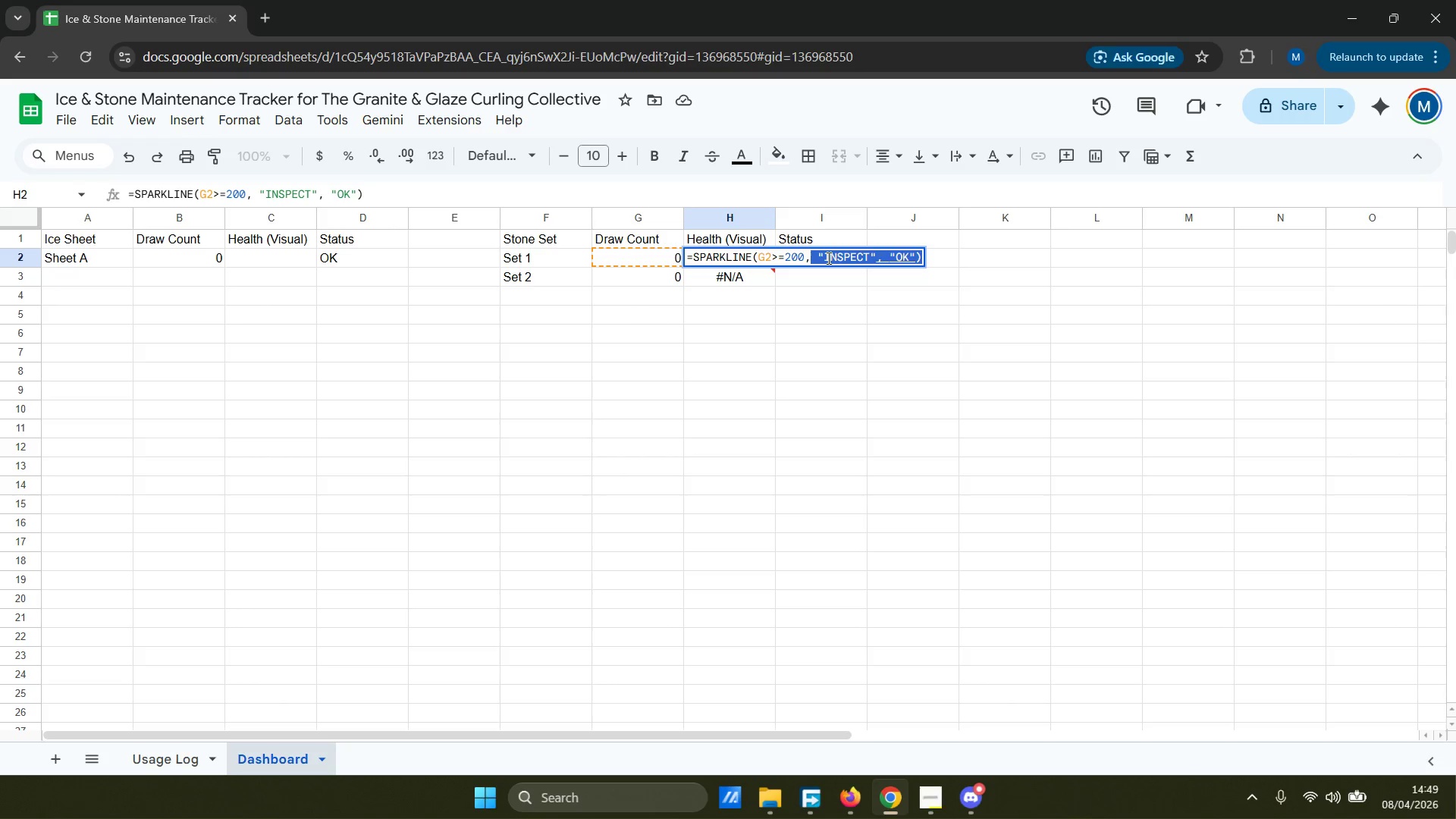 
key(Backspace)
 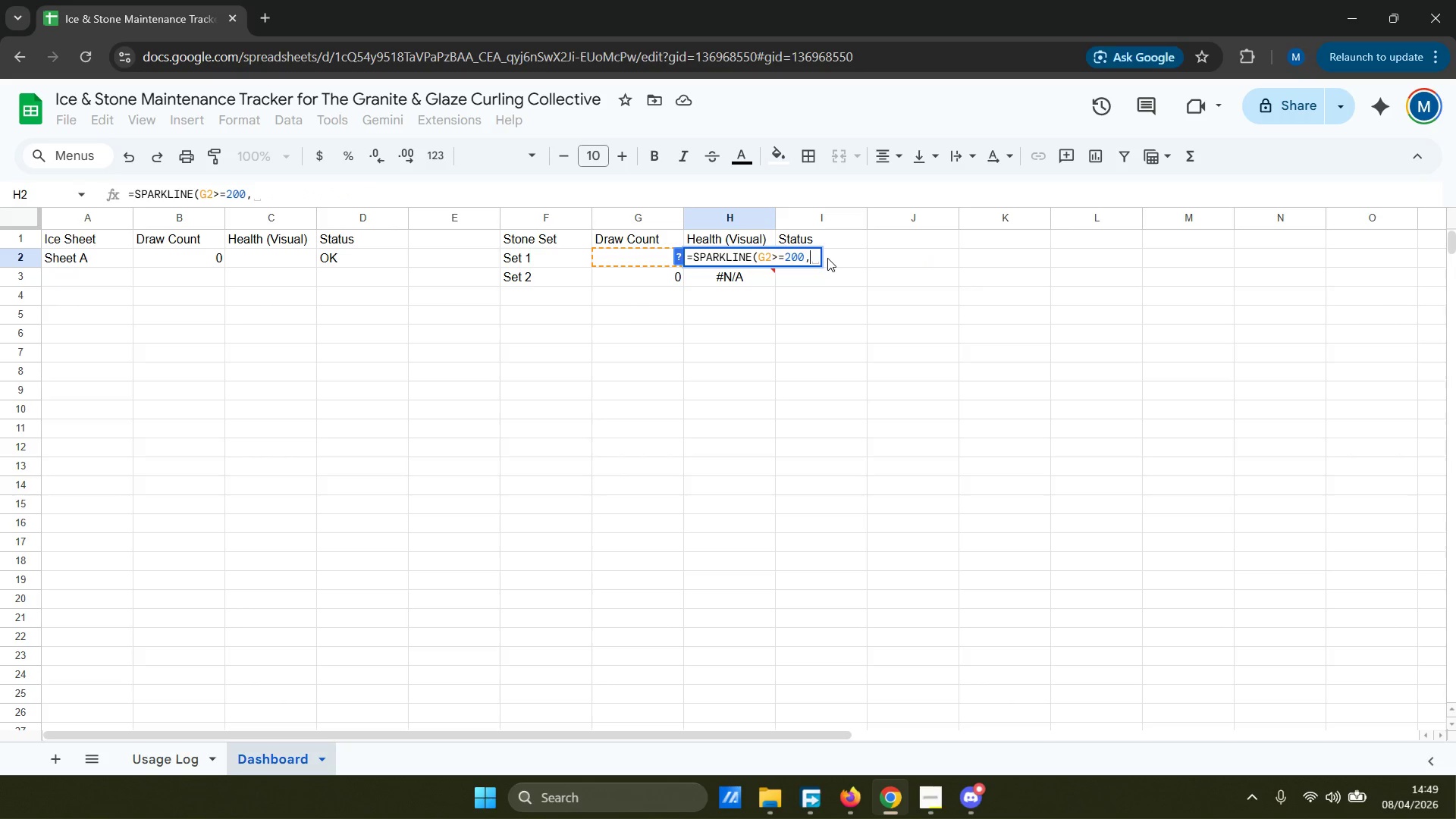 
wait(5.94)
 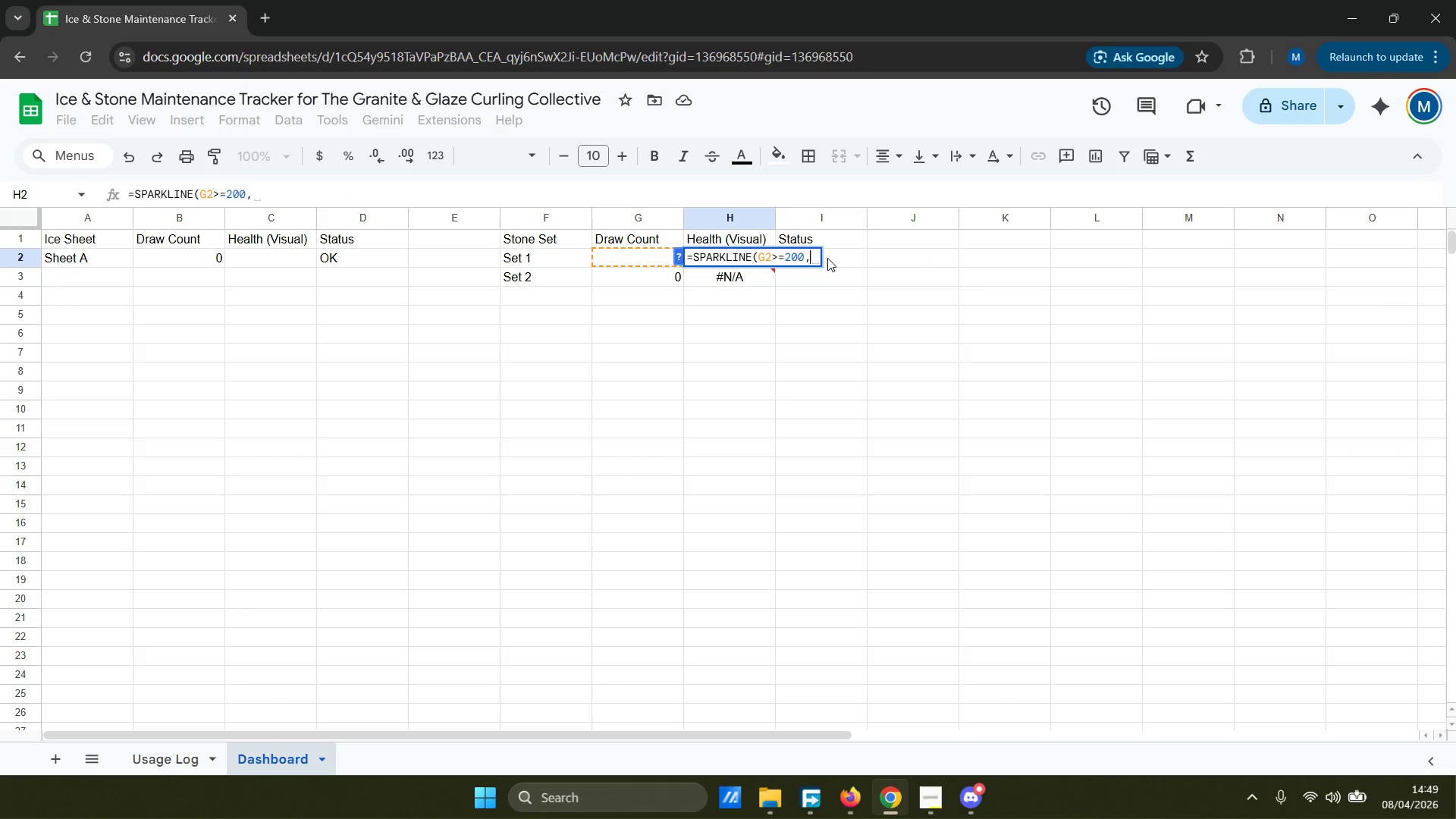 
type( {C)
key(Backspace)
type(chra)
key(Backspace)
key(Backspace)
type(arttype", ")
 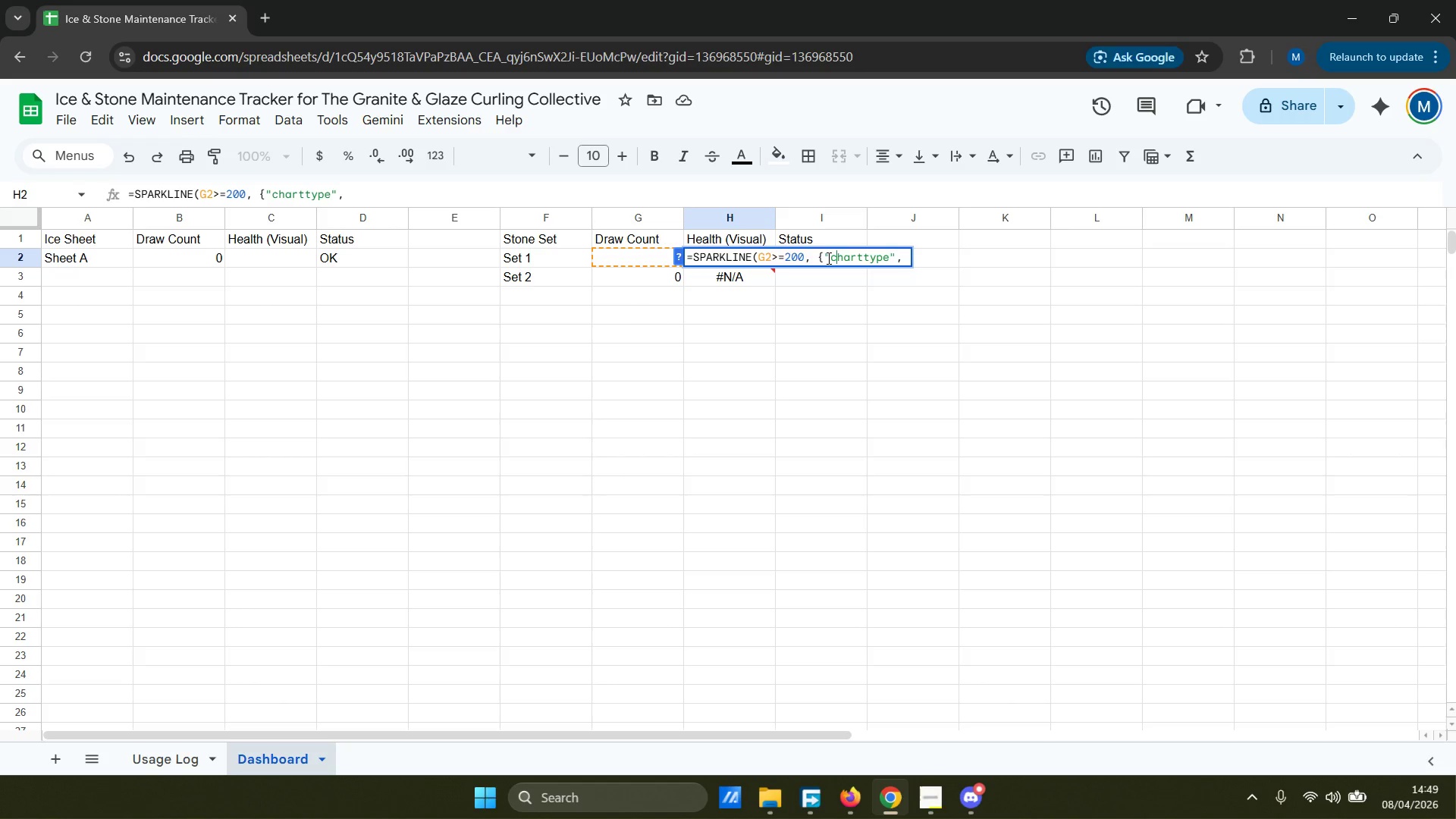 
 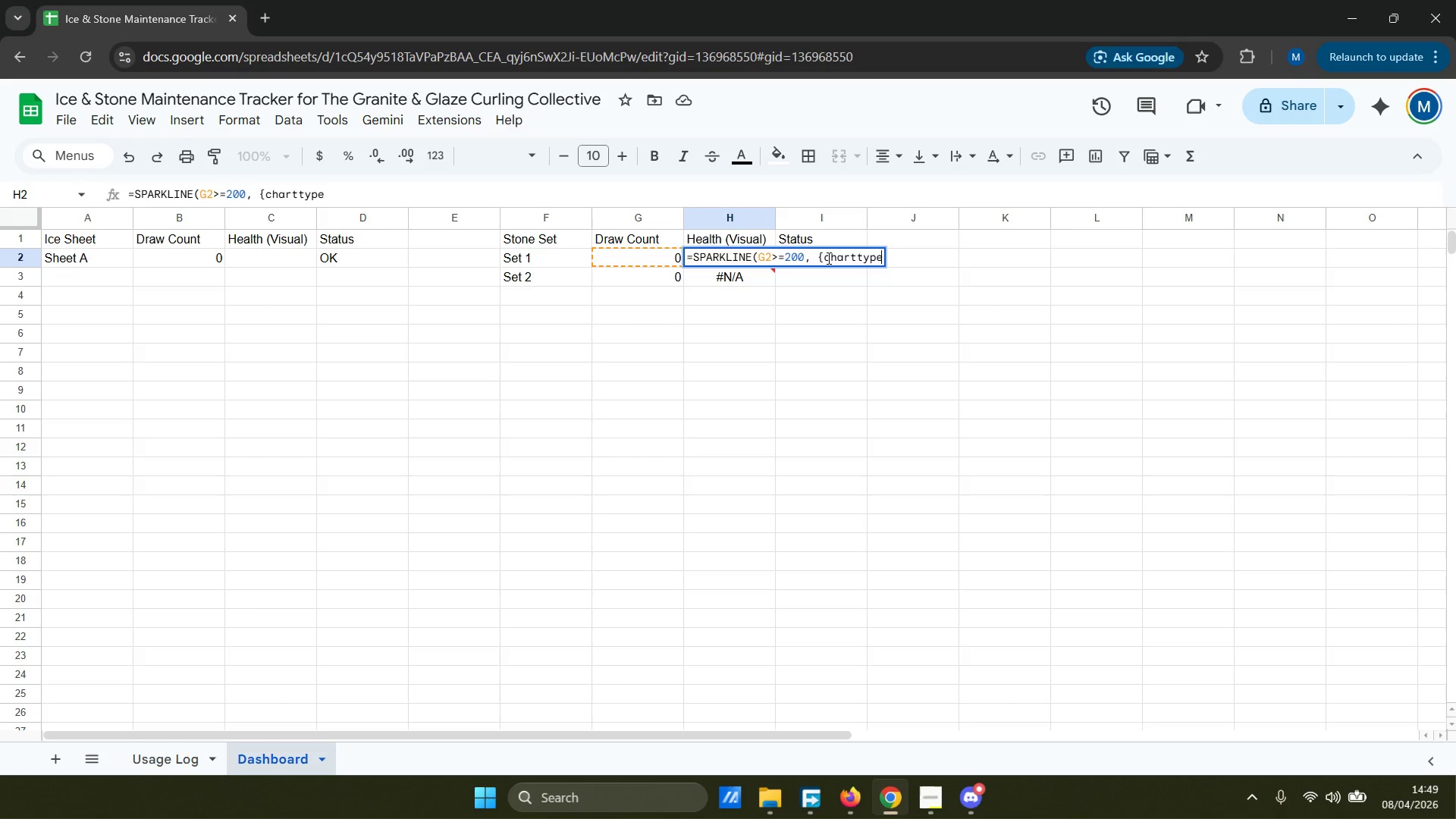 
hold_key(key=ArrowLeft, duration=0.86)
 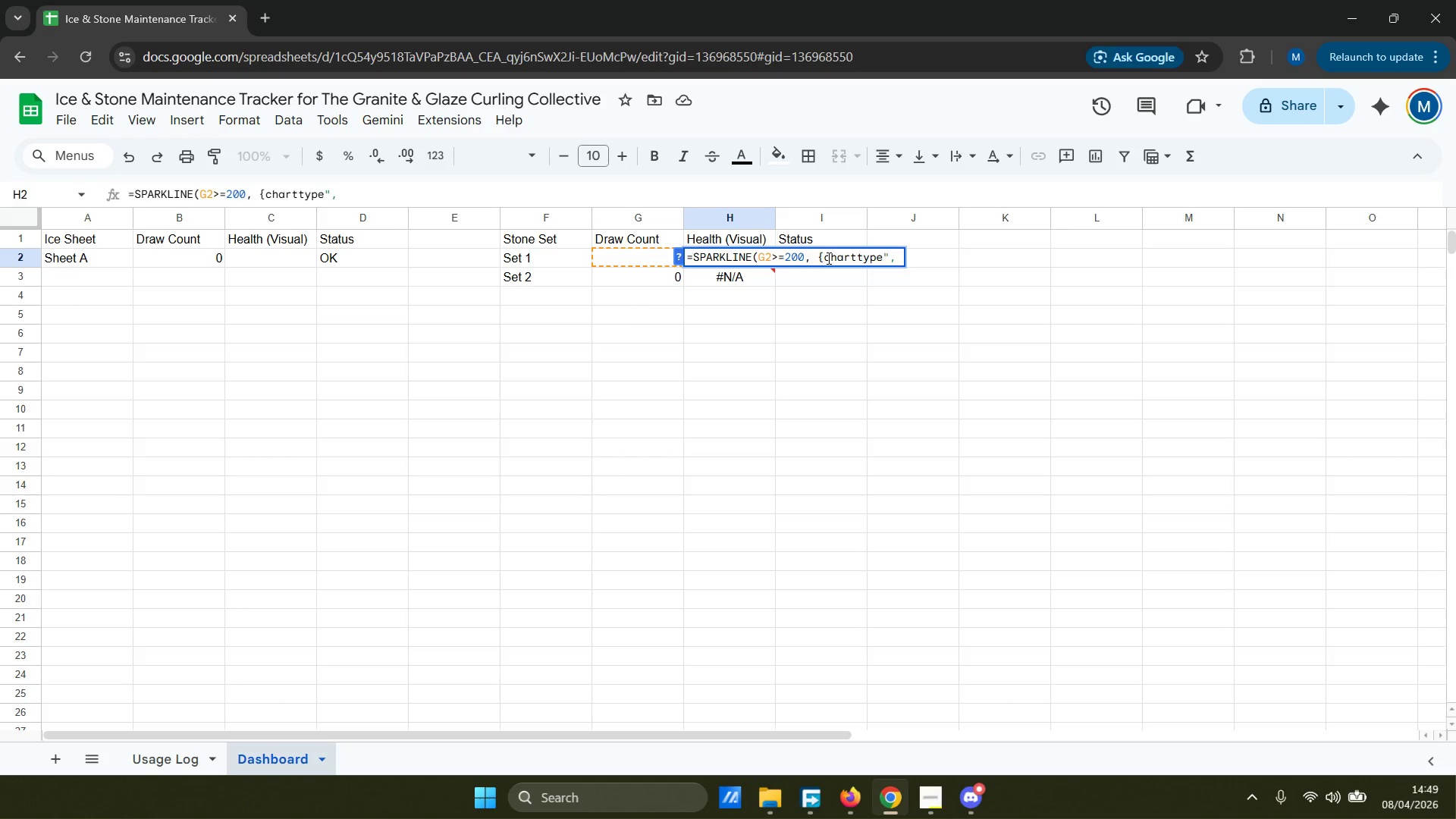 
hold_key(key=ArrowRight, duration=0.86)
 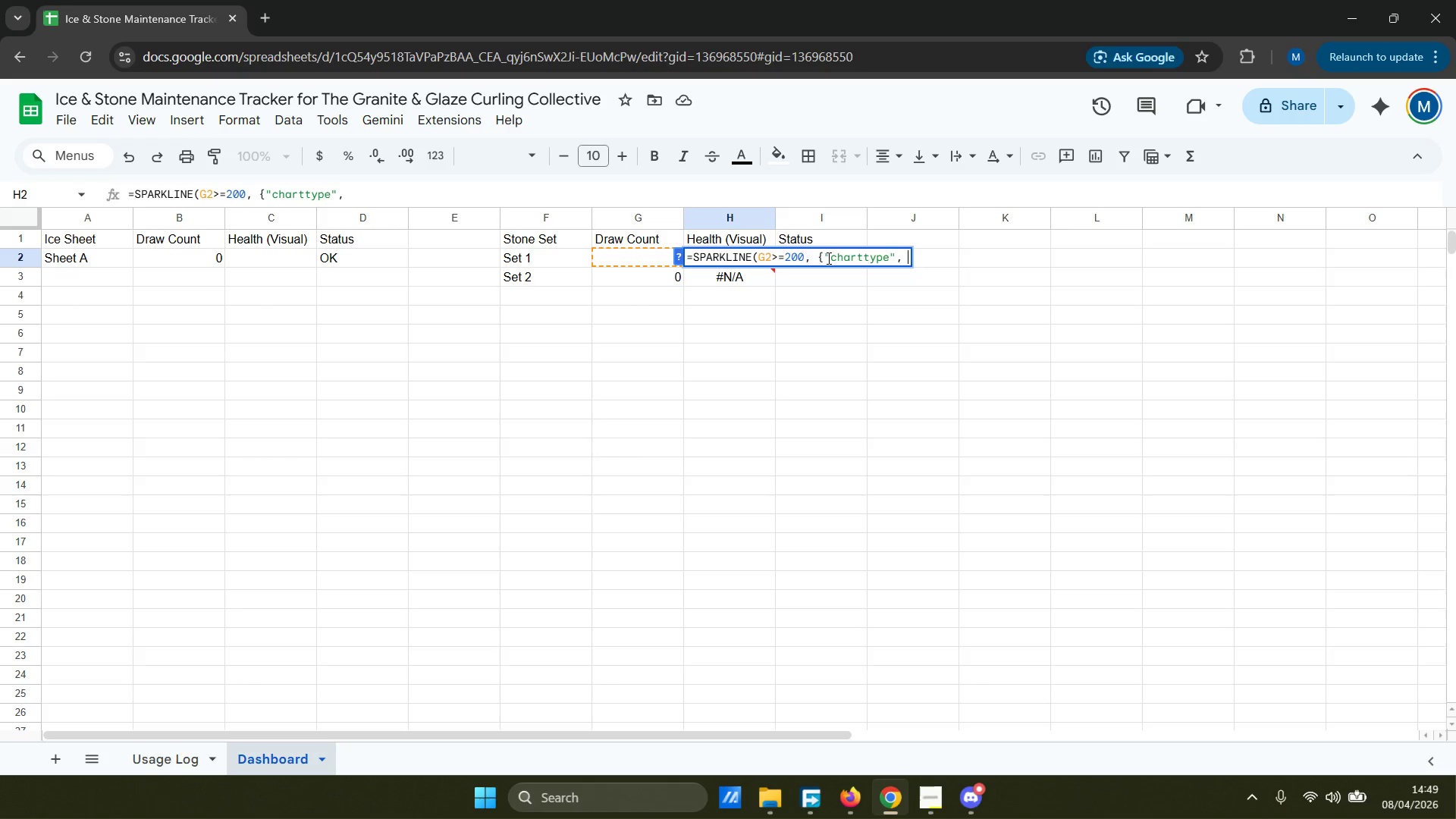 
type("bar", "max", 1}))
 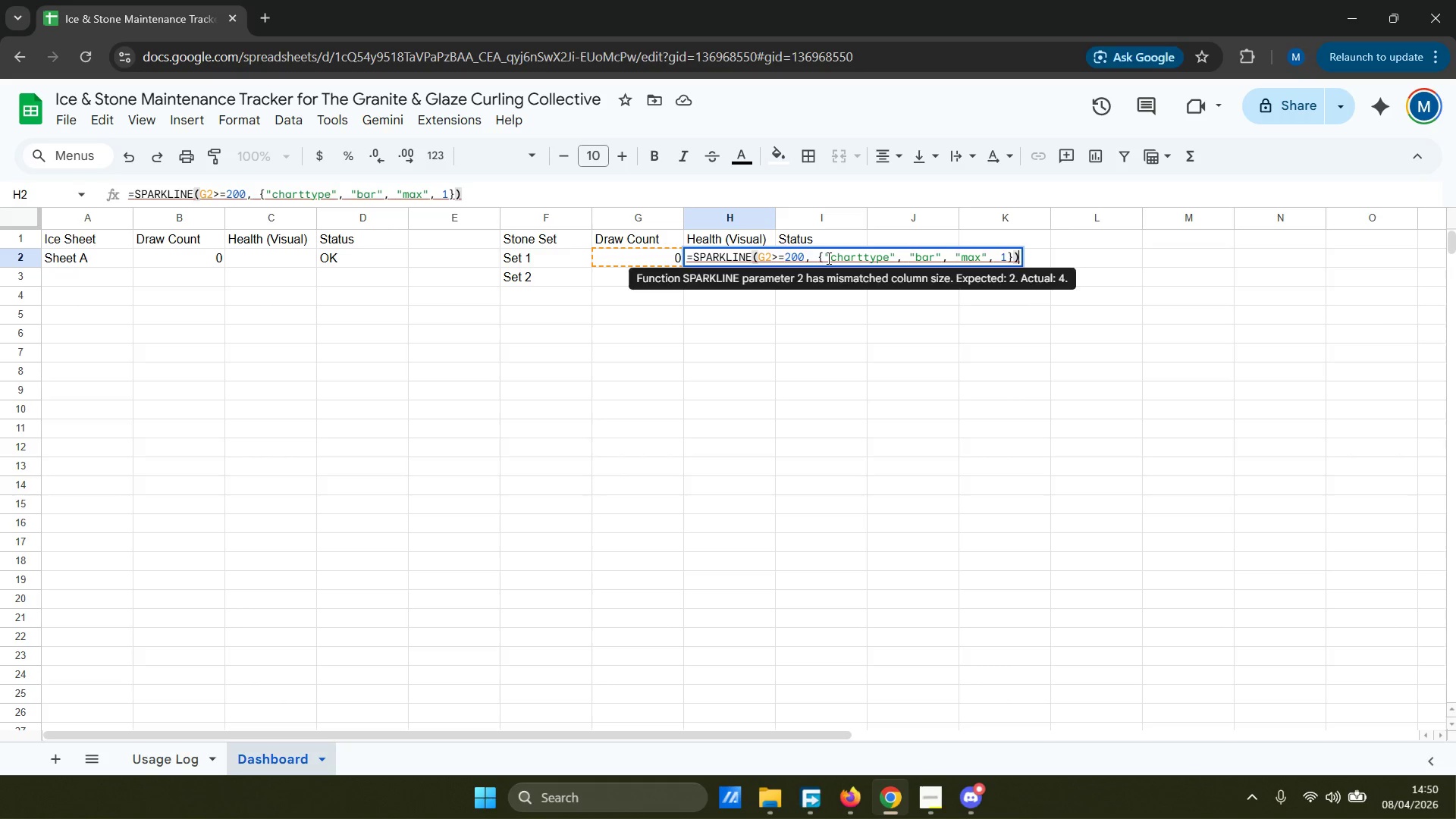 
hold_key(key=ArrowLeft, duration=1.06)
 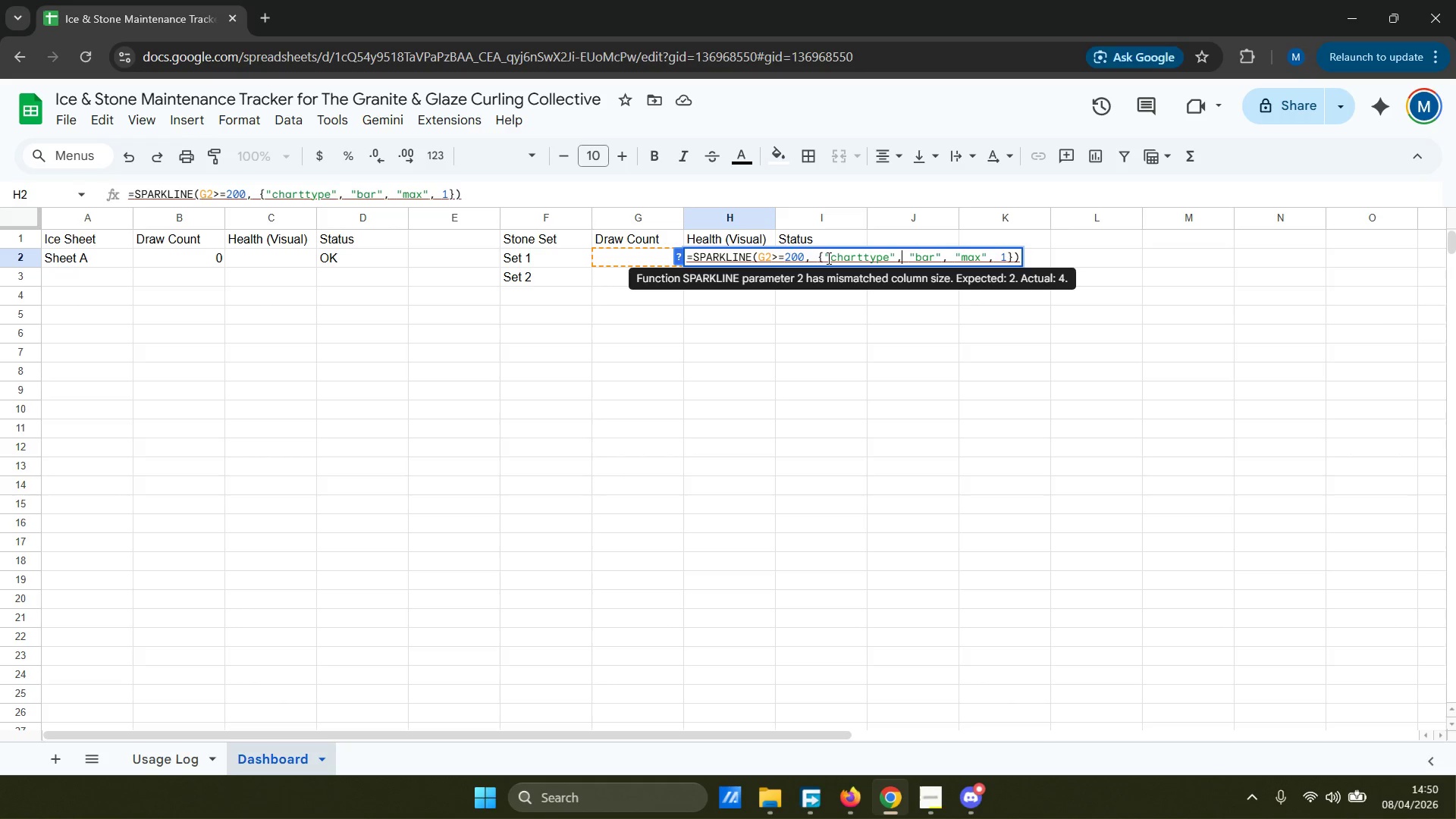 
key(ArrowLeft)
 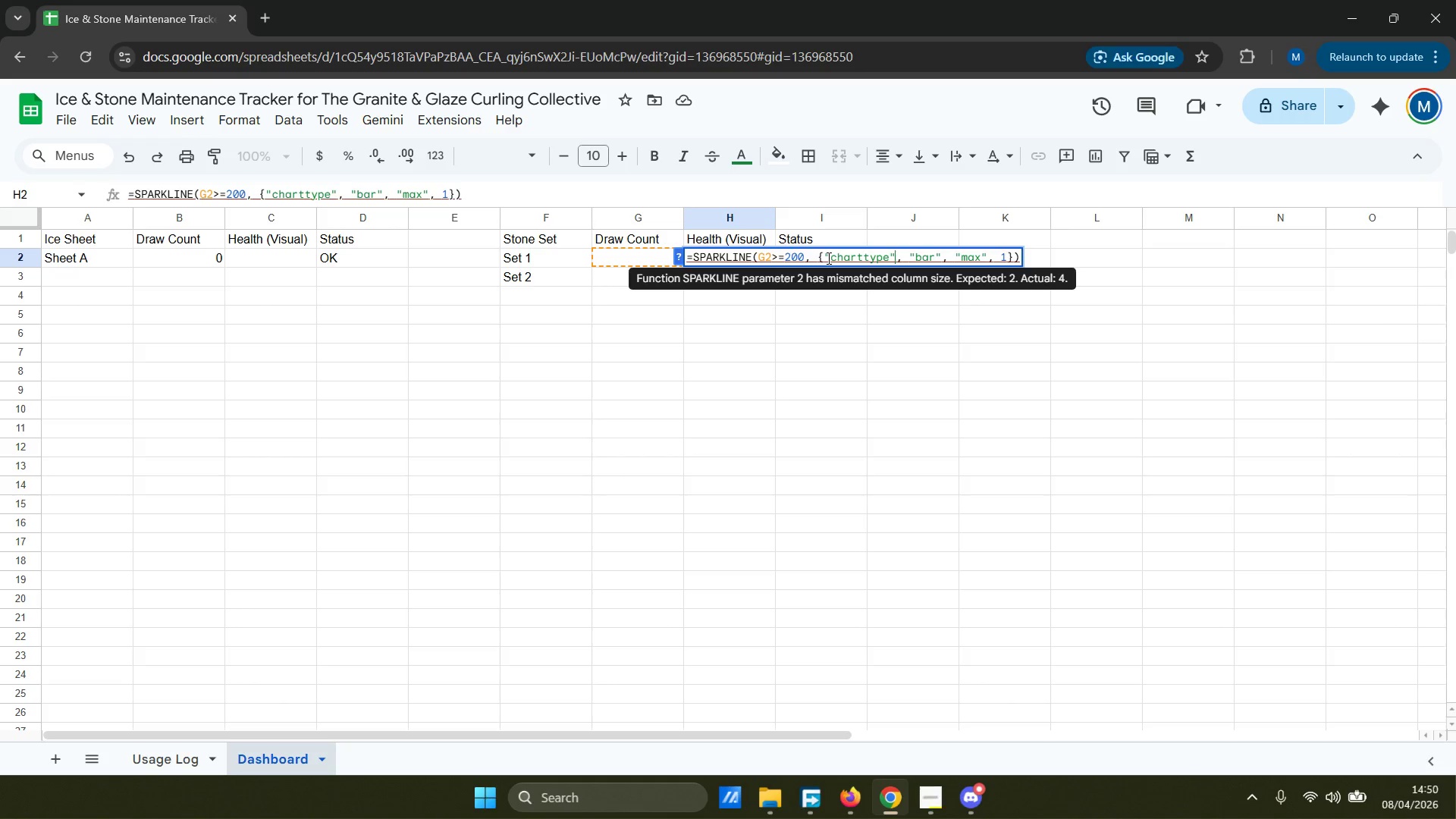 
hold_key(key=ArrowRight, duration=0.52)
 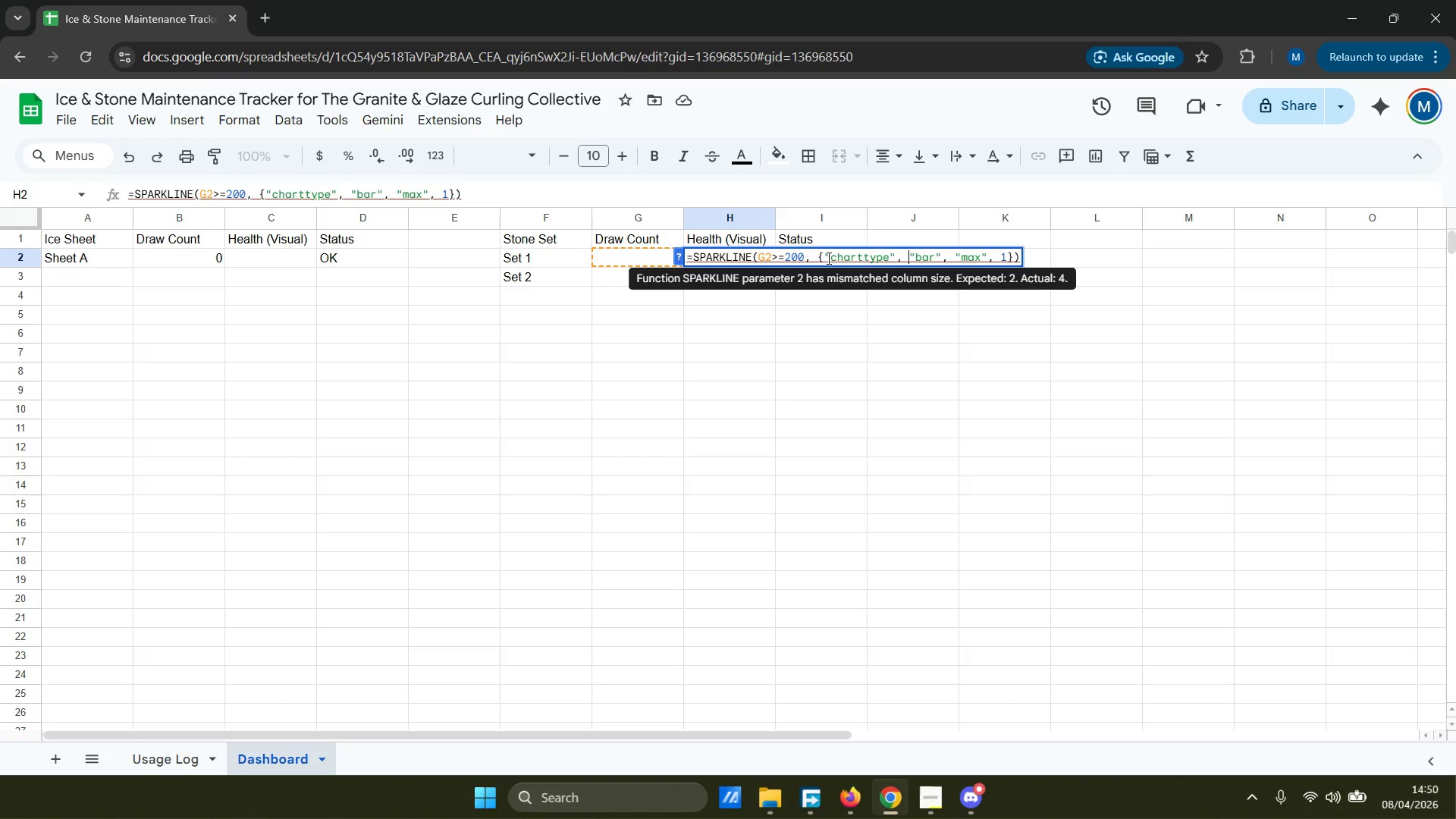 
key(Backspace)
 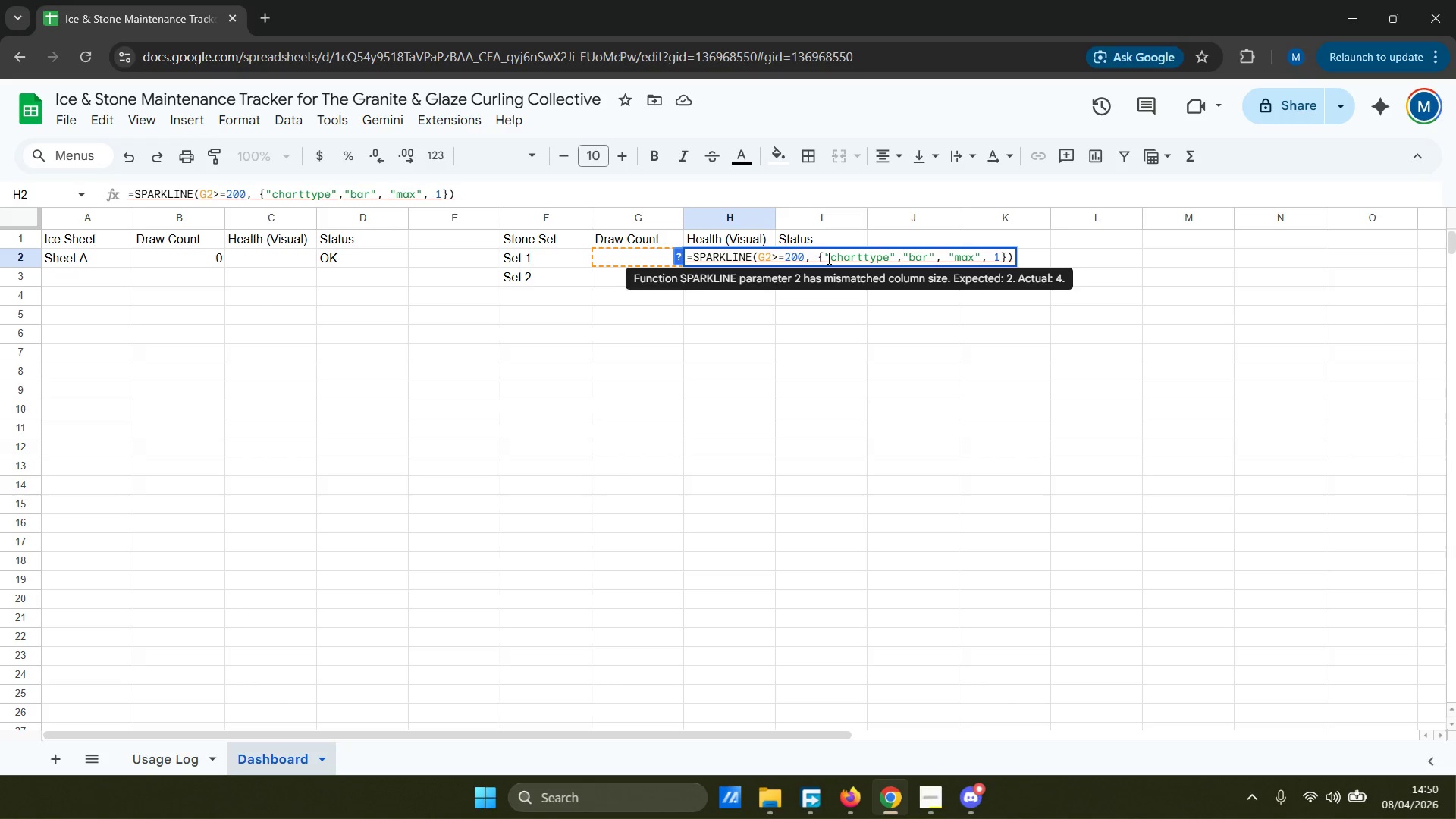 
hold_key(key=ArrowRight, duration=0.64)
 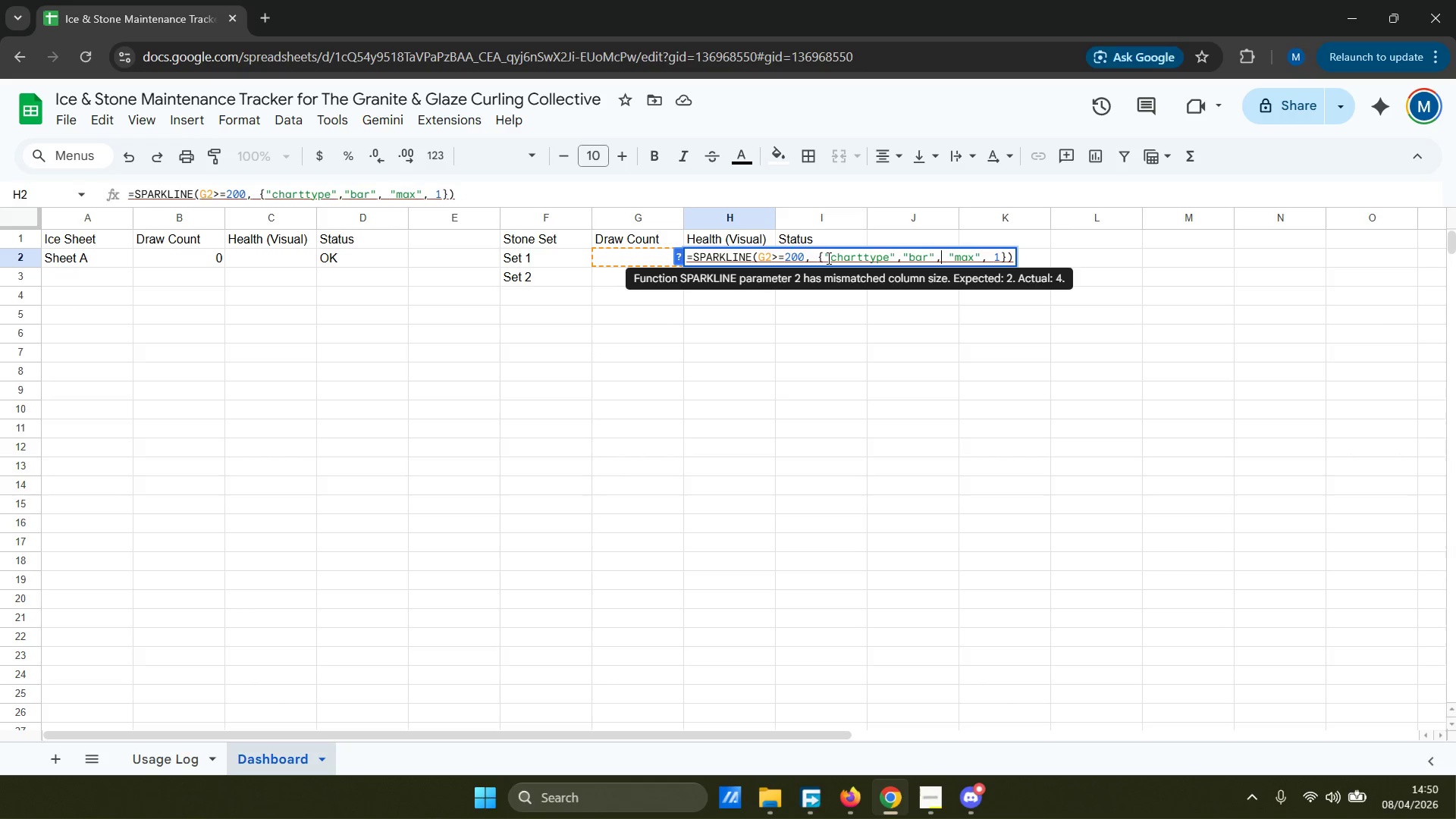 
hold_key(key=ArrowLeft, duration=0.75)
 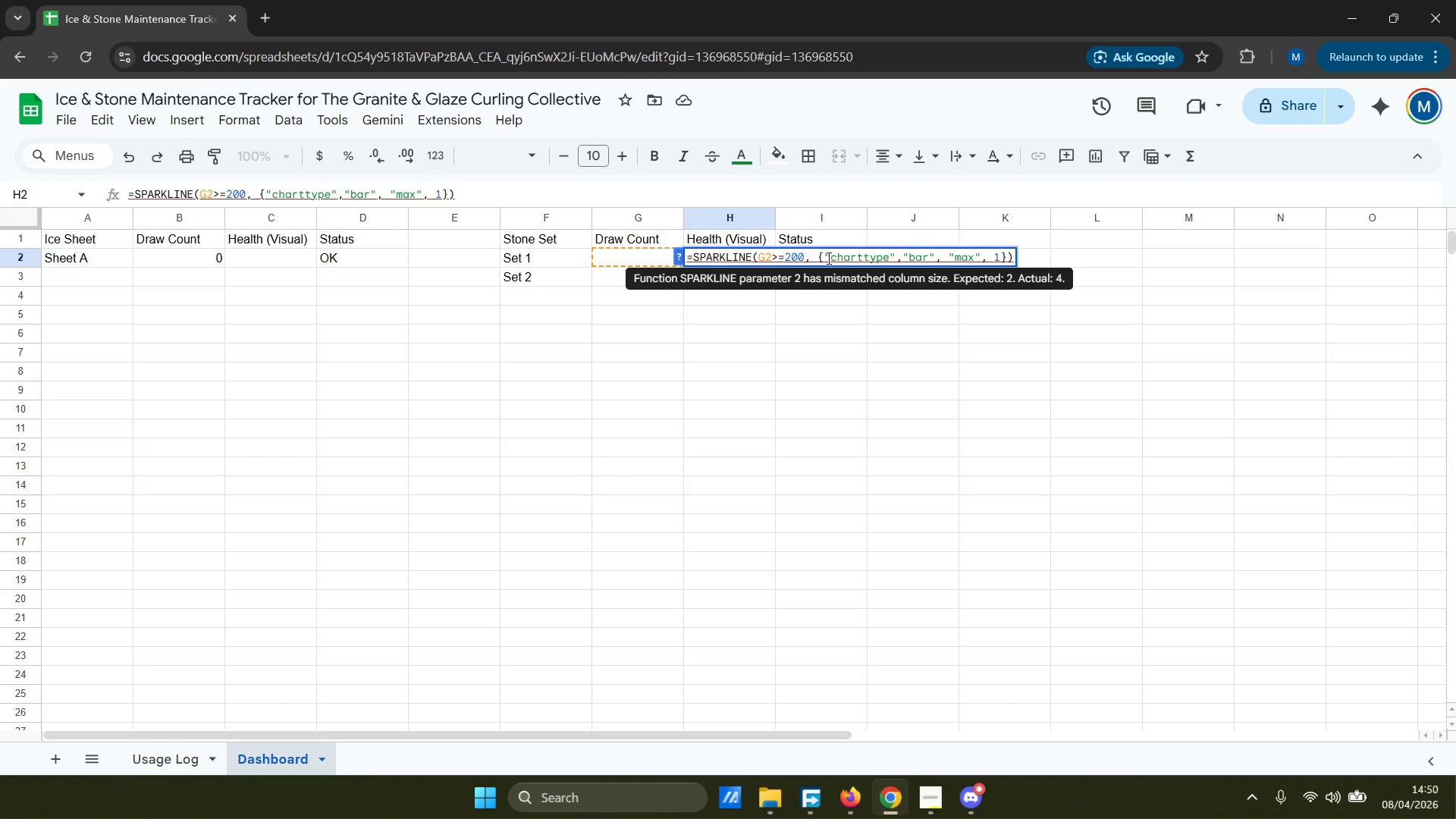 
key(Enter)
 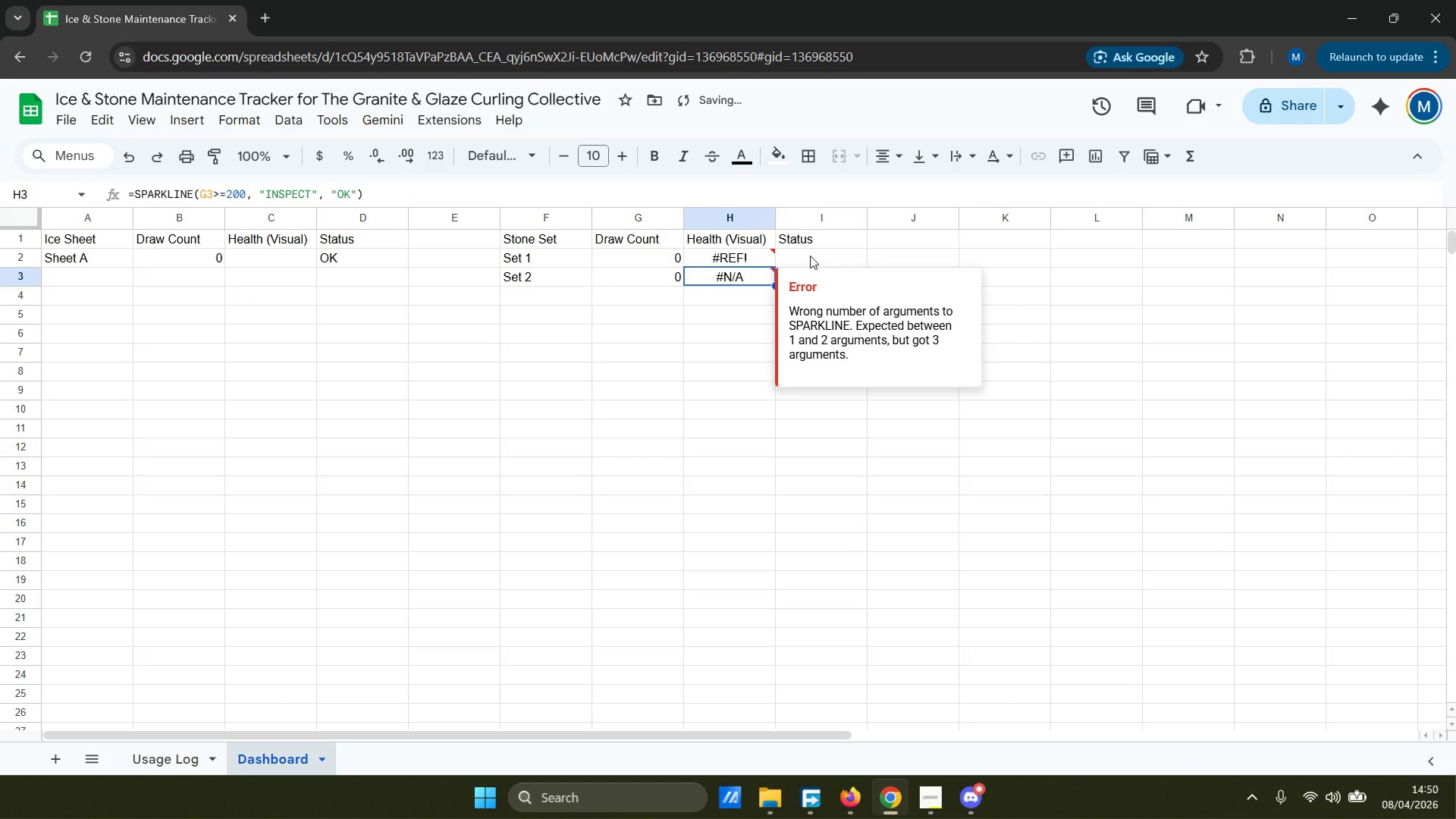 
left_click([757, 256])
 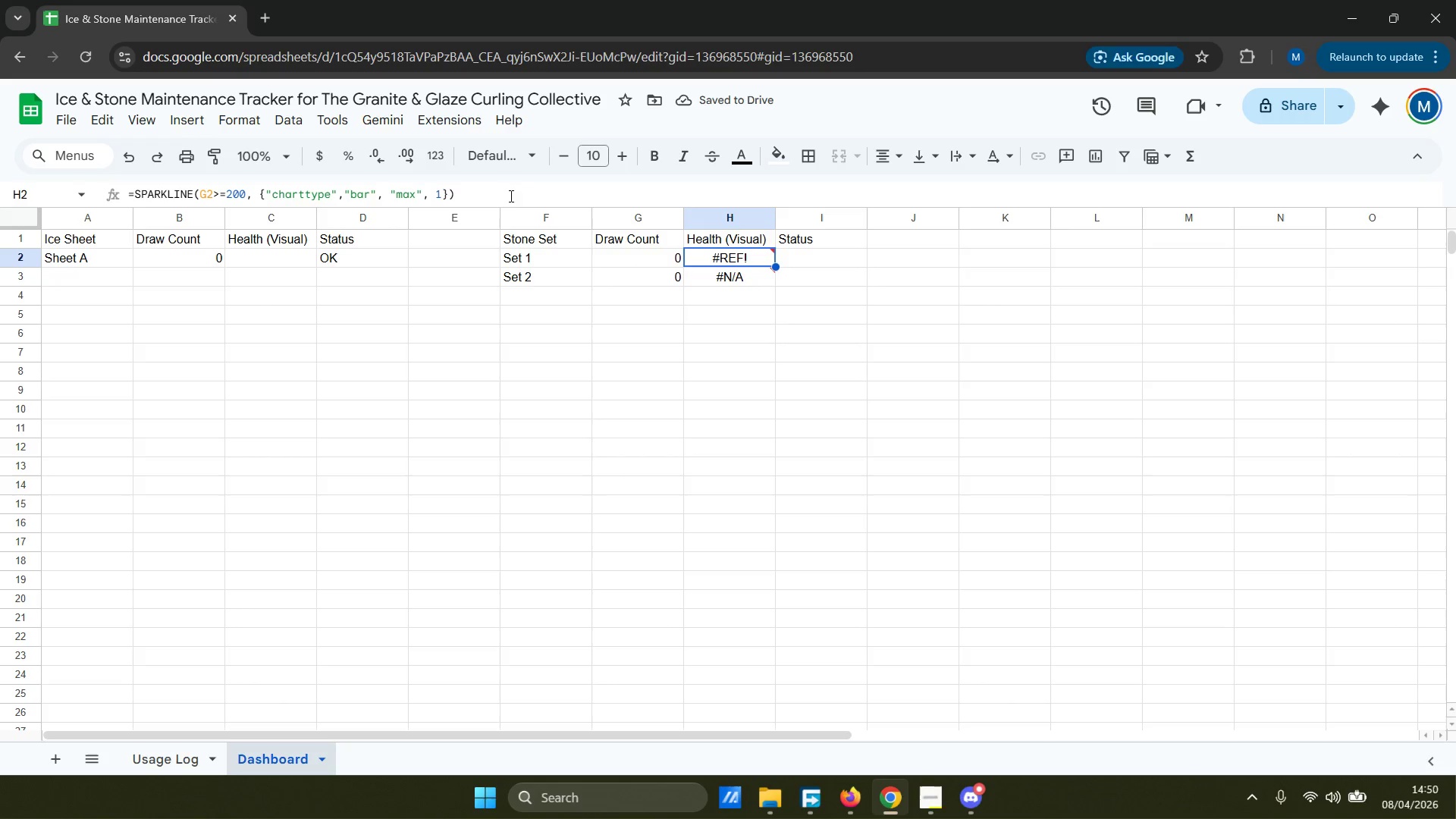 
double_click([520, 191])
 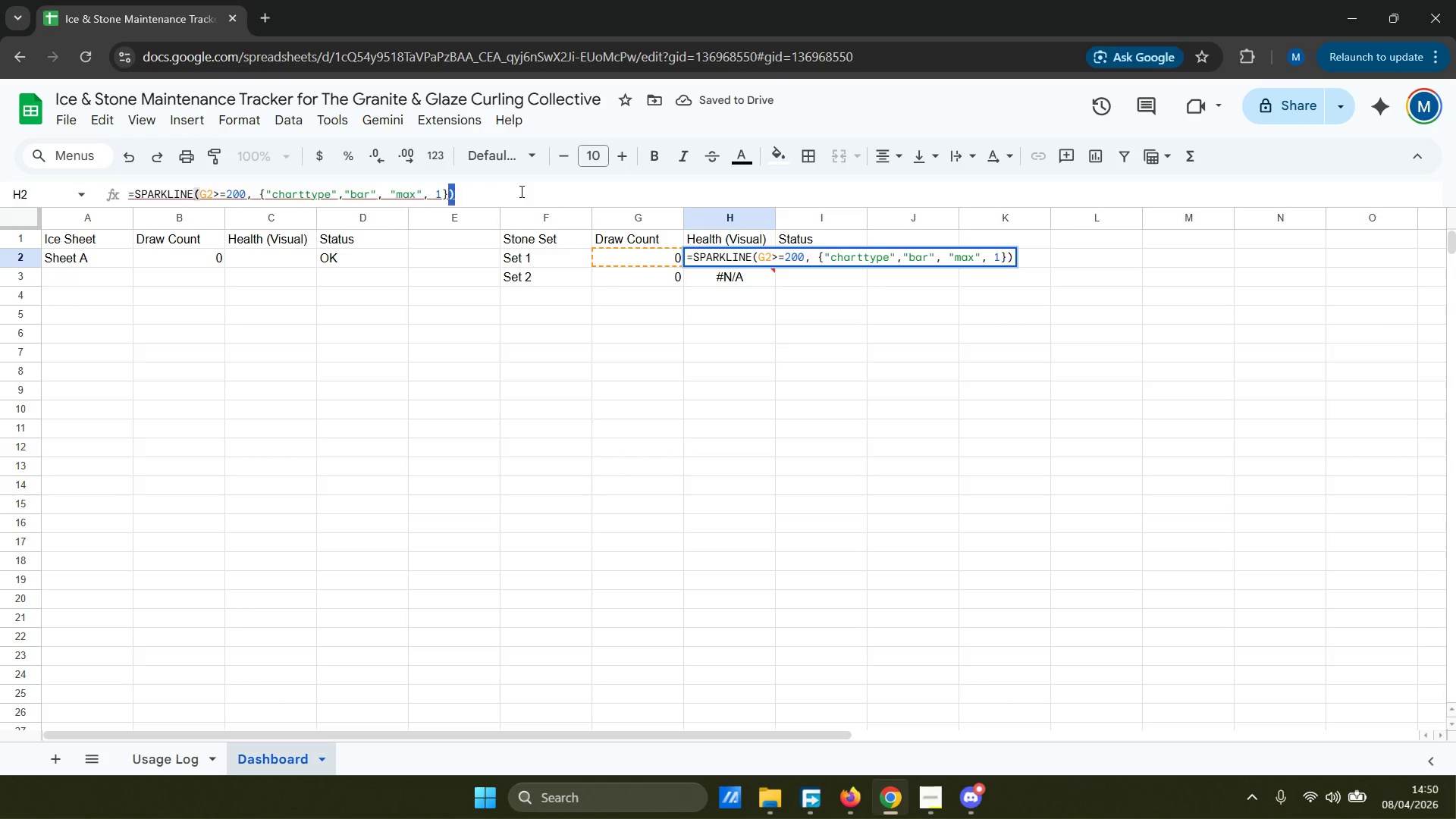 
triple_click([520, 191])
 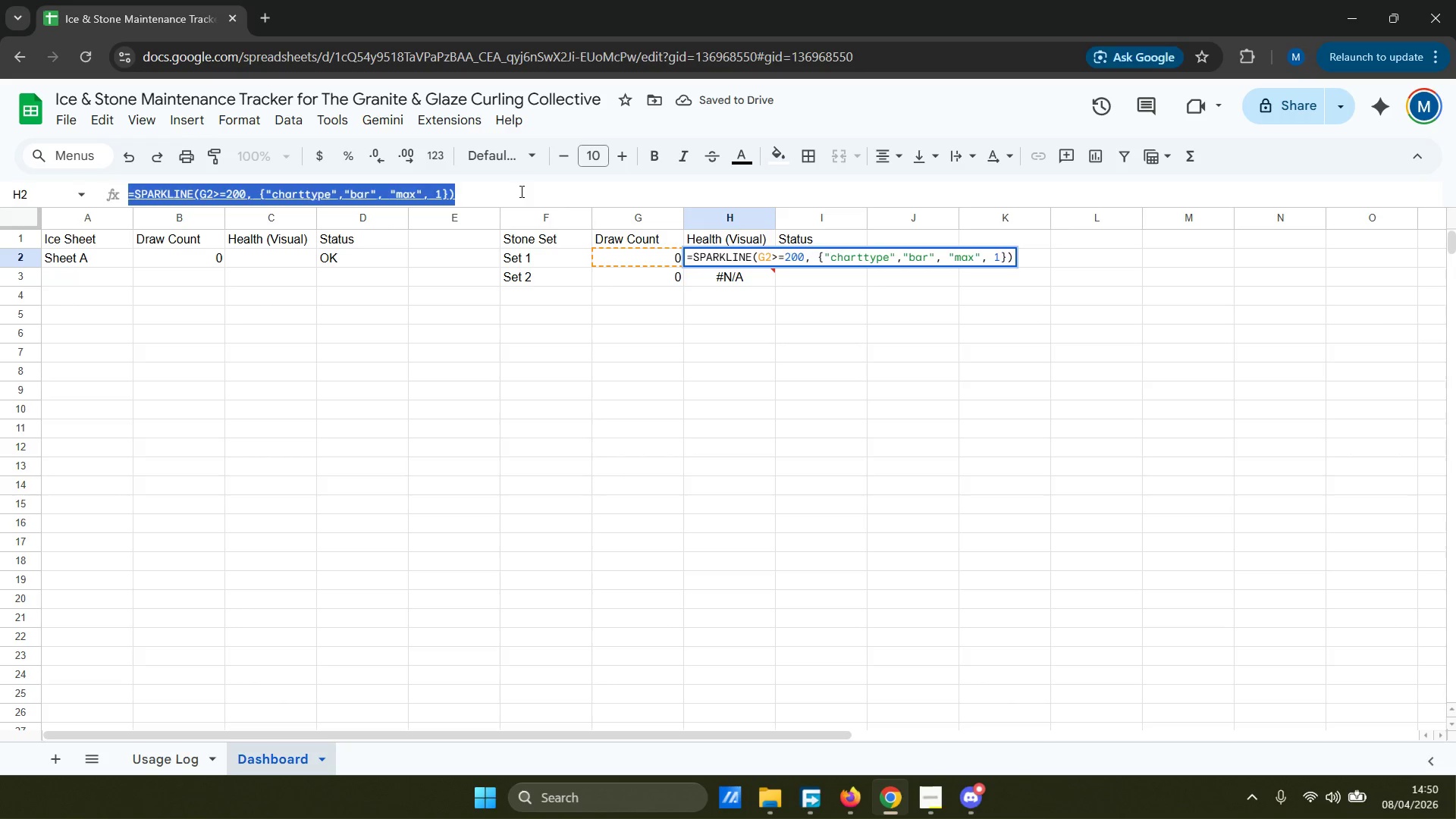 
key(Control+ControlLeft)
 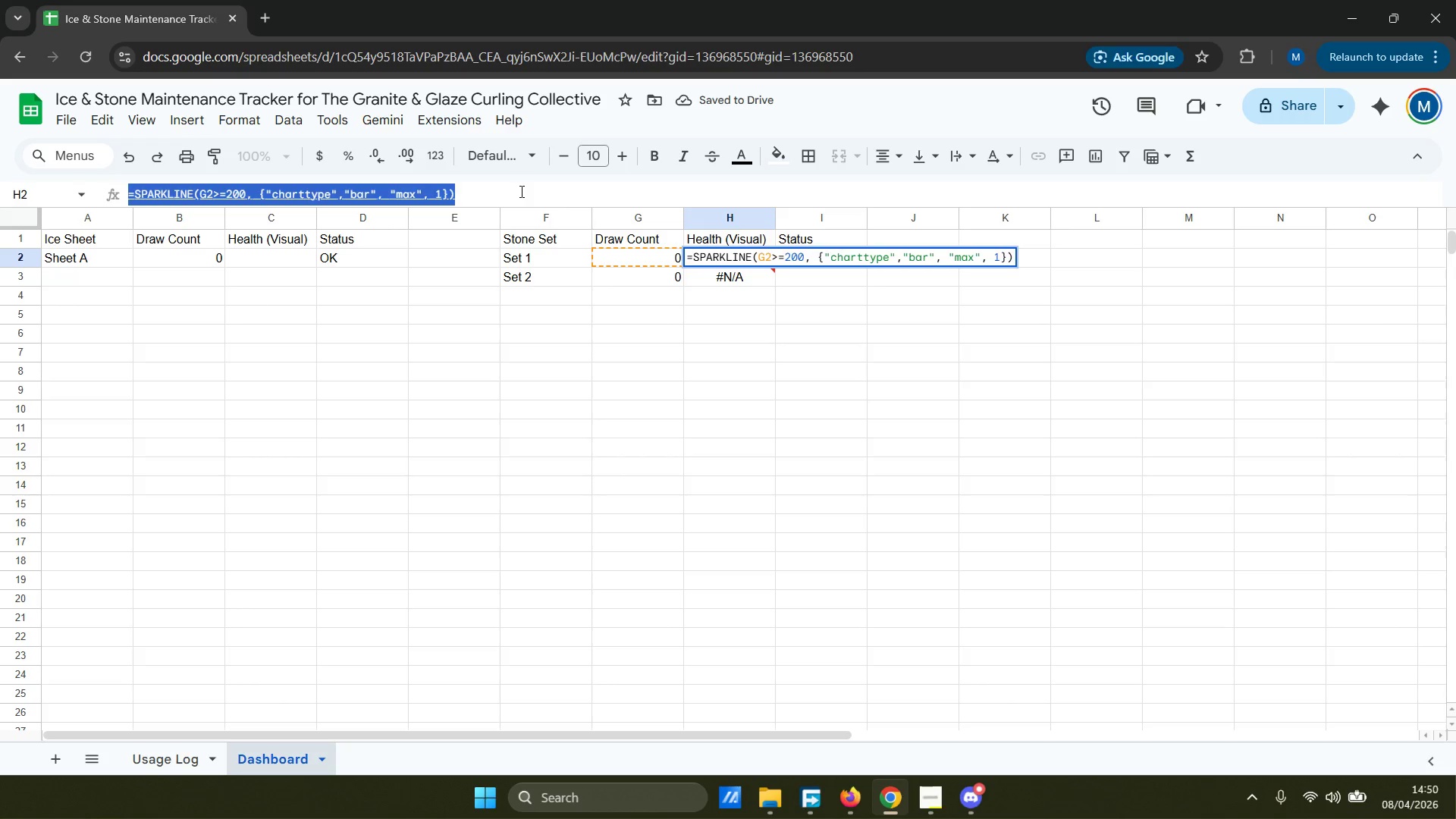 
key(Control+C)
 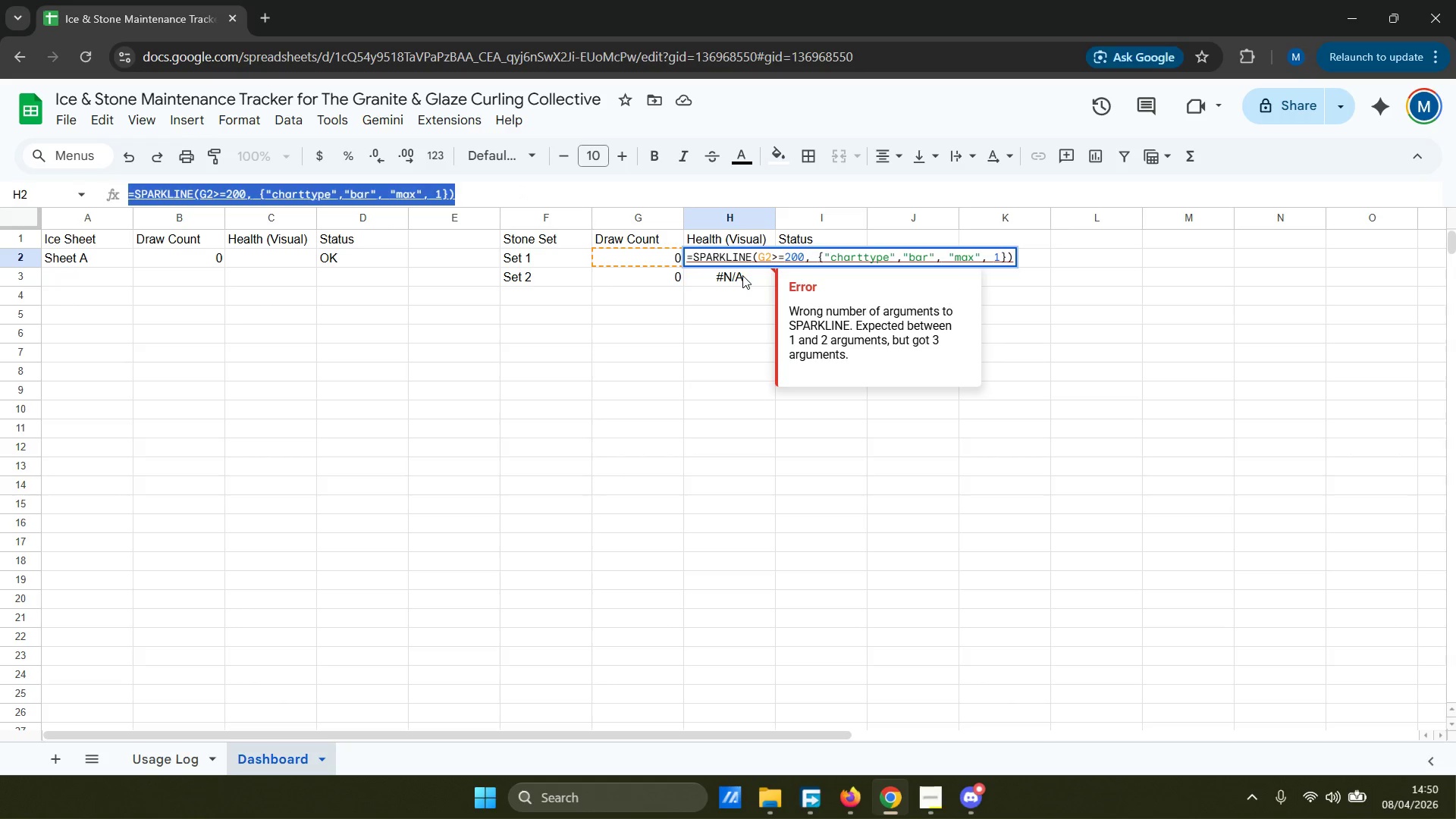 
left_click([742, 275])
 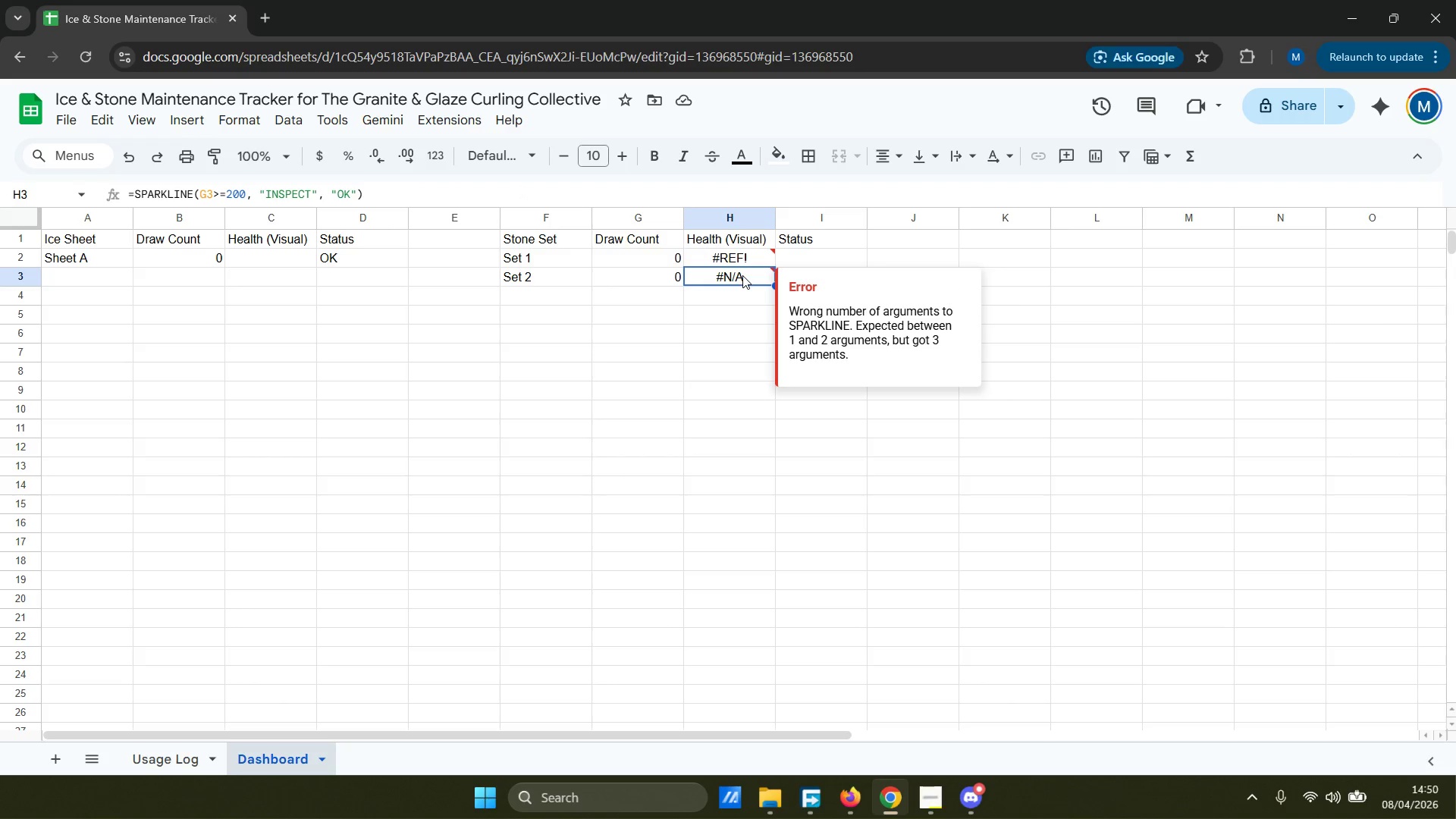 
key(Control+V)
 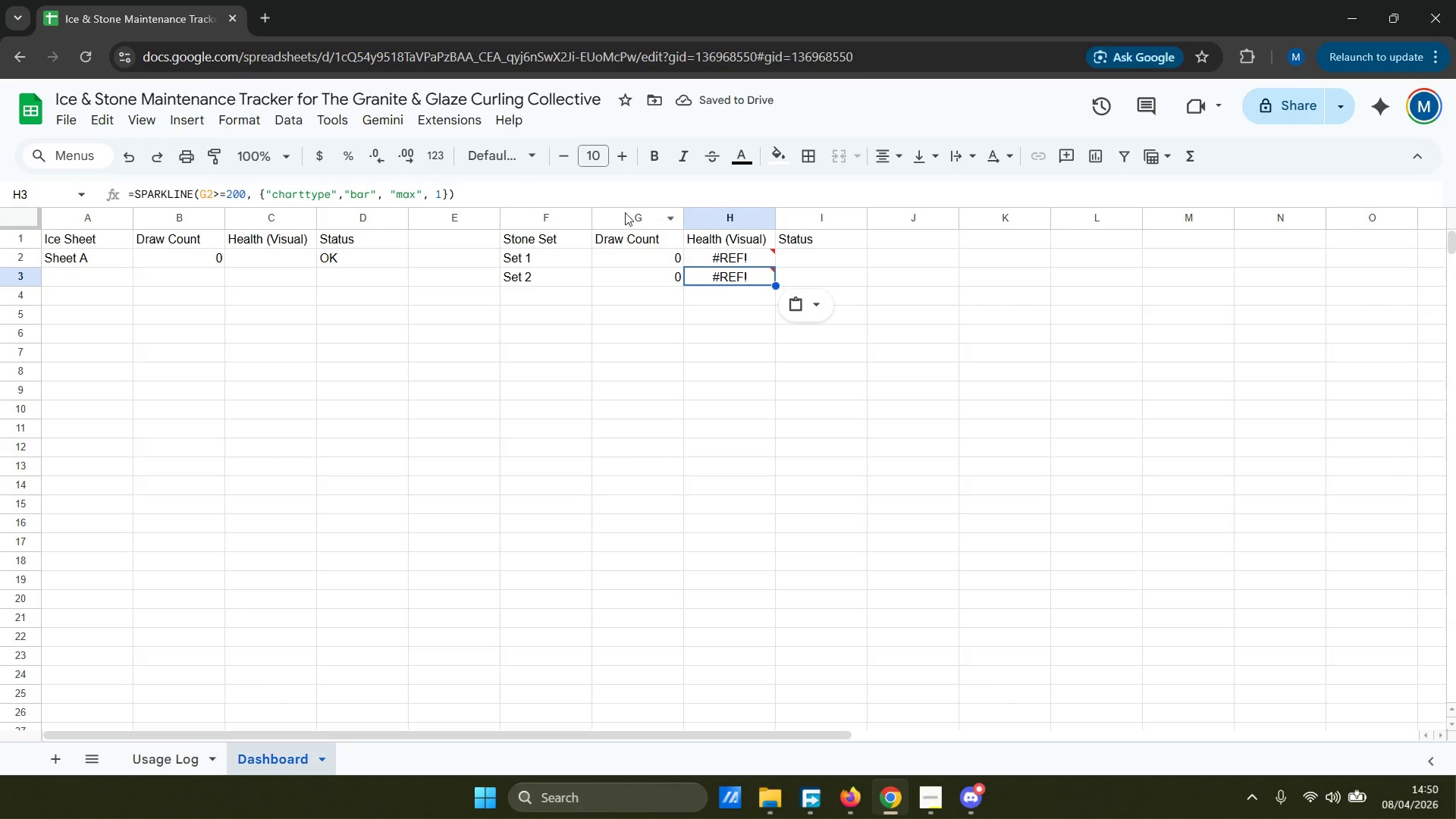 
left_click([836, 255])
 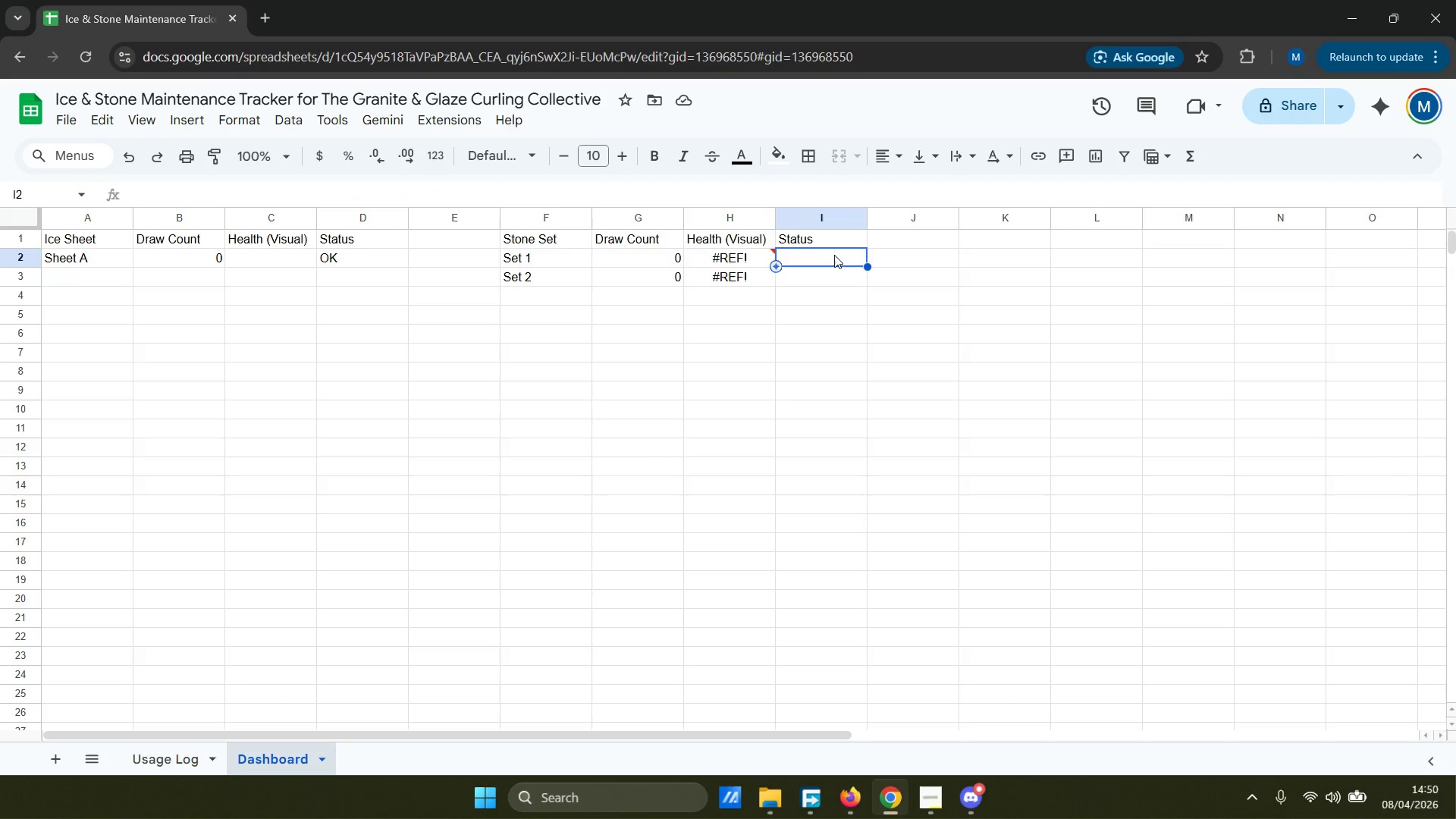 
type(=IF)
 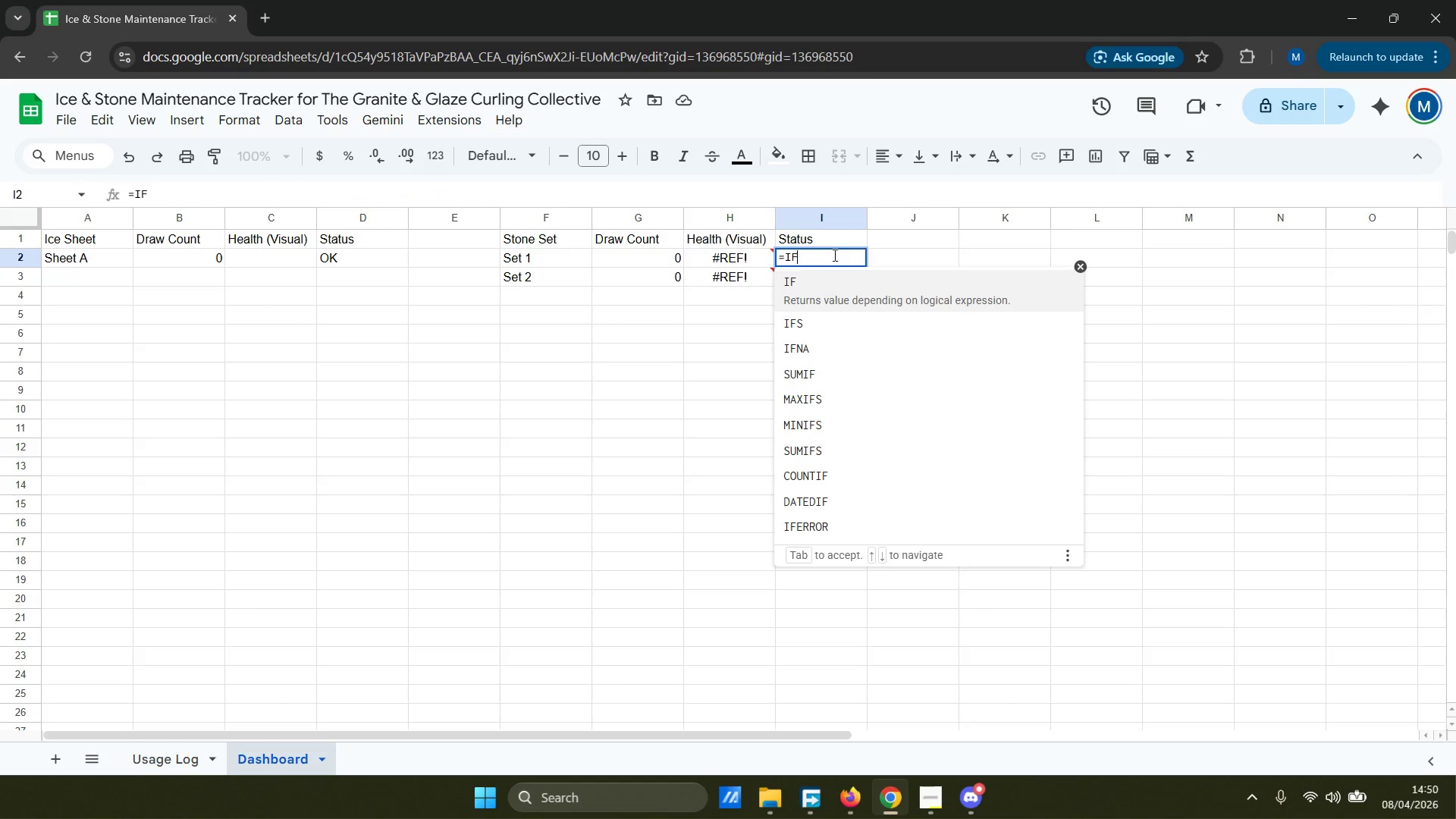 
key(Enter)
 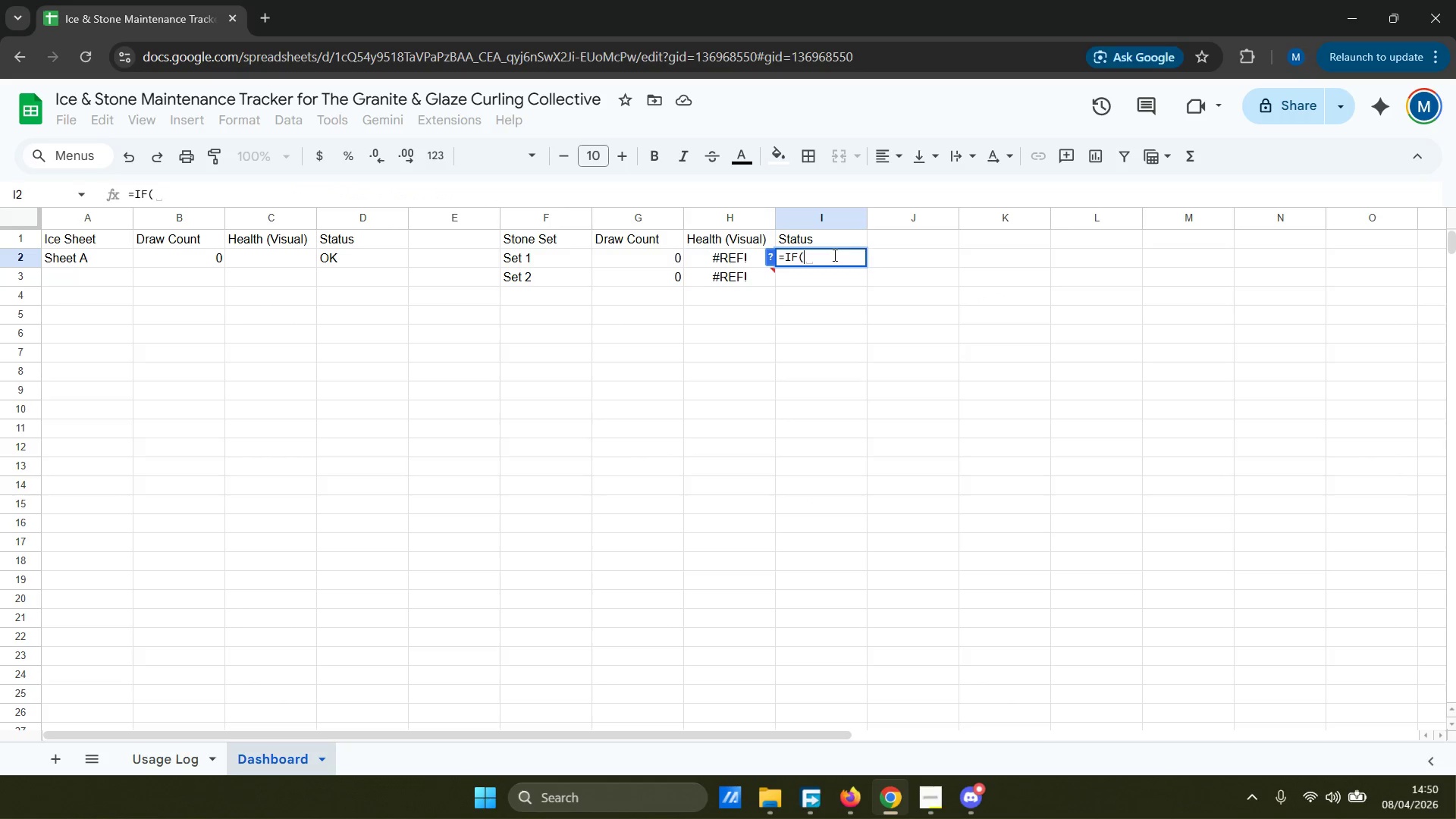 
type(()
key(Backspace)
type(G2)
 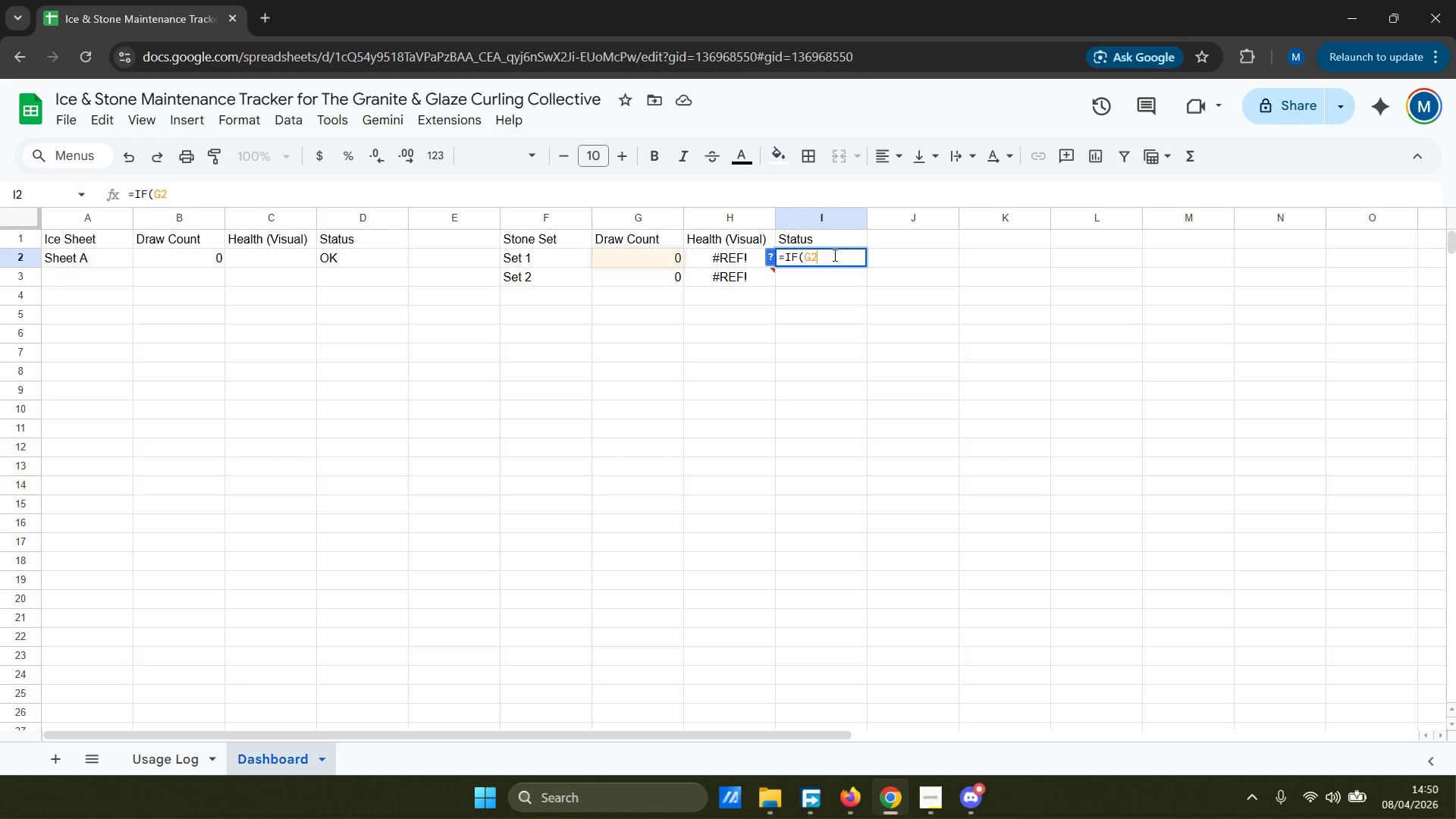 
wait(5.06)
 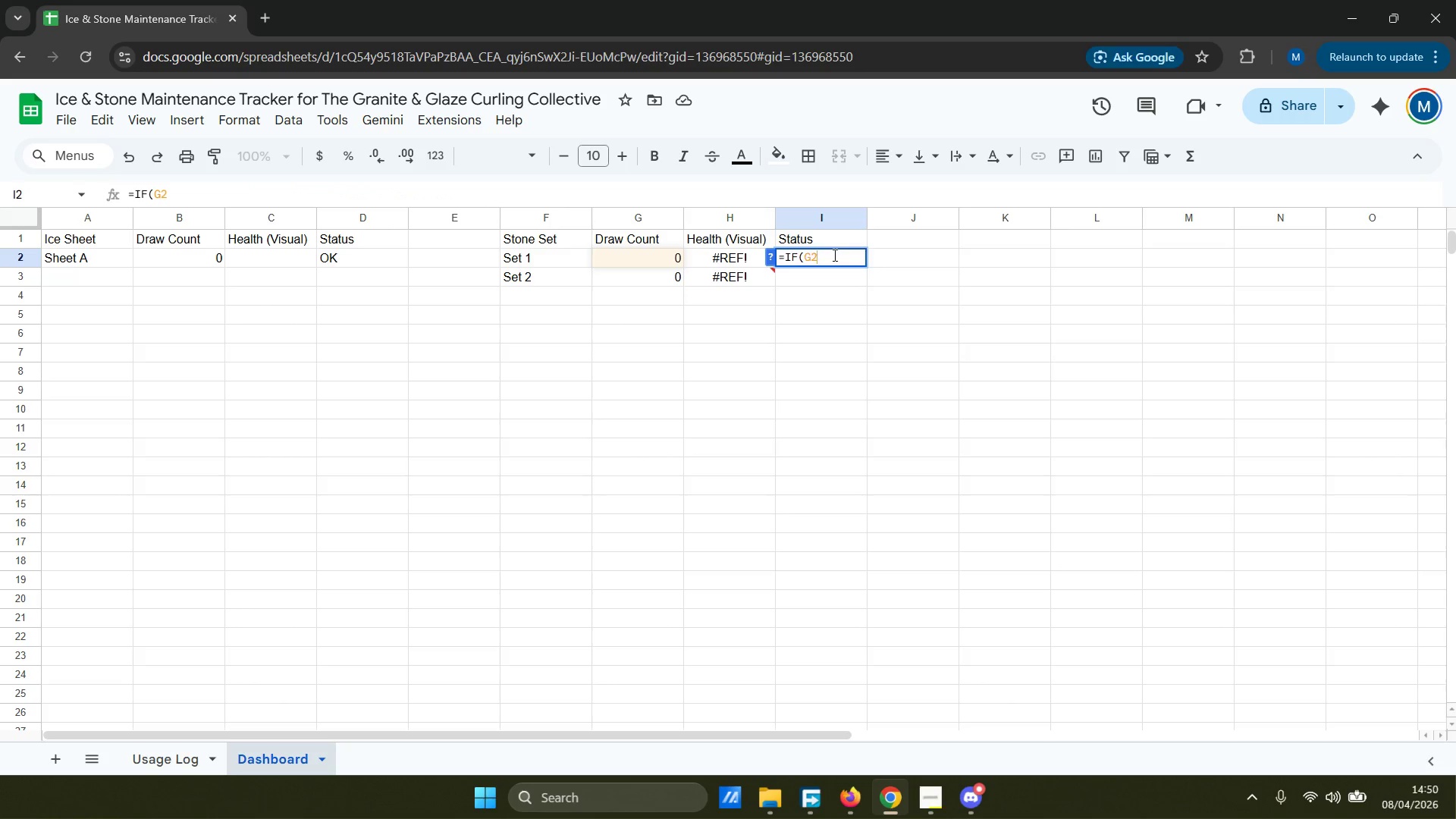 
type(>=200, "INSPECT", "ok)
key(Backspace)
key(Backspace)
type(OK"))
 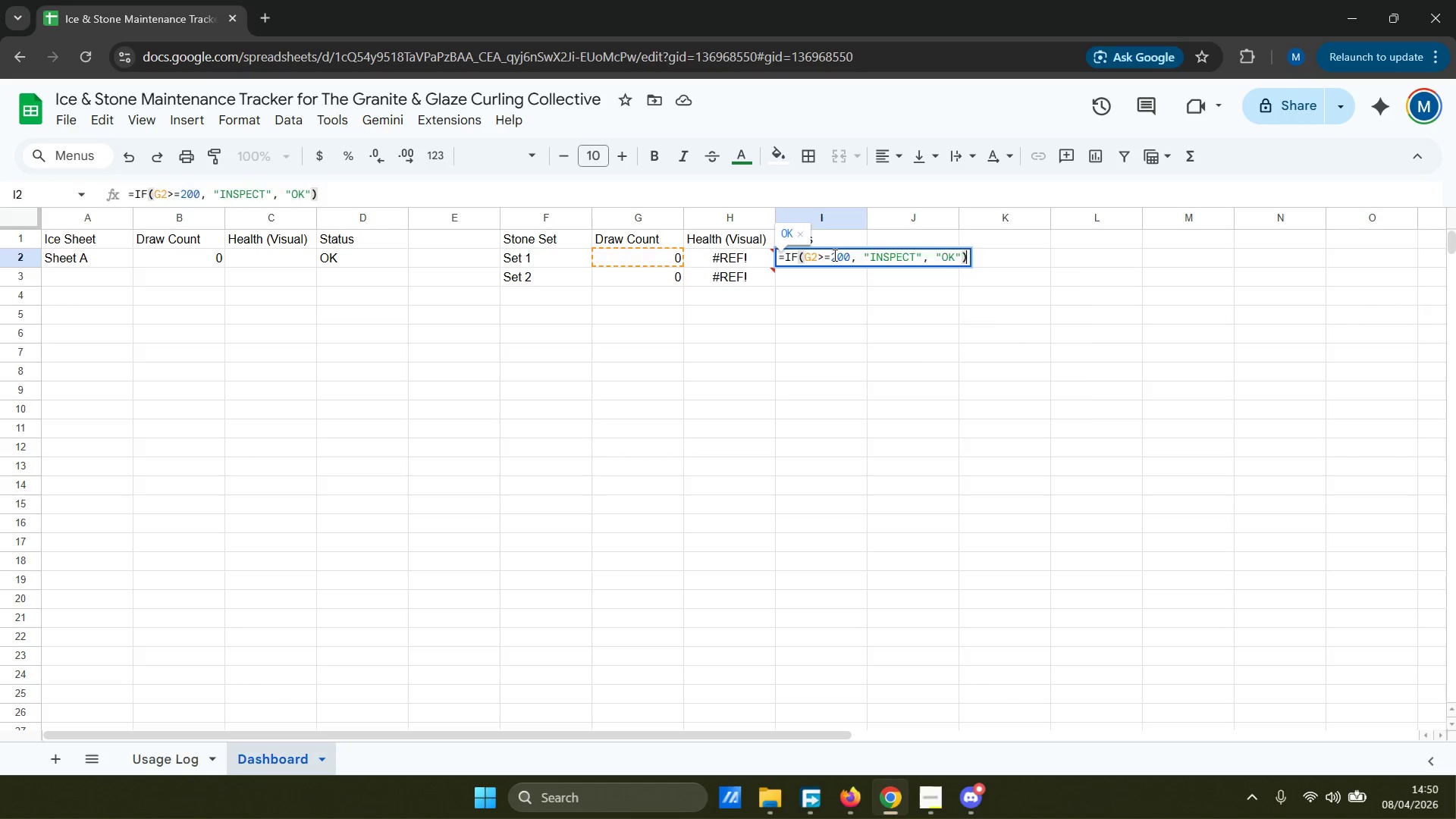 
 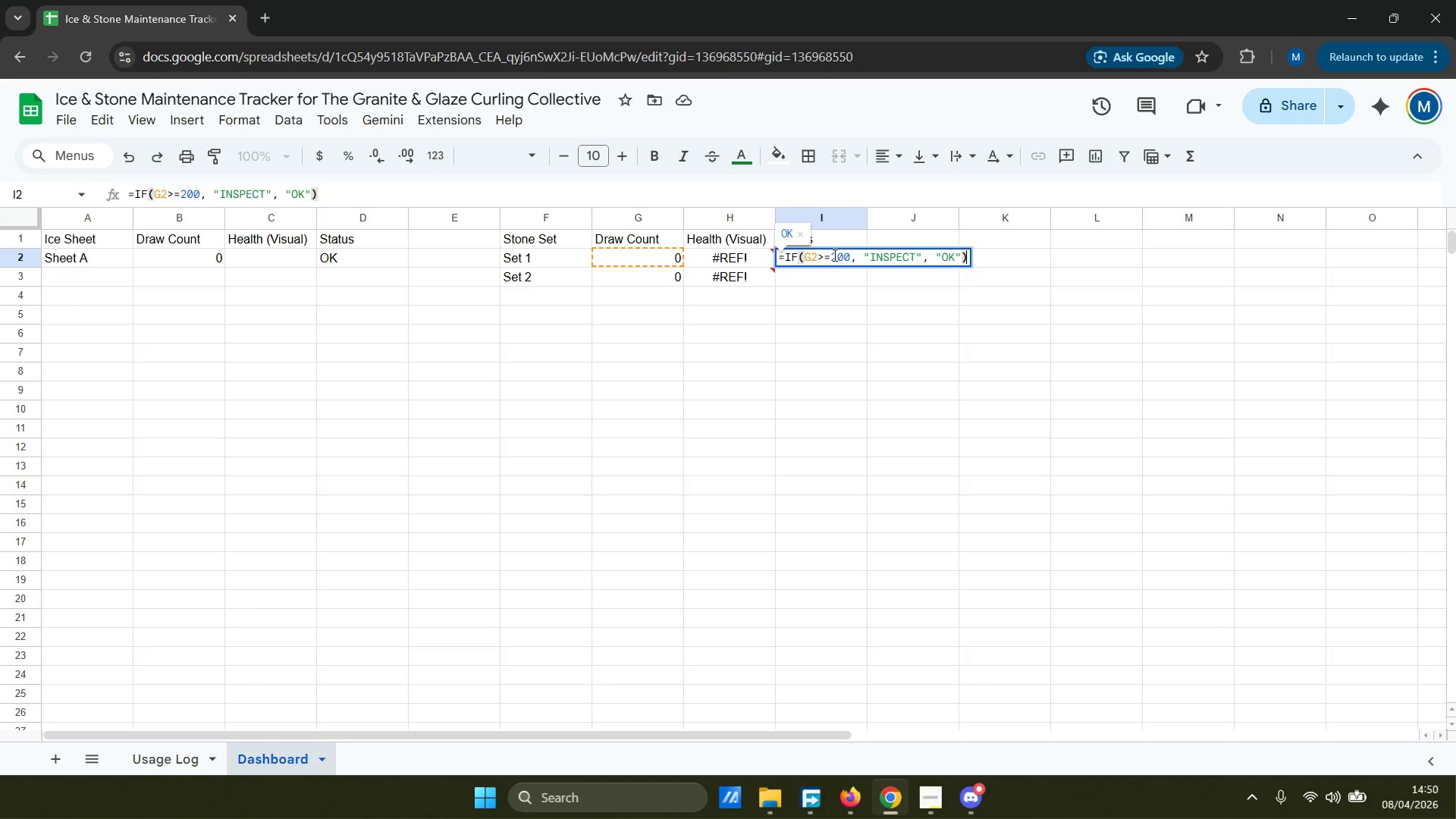 
key(Enter)
 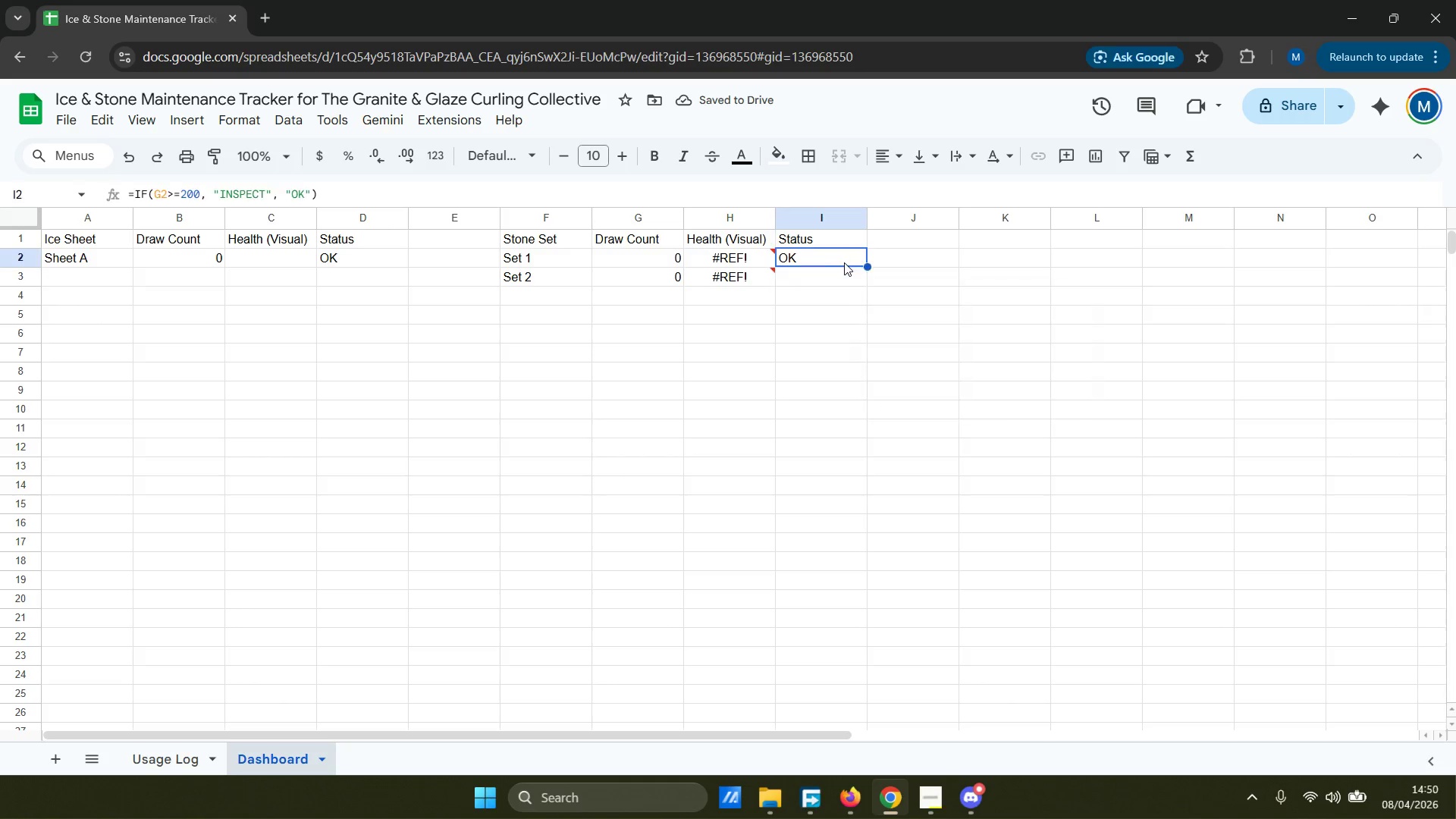 
left_click_drag(start_coordinate=[866, 266], to_coordinate=[870, 275])
 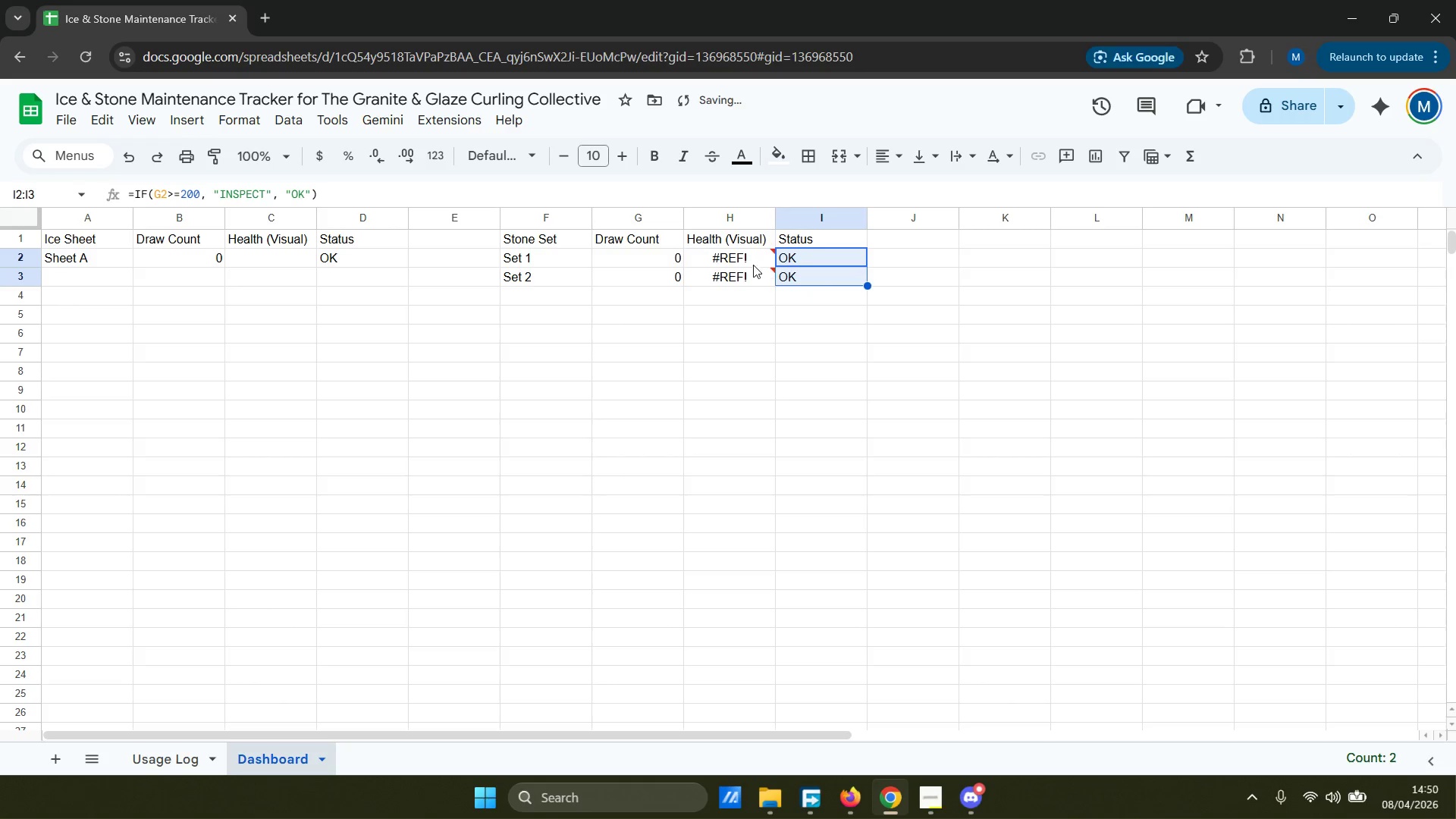 
left_click([752, 263])
 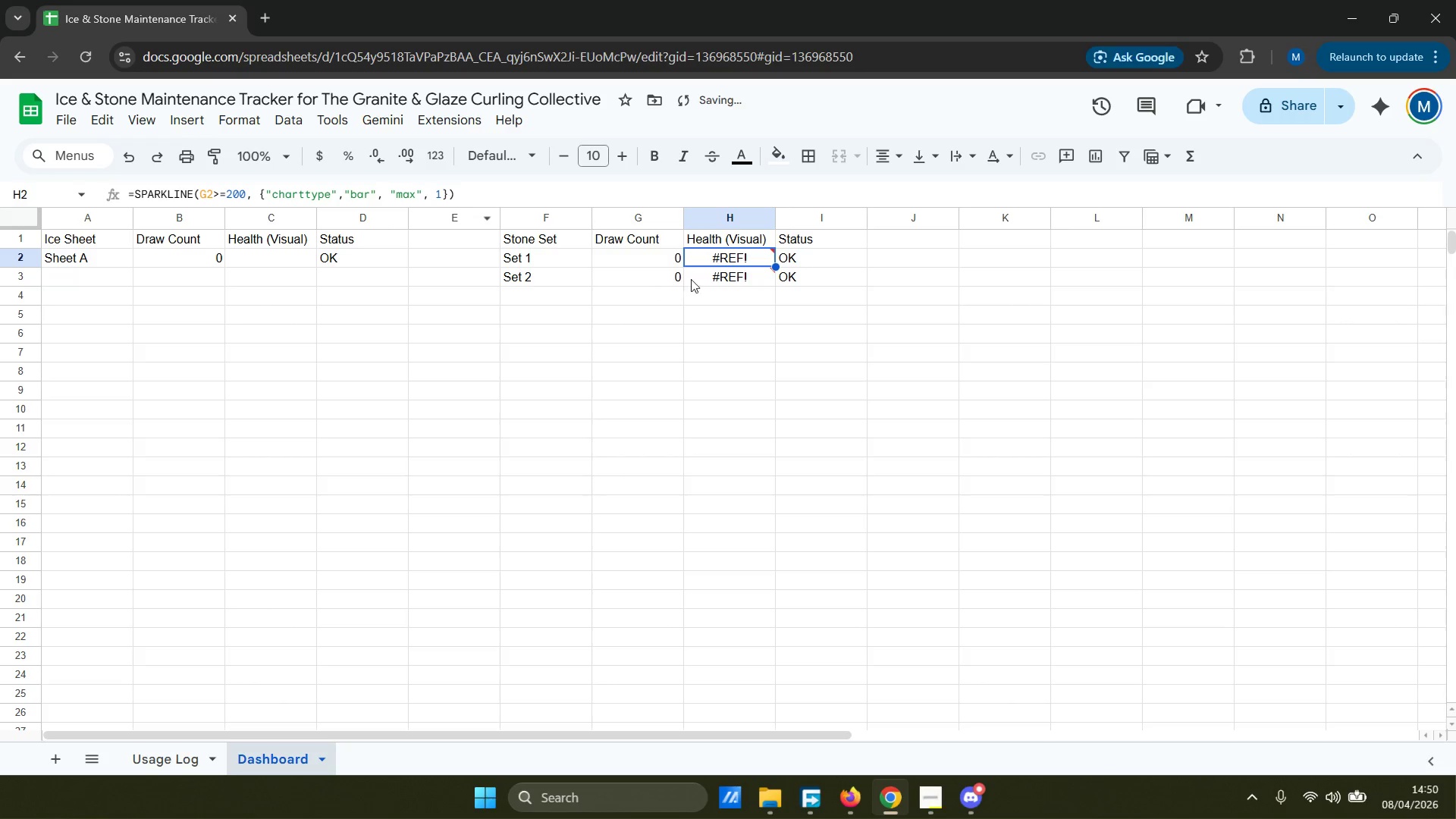 
mouse_move([734, 263])
 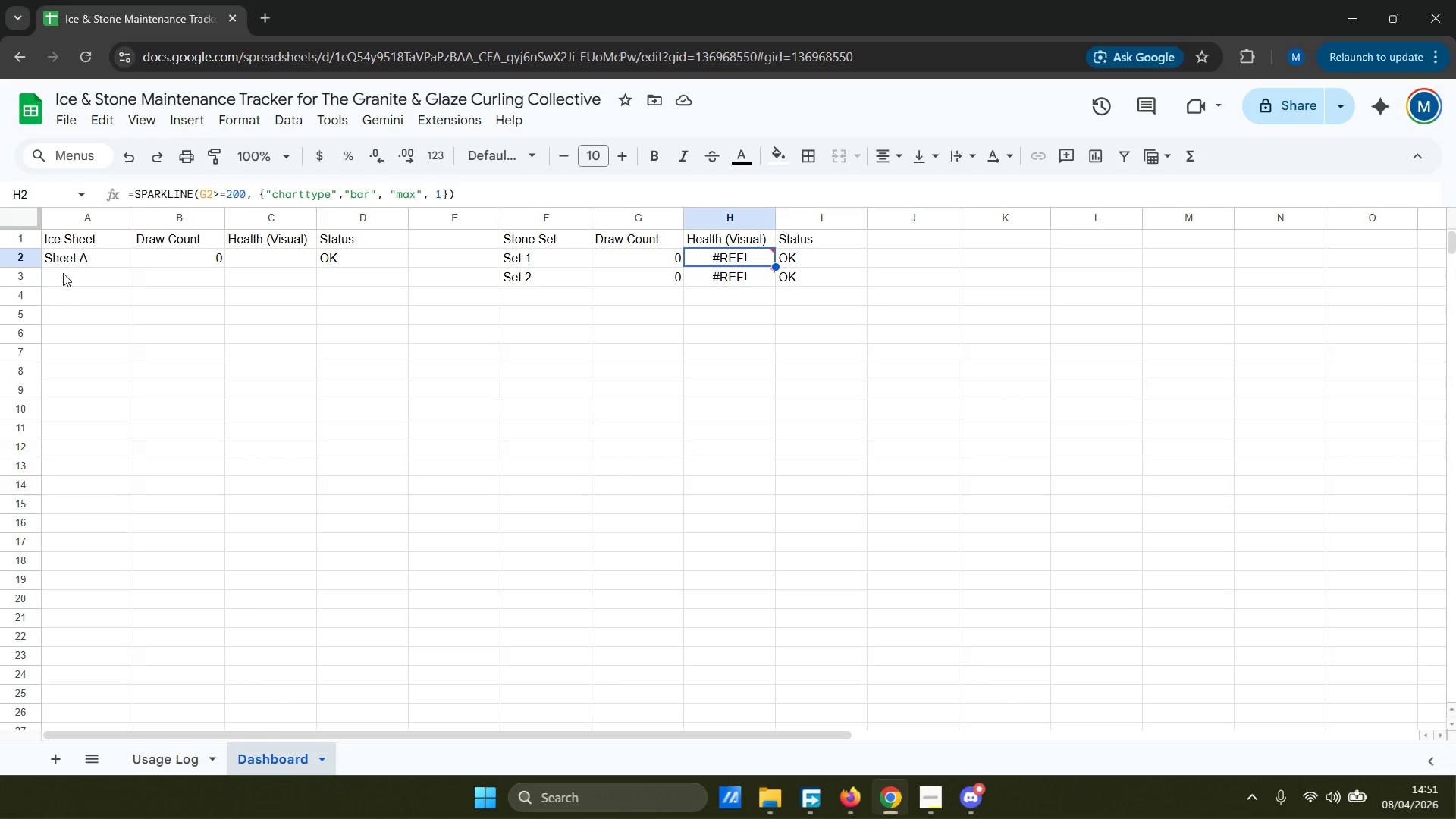 
left_click([74, 279])
 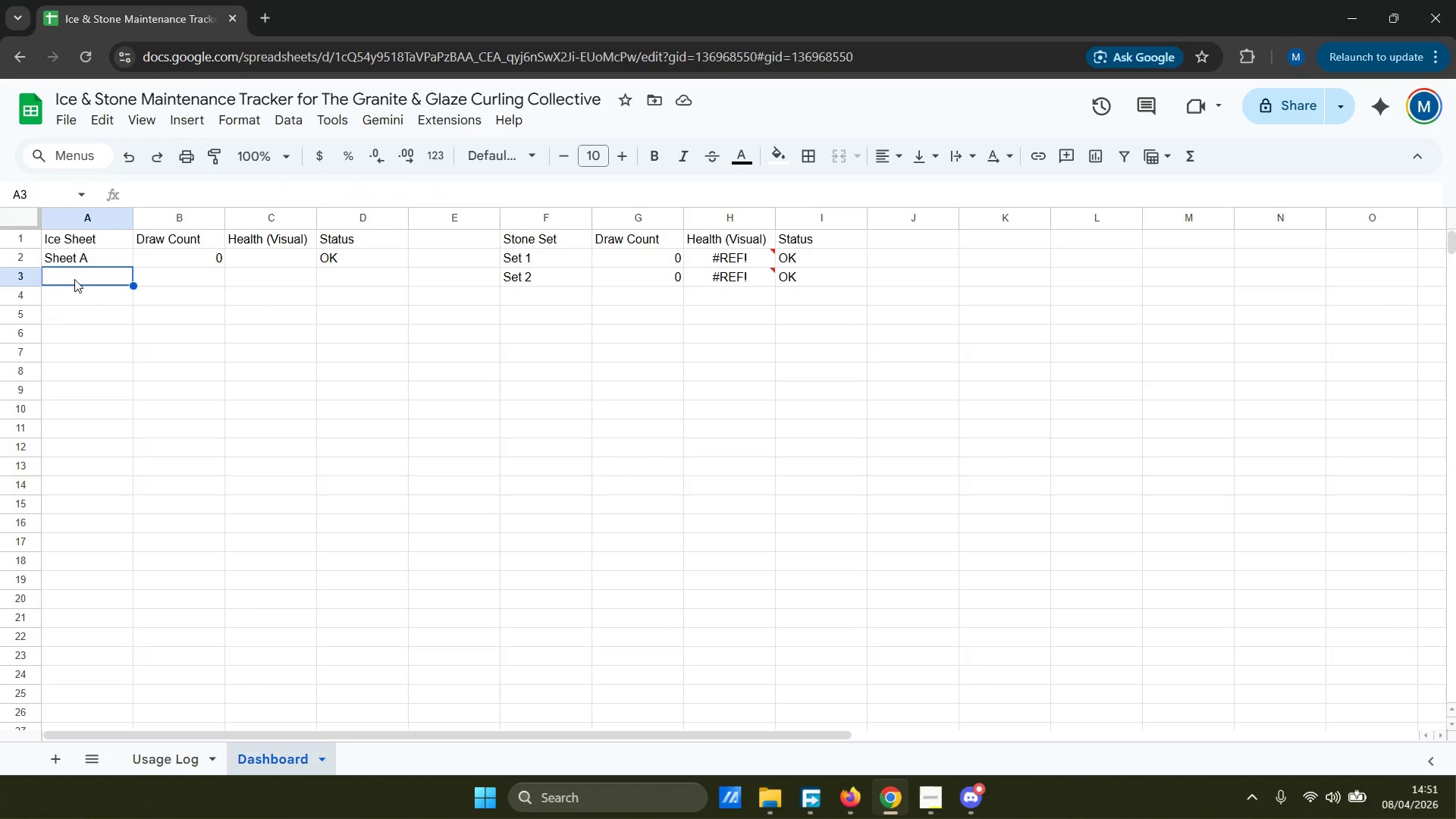 
type(Sheet B)
 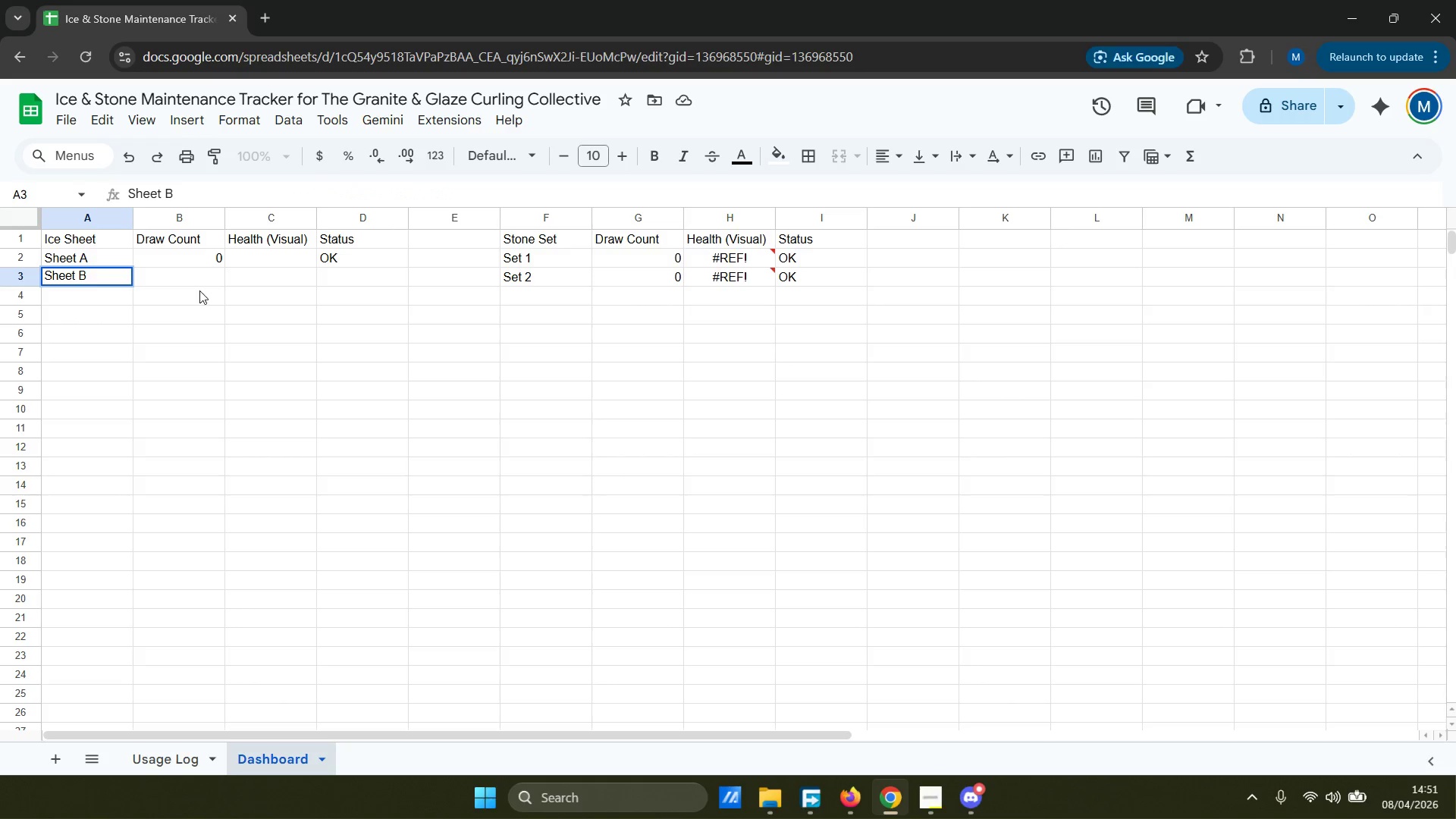 
left_click([208, 264])
 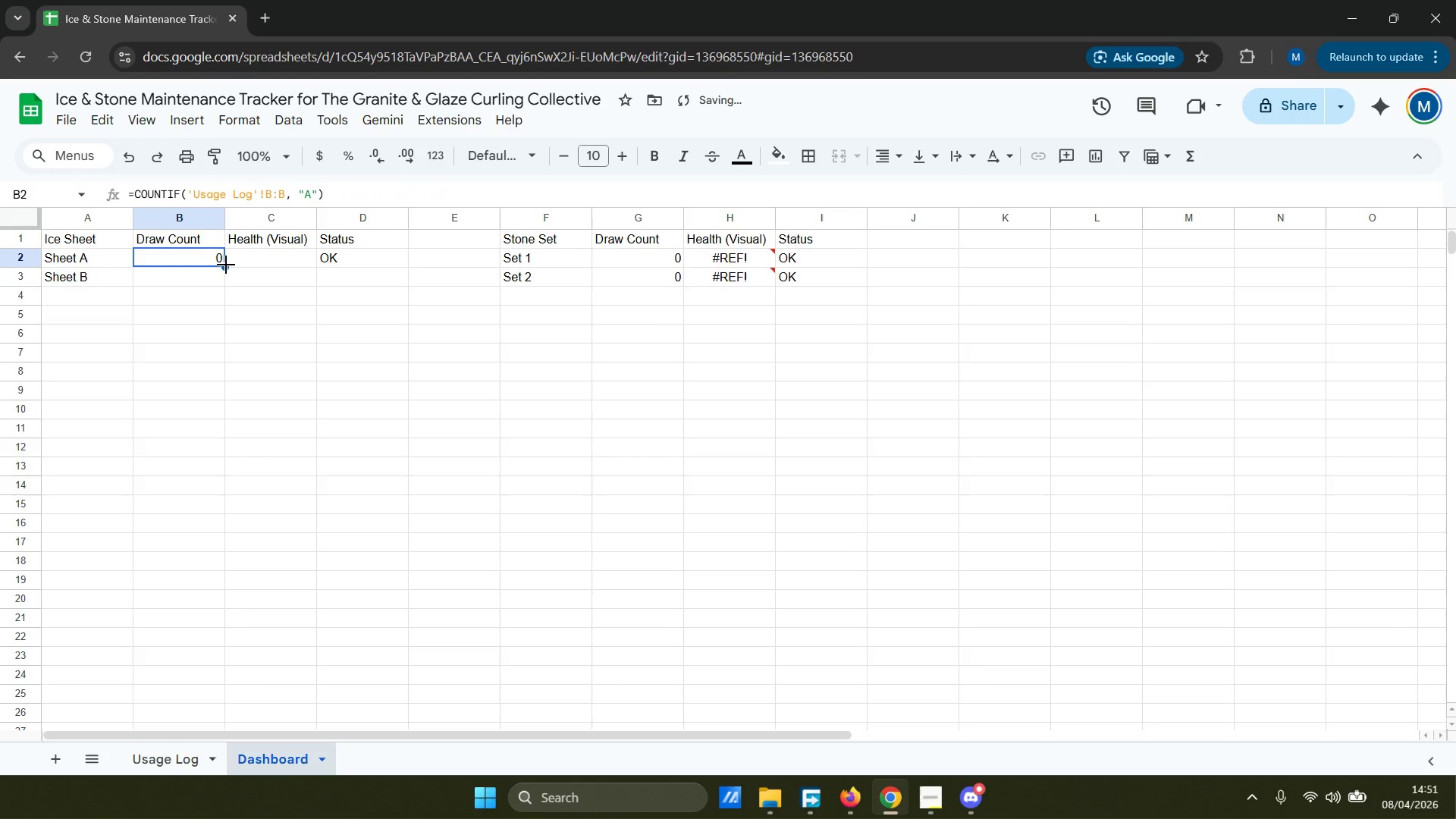 
left_click_drag(start_coordinate=[224, 267], to_coordinate=[224, 284])
 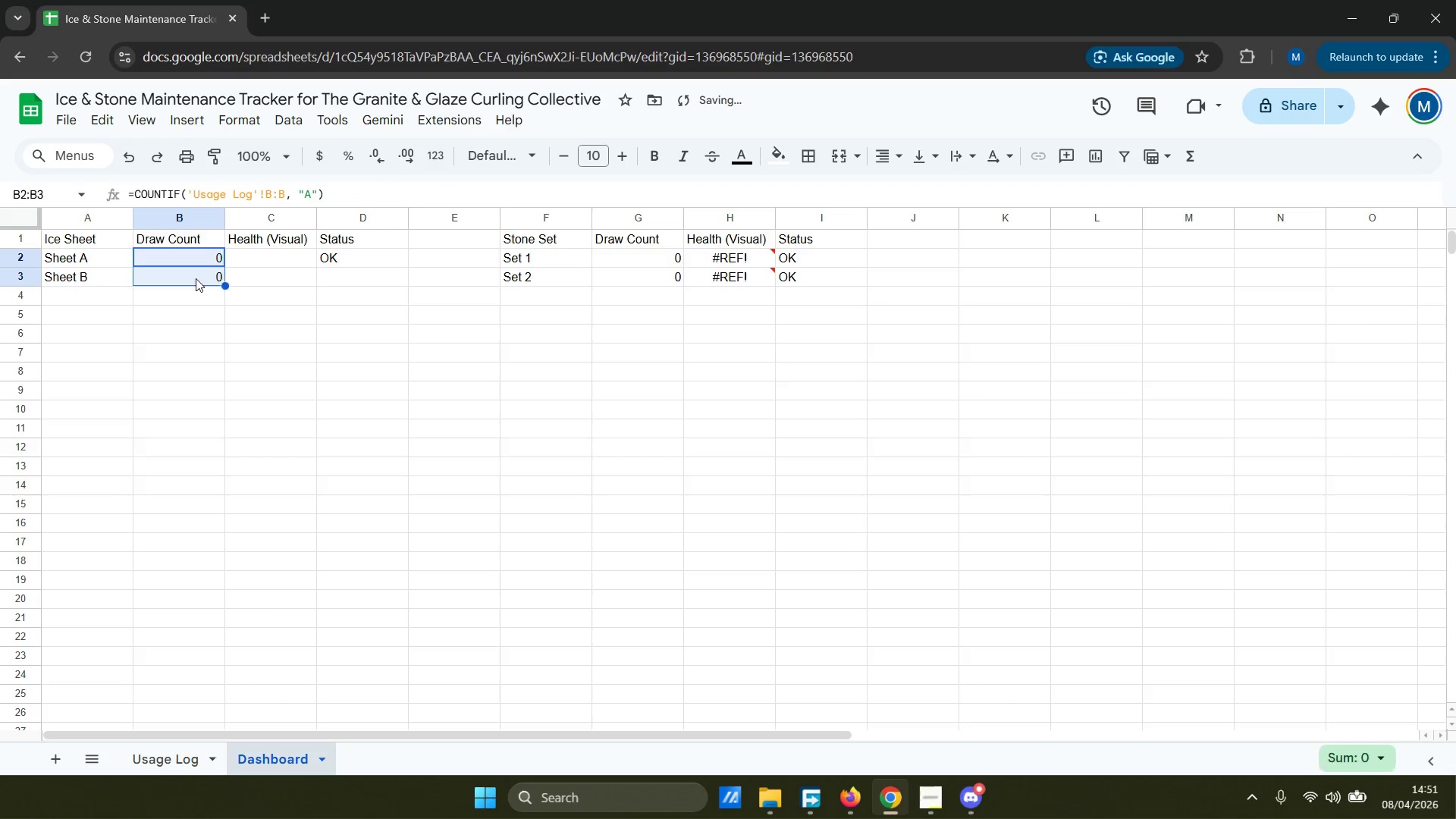 
left_click([194, 278])
 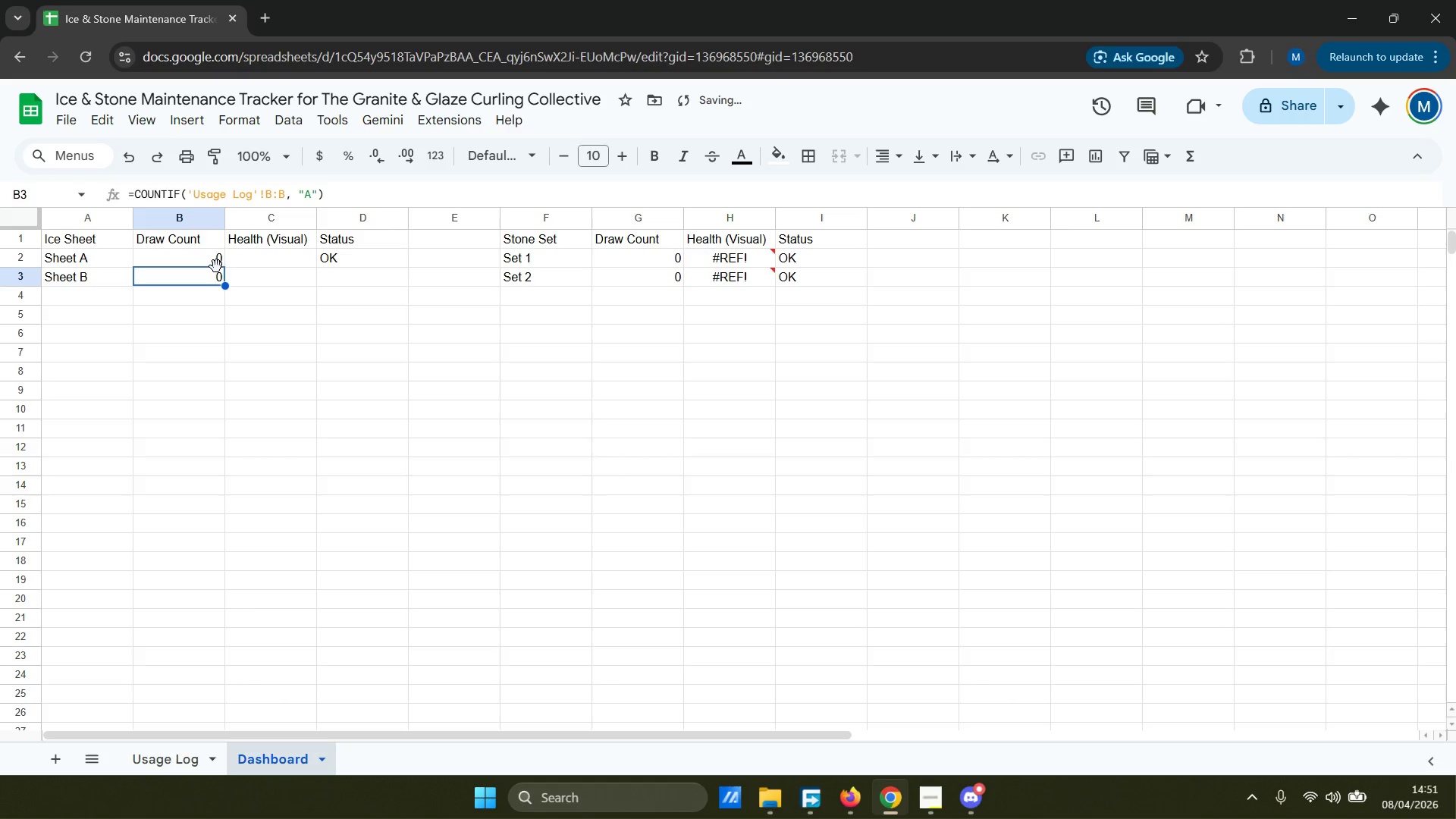 
left_click([197, 265])
 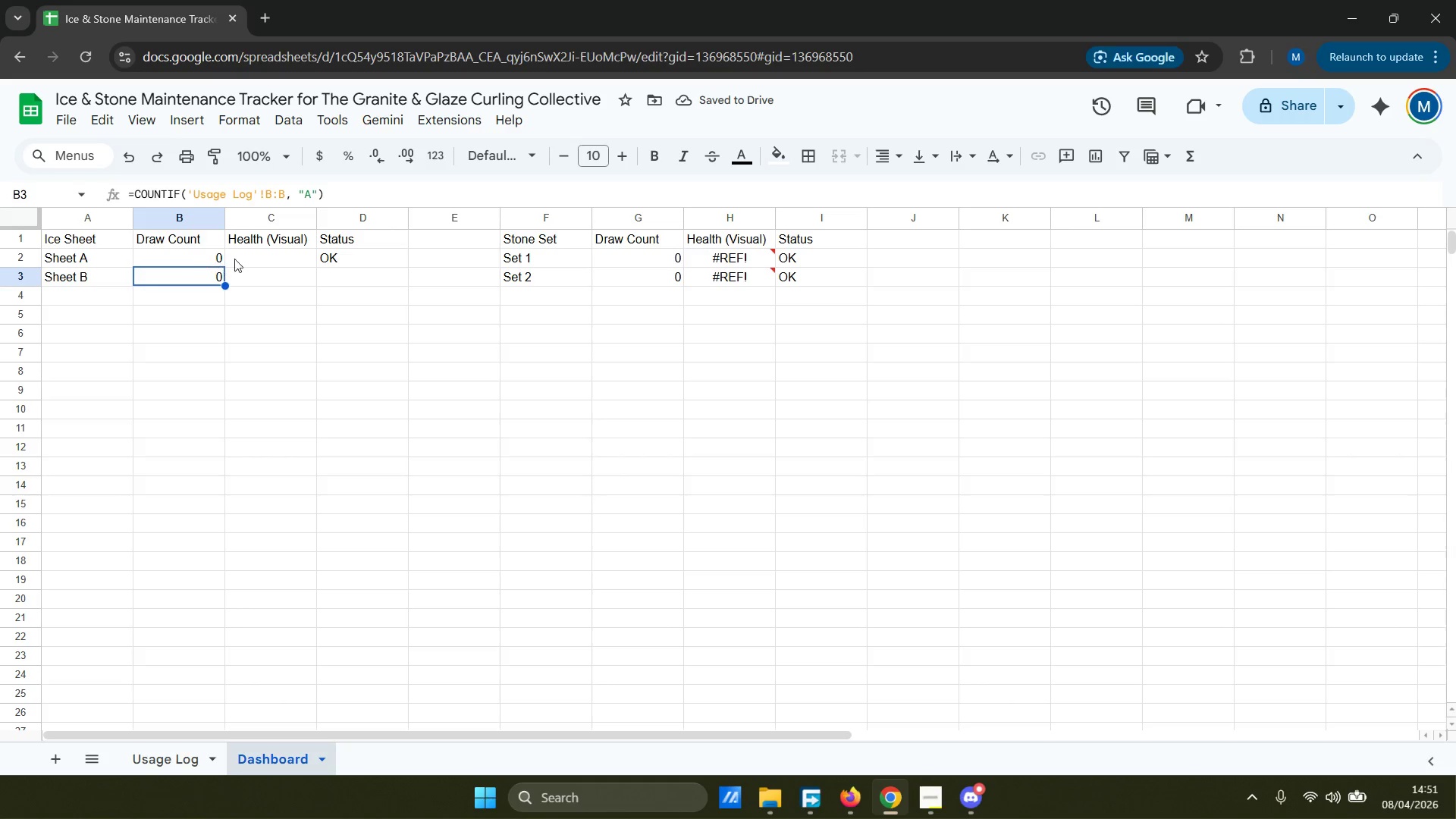 
left_click([249, 256])
 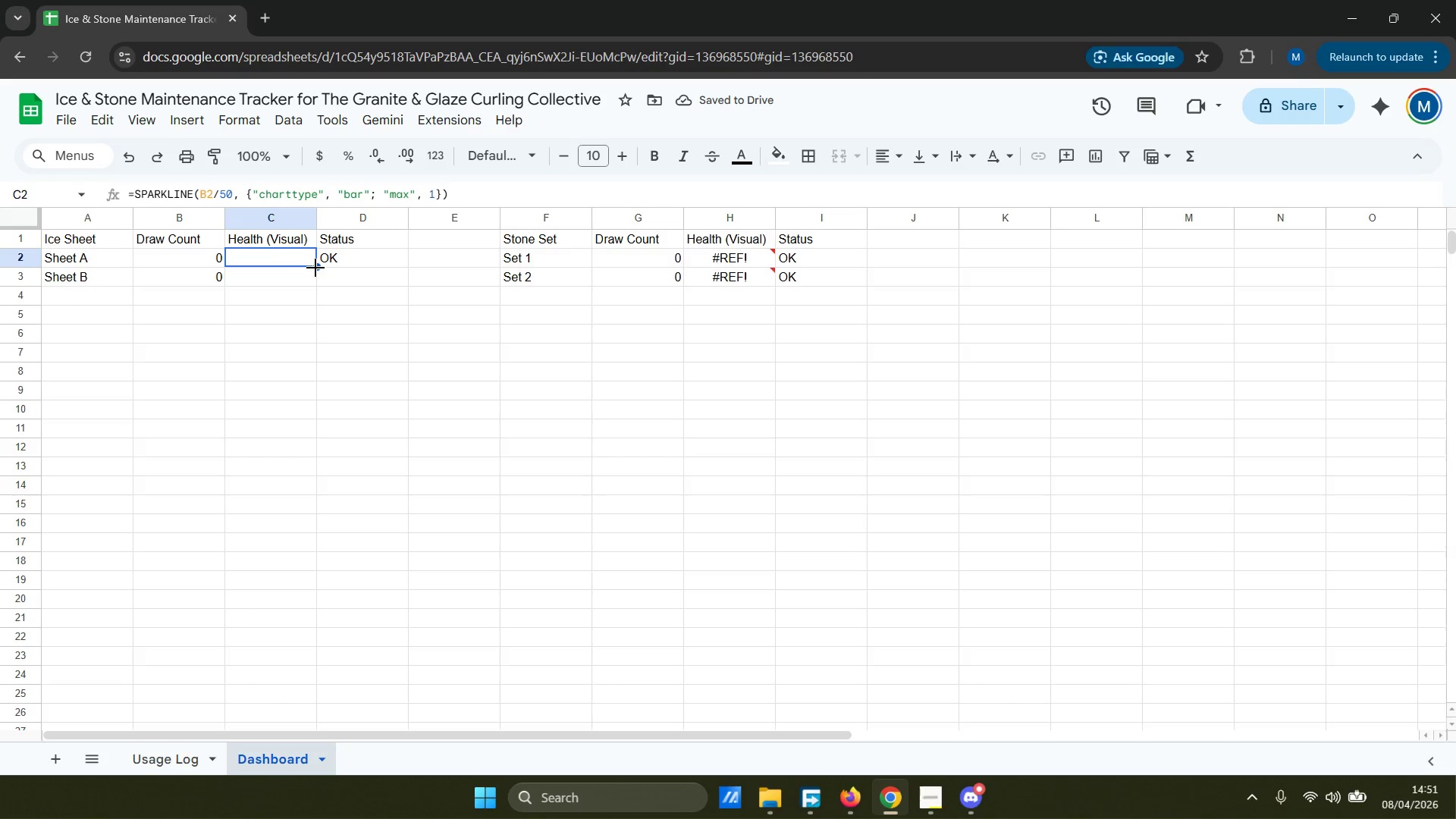 
left_click_drag(start_coordinate=[317, 268], to_coordinate=[318, 282])
 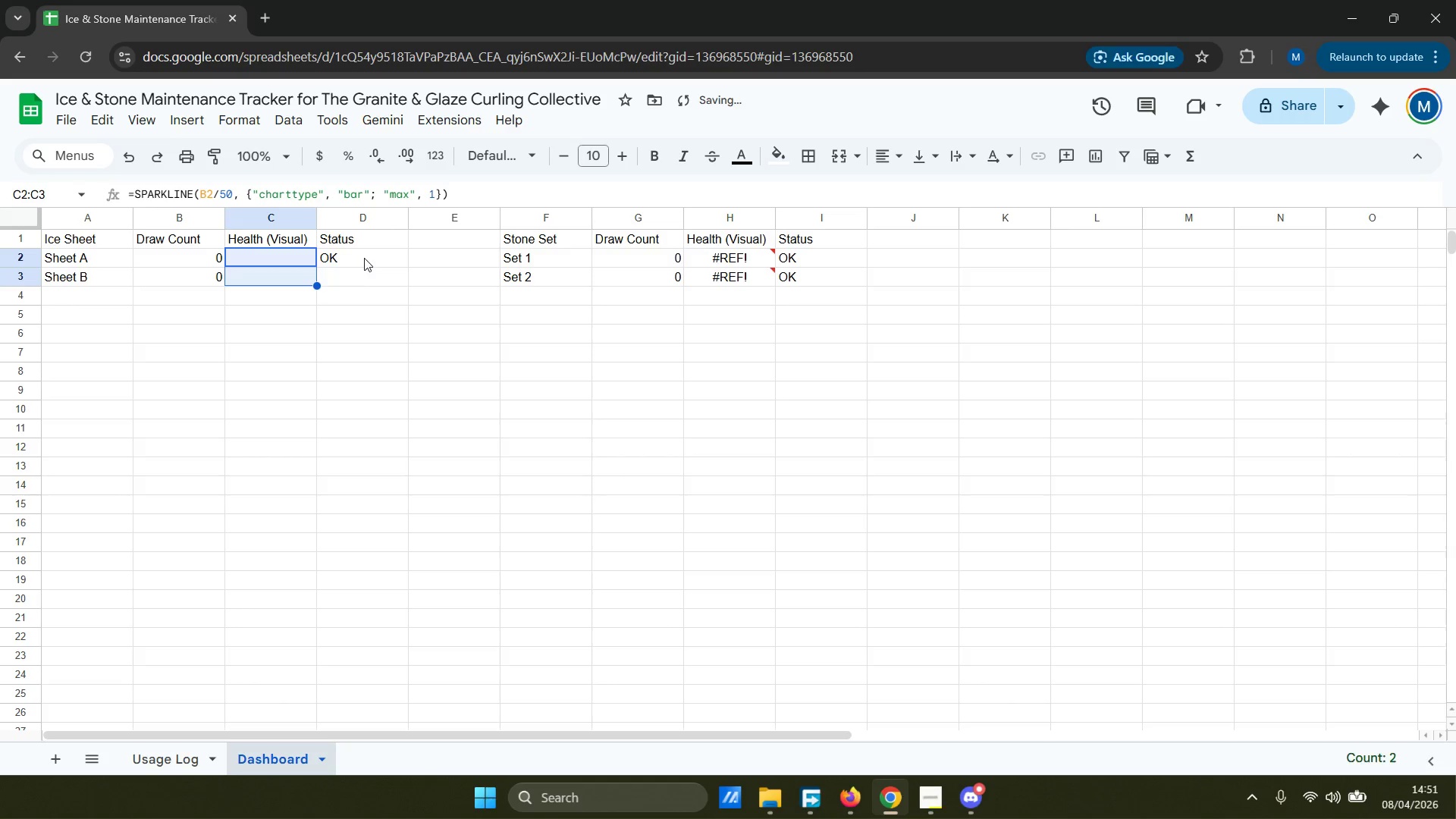 
left_click([366, 253])
 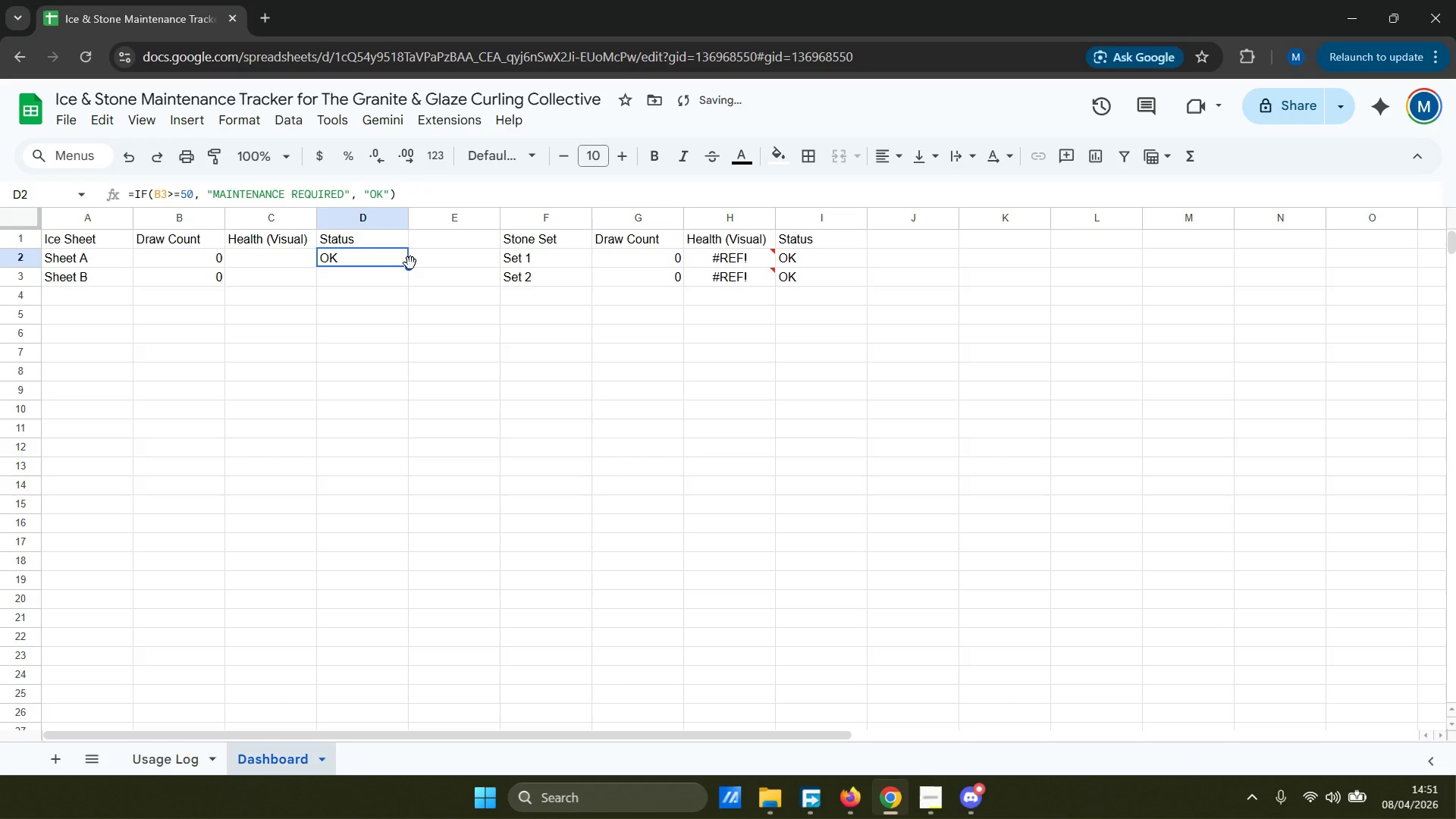 
left_click_drag(start_coordinate=[410, 266], to_coordinate=[408, 290])
 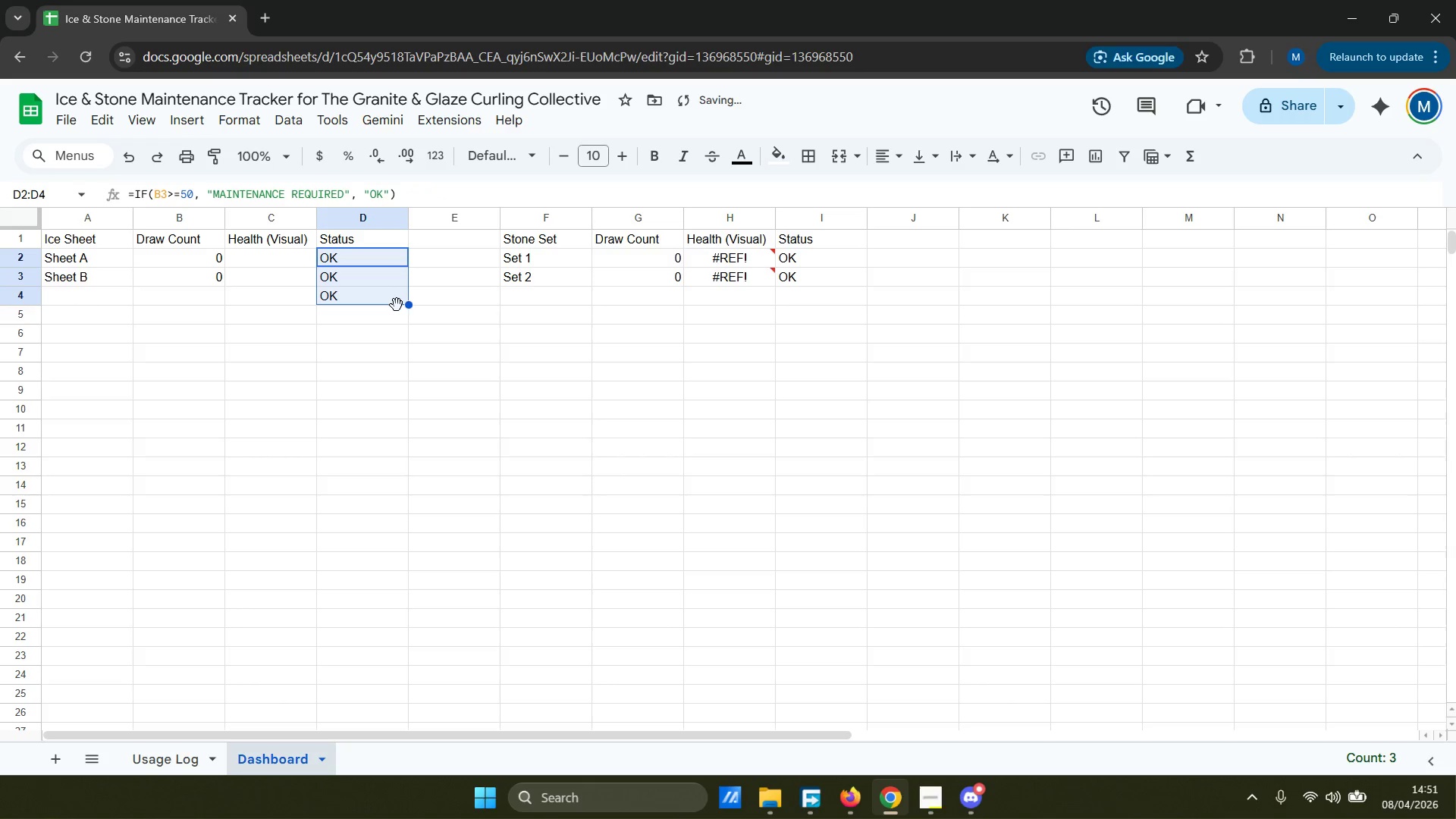 
key(Control+Z)
 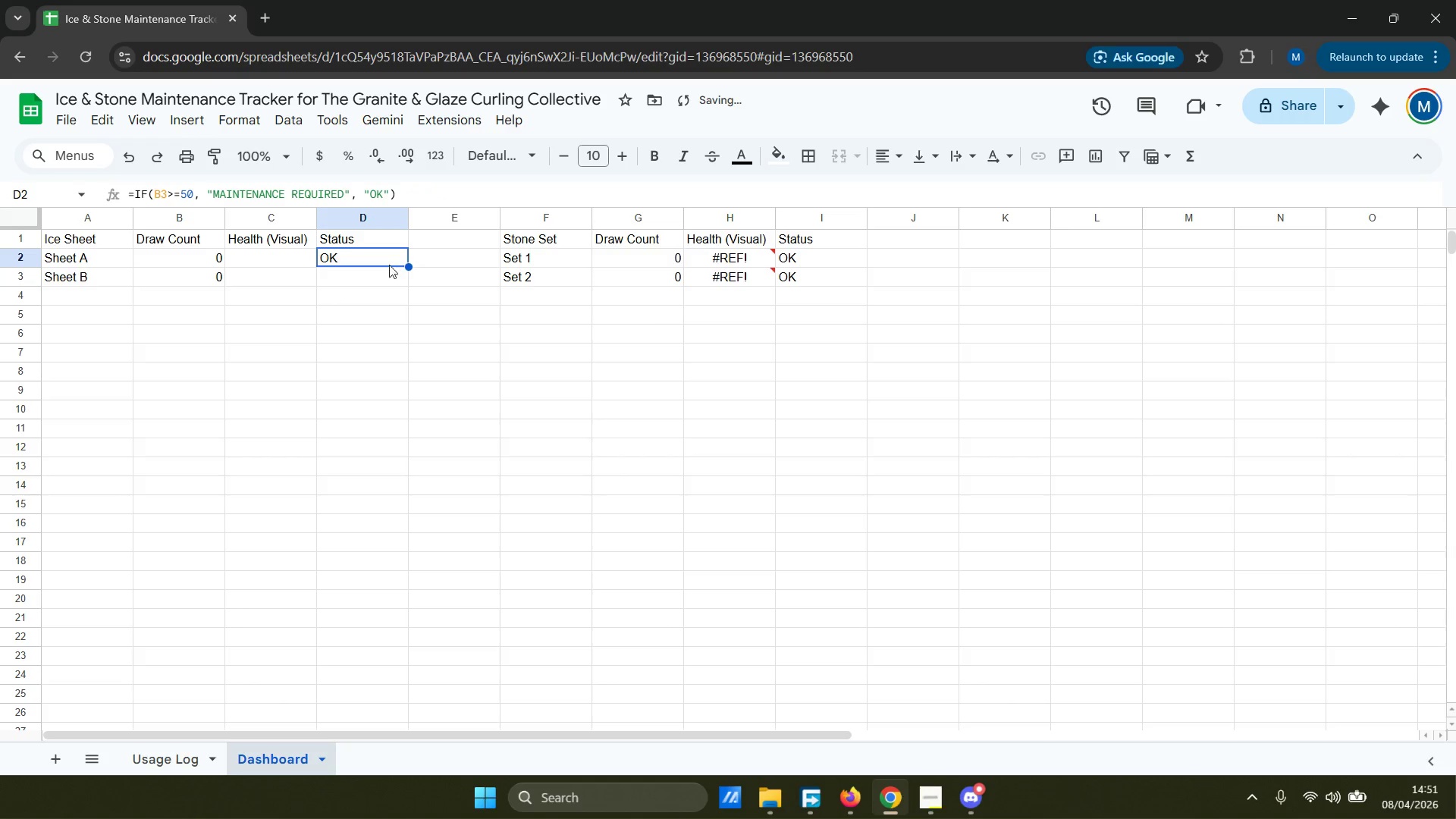 
left_click([389, 264])
 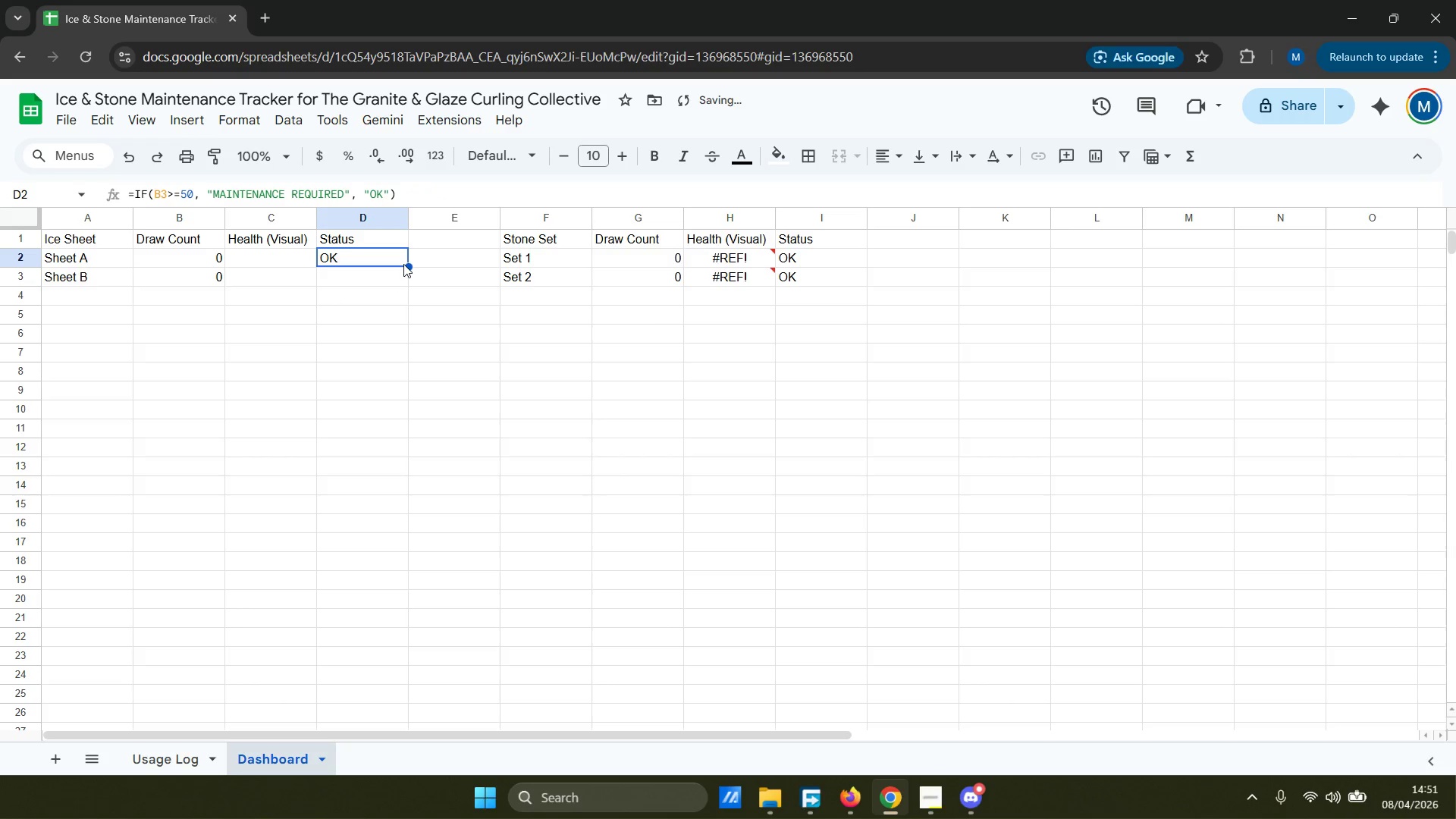 
left_click_drag(start_coordinate=[406, 264], to_coordinate=[406, 279])
 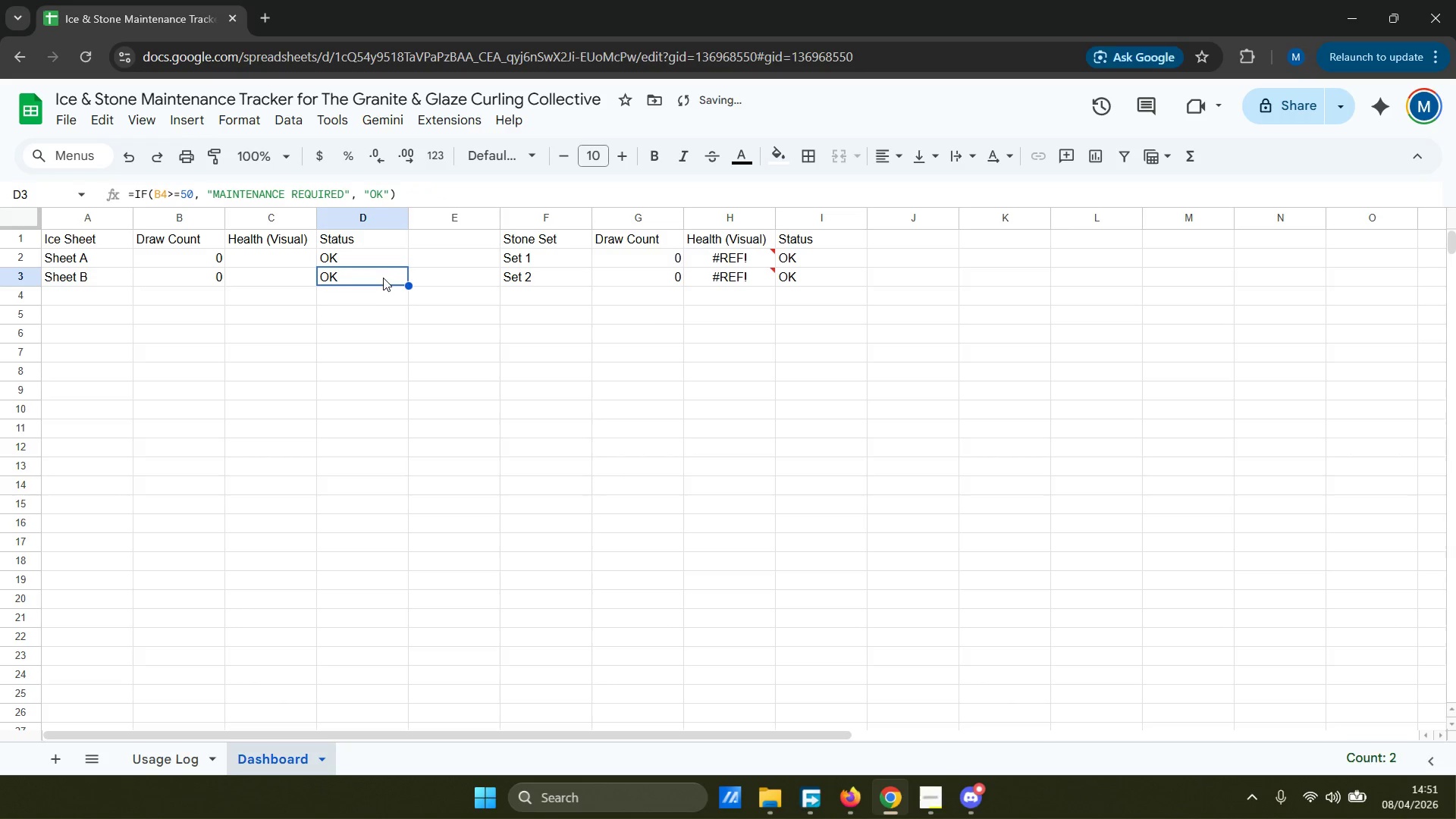 
double_click([382, 259])
 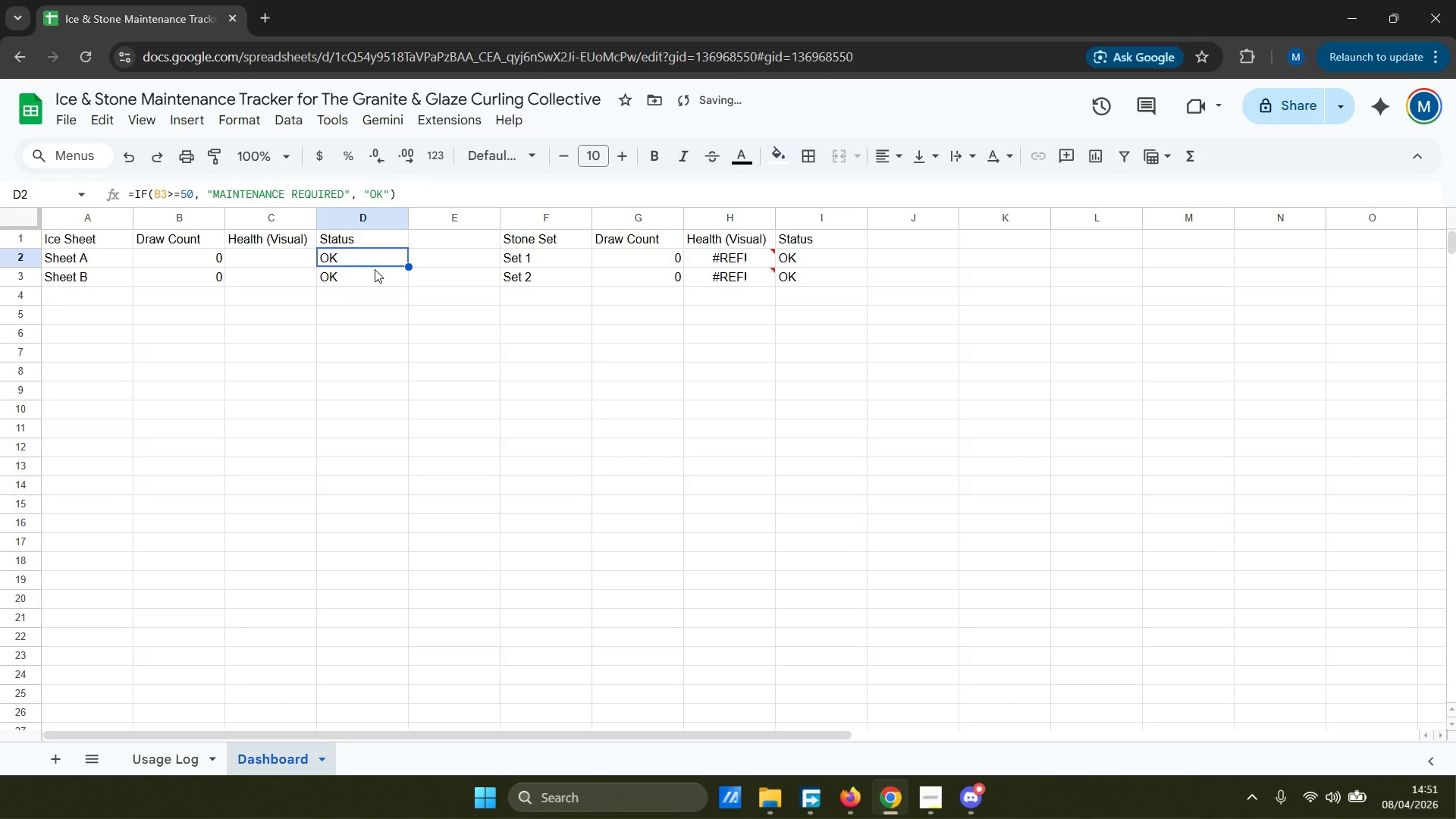 
triple_click([371, 275])
 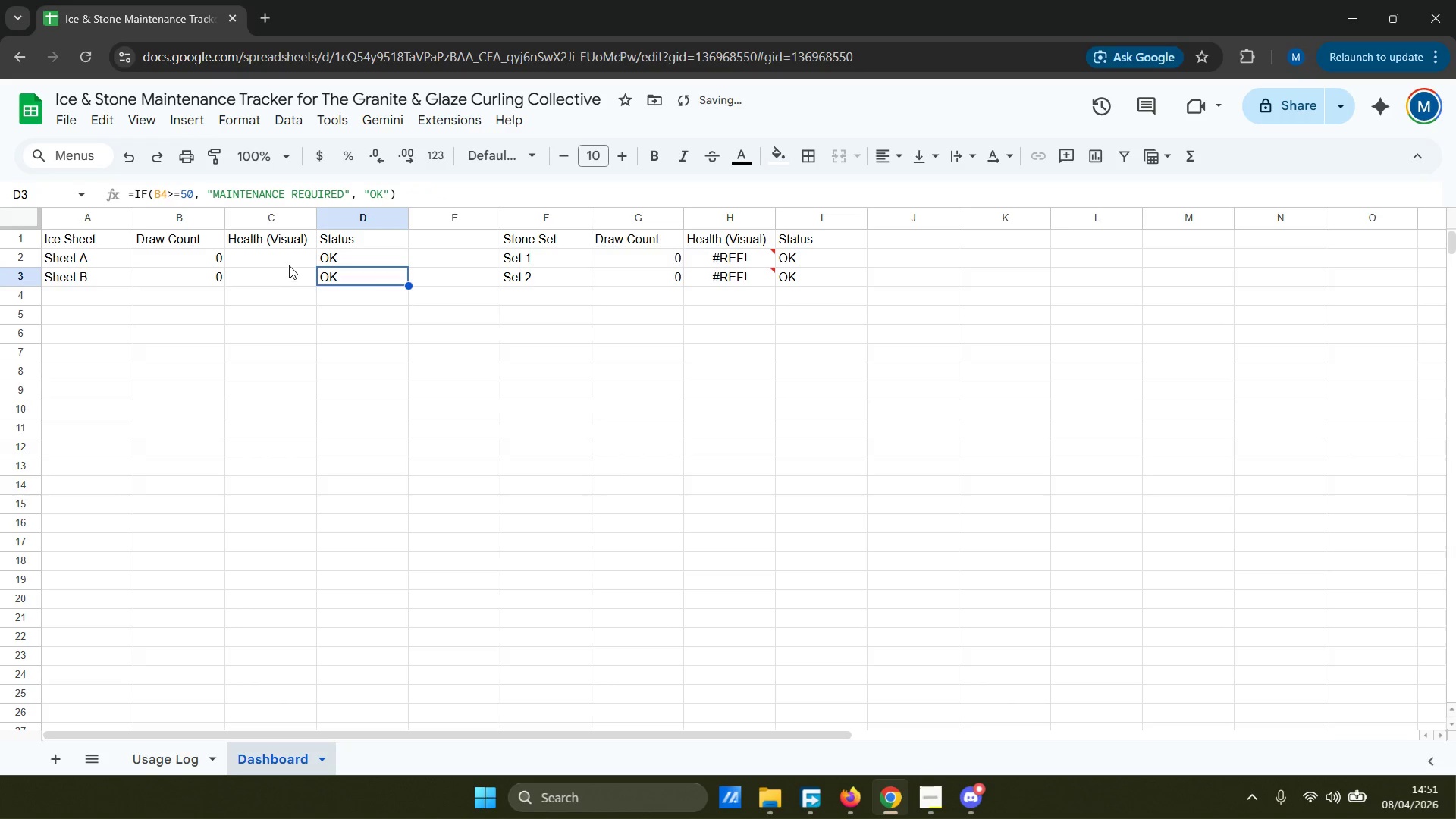 
triple_click([288, 265])
 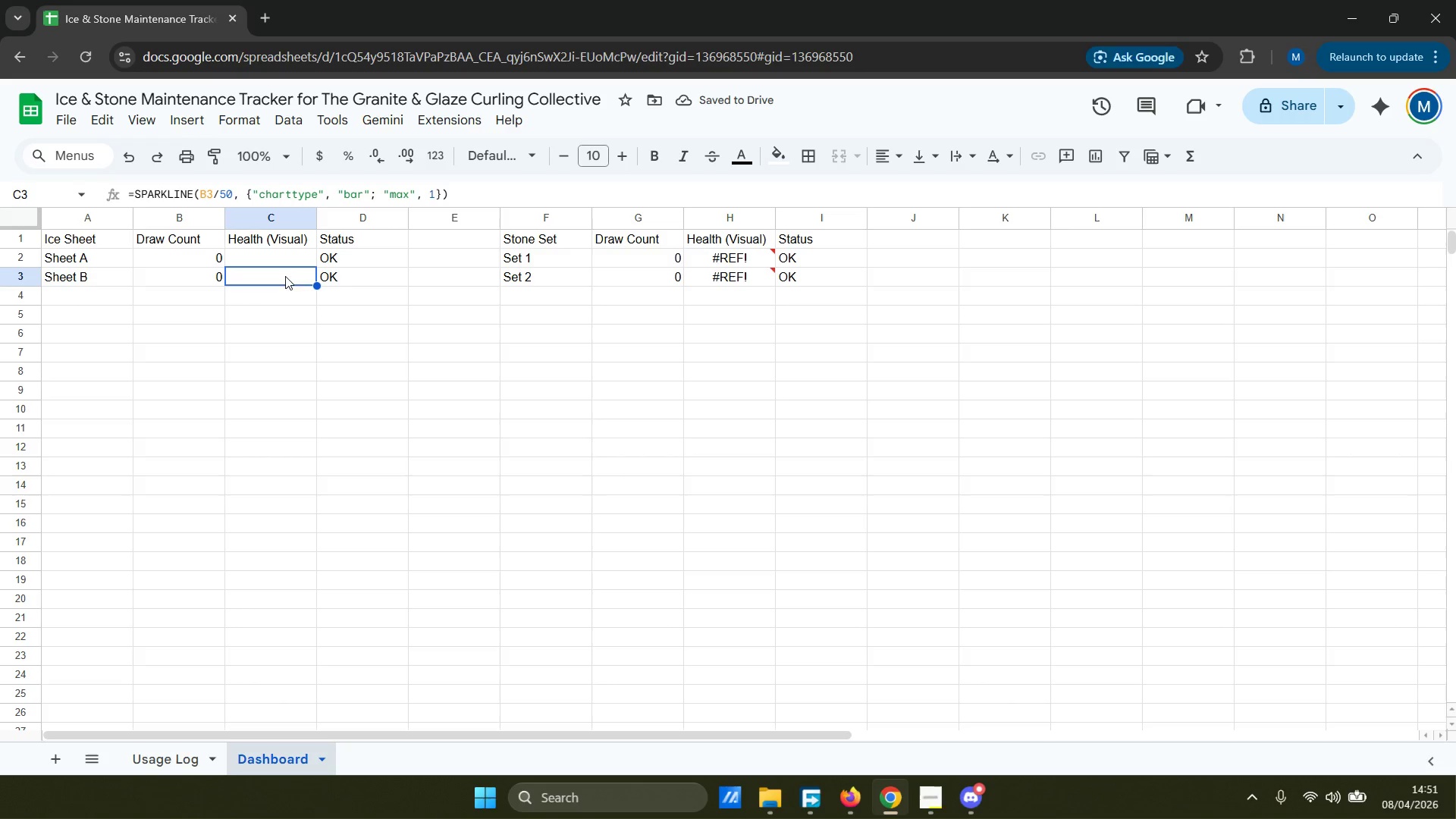 
double_click([292, 261])
 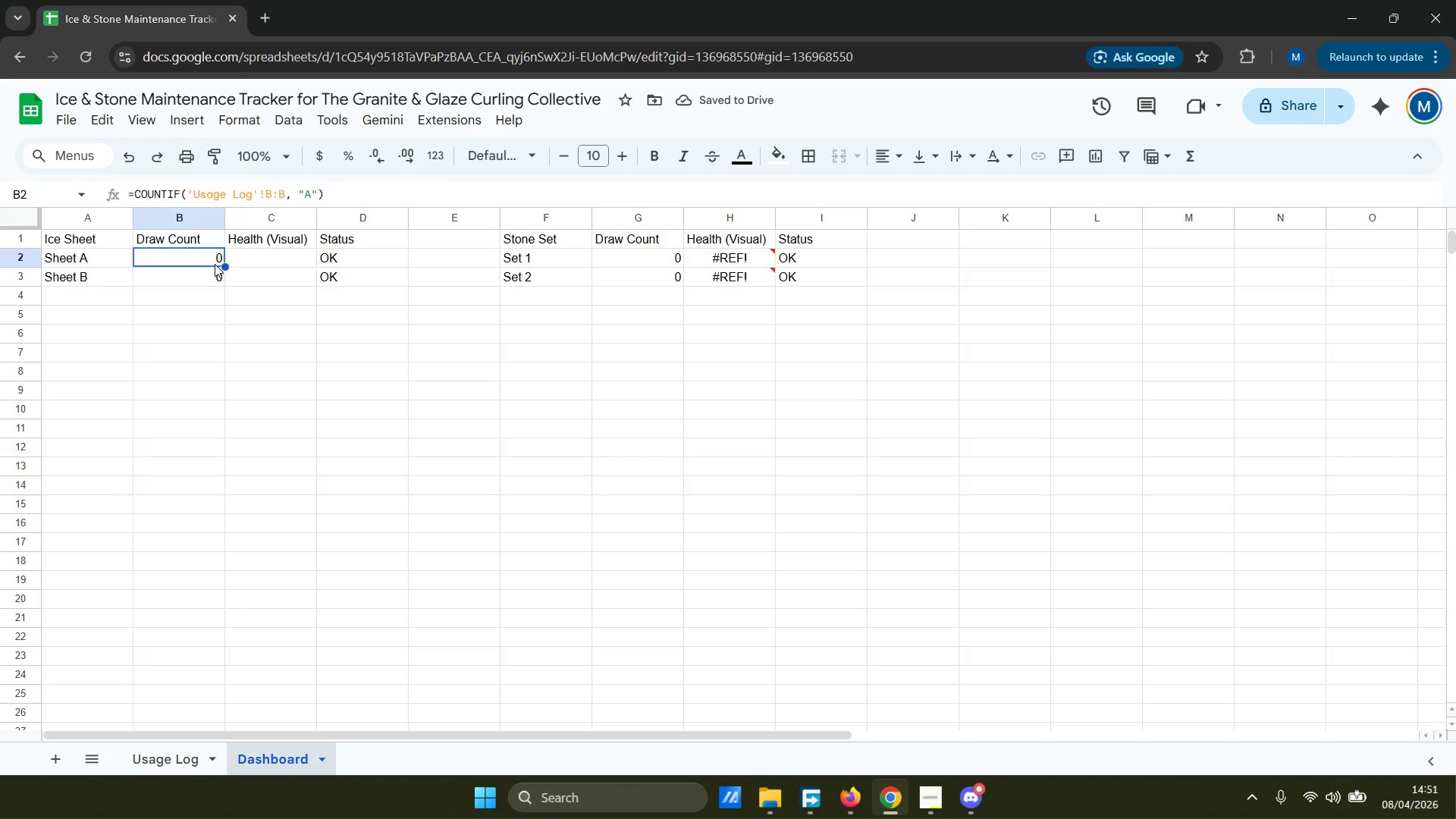 
double_click([215, 284])
 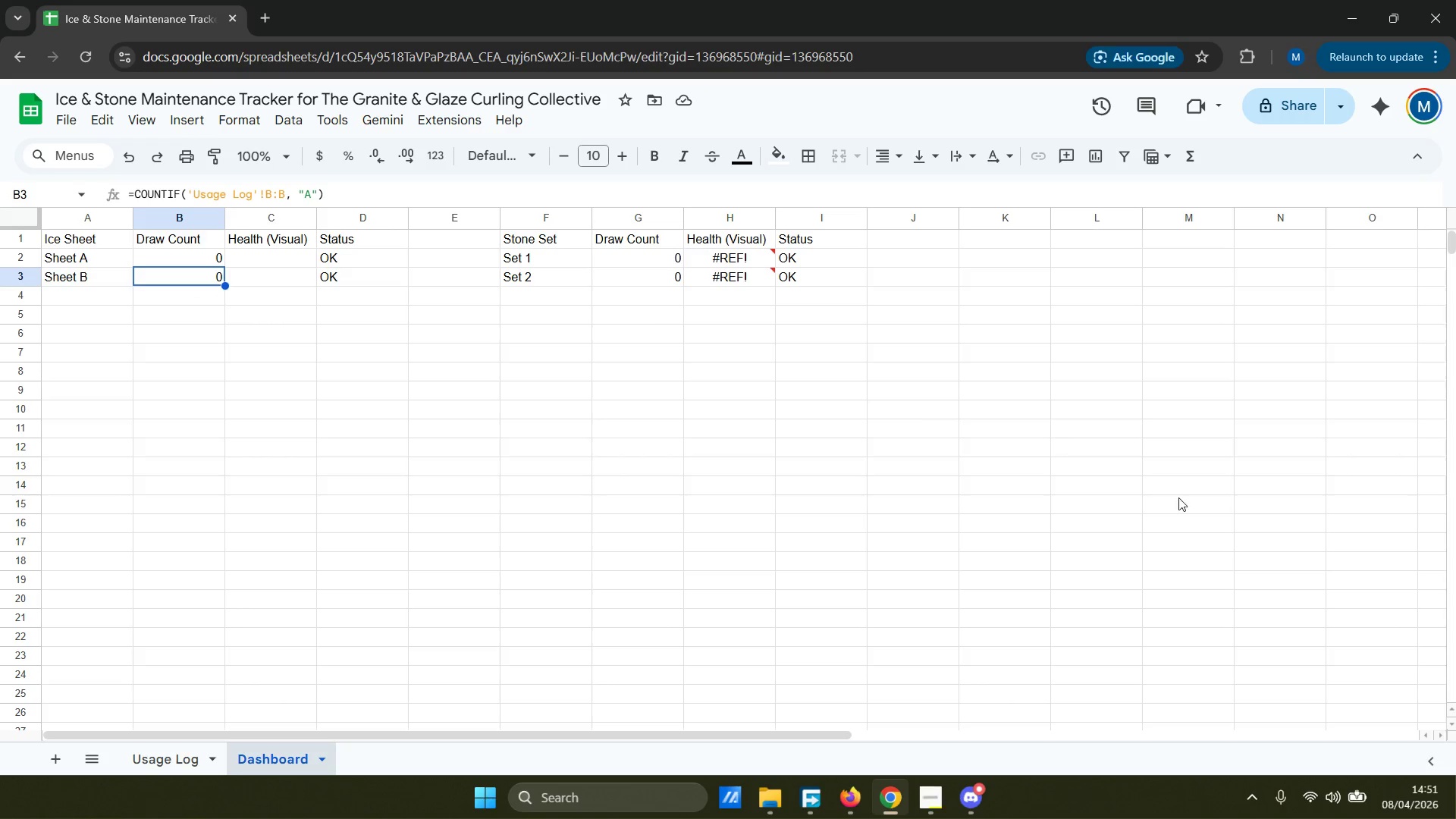 
left_click([1332, 795])
 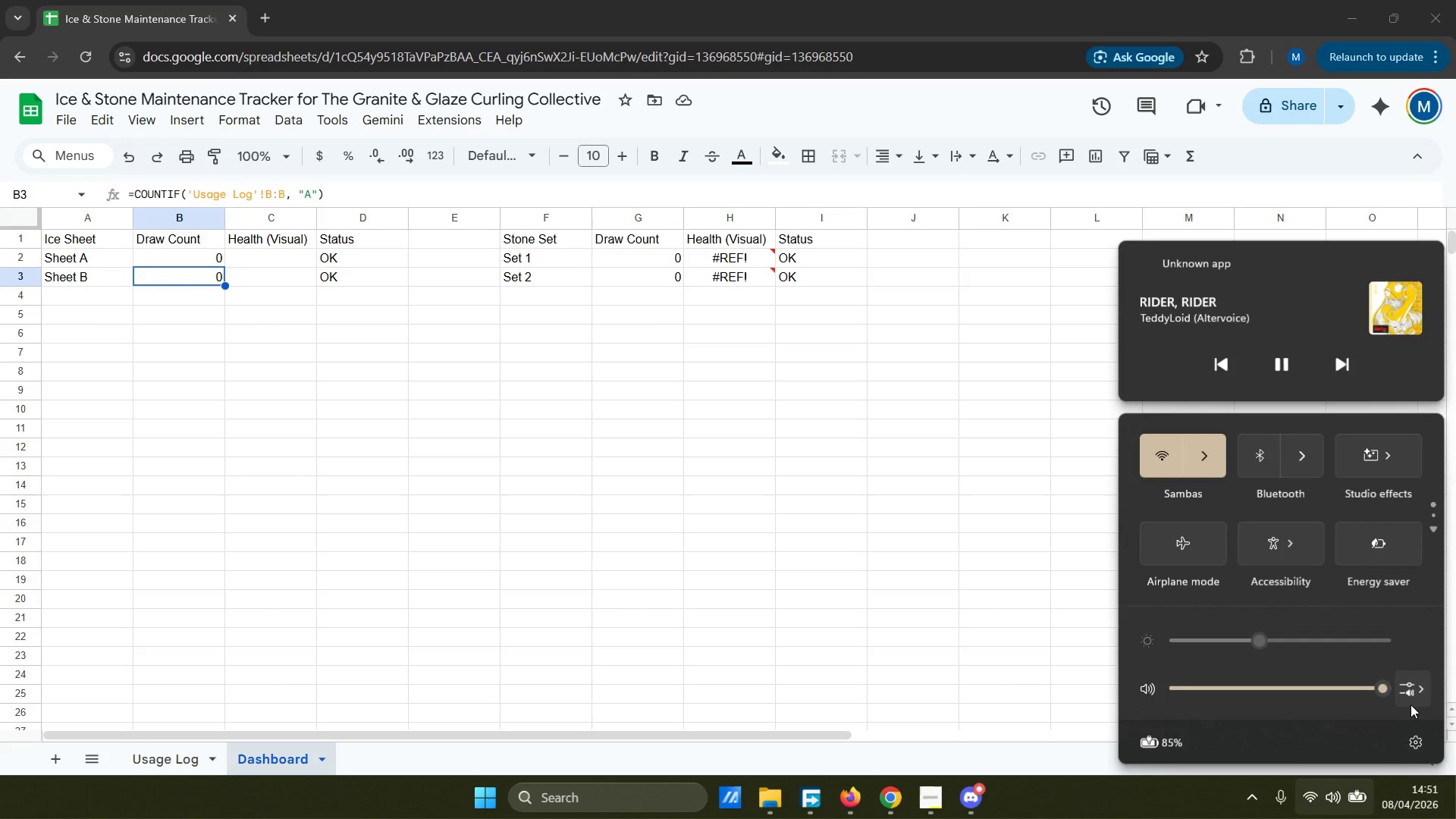 
left_click([1411, 689])
 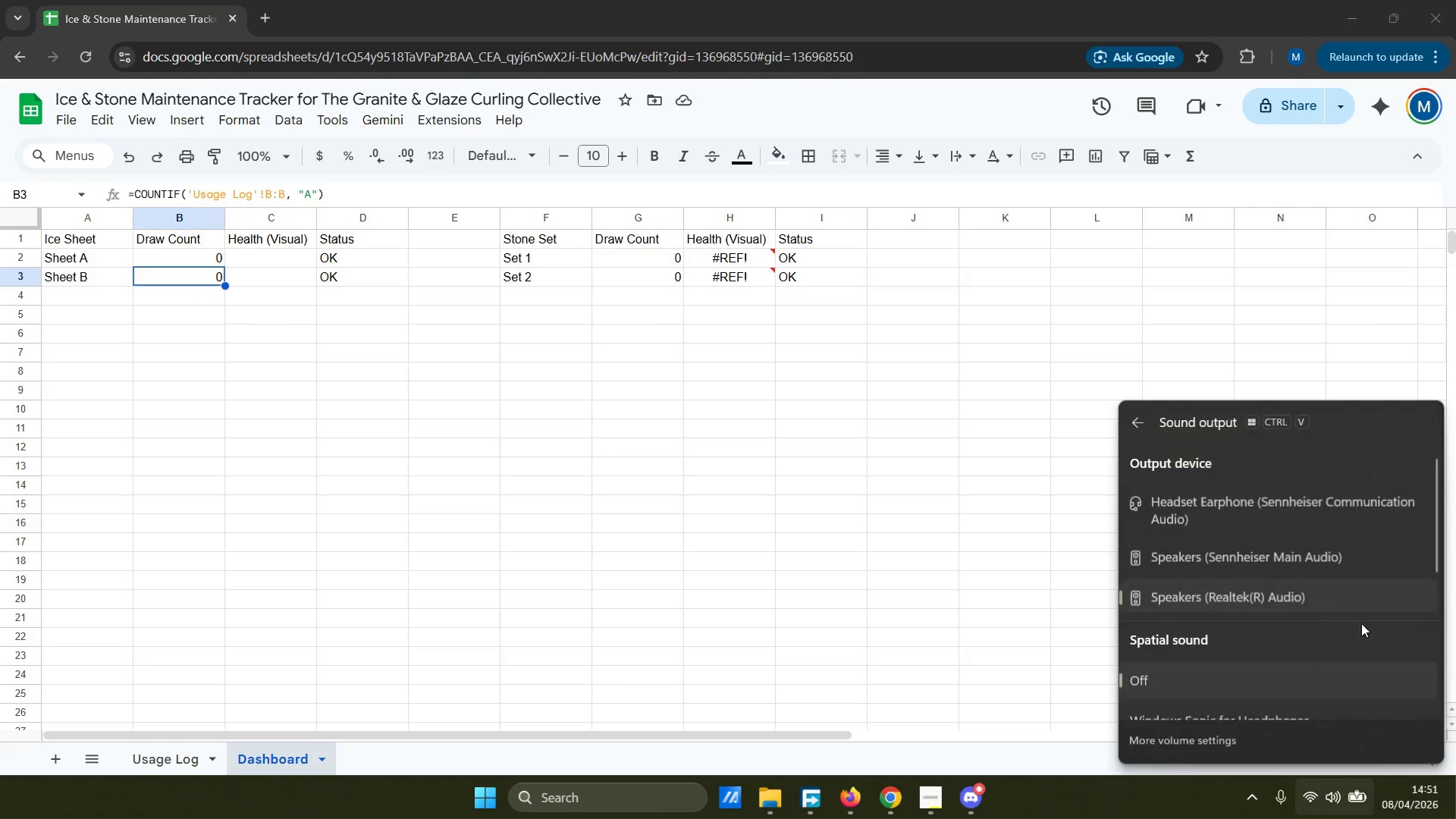 
scroll: coordinate [1324, 575], scroll_direction: down, amount: 7.0
 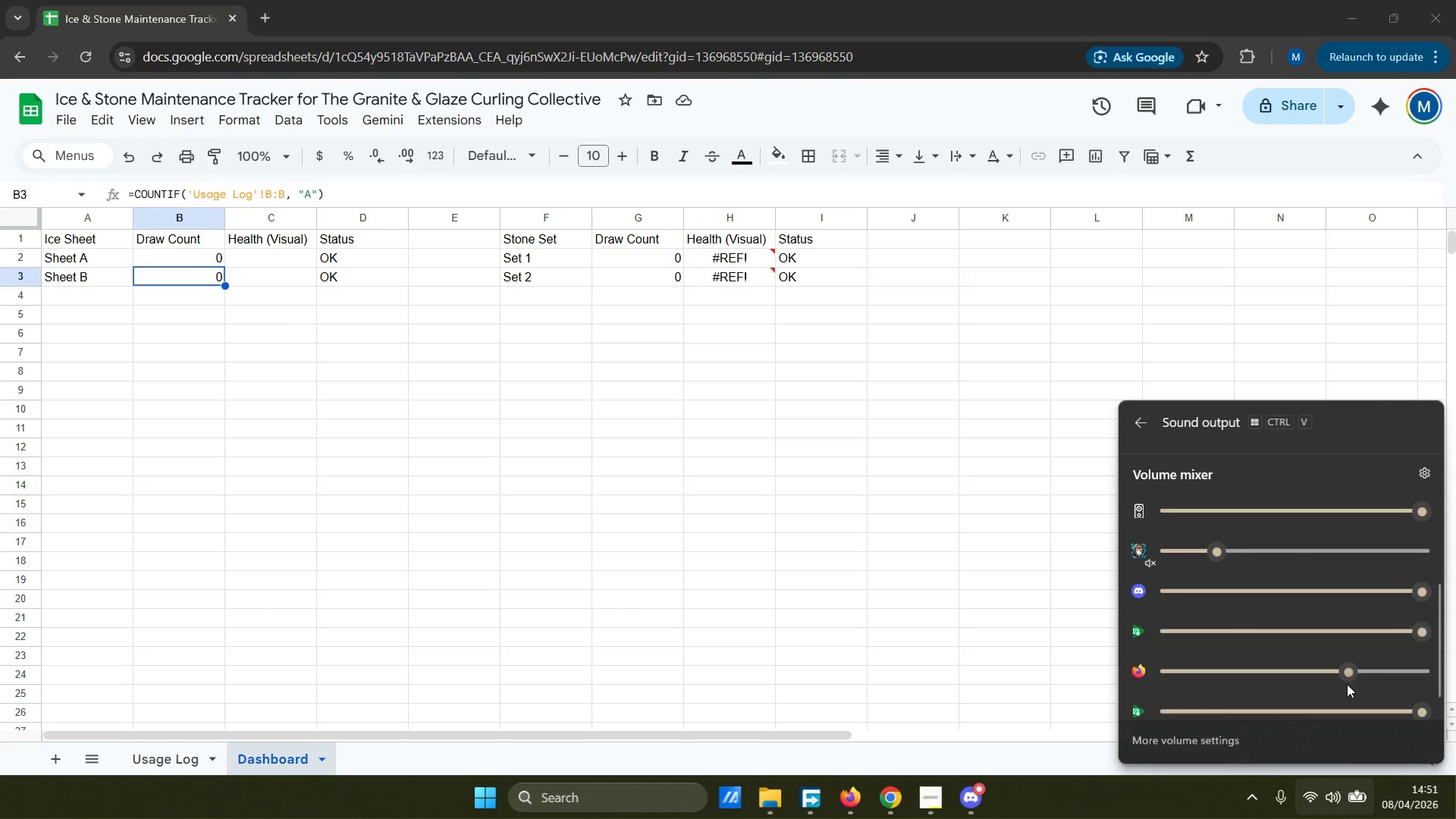 
left_click_drag(start_coordinate=[1351, 676], to_coordinate=[1285, 682])
 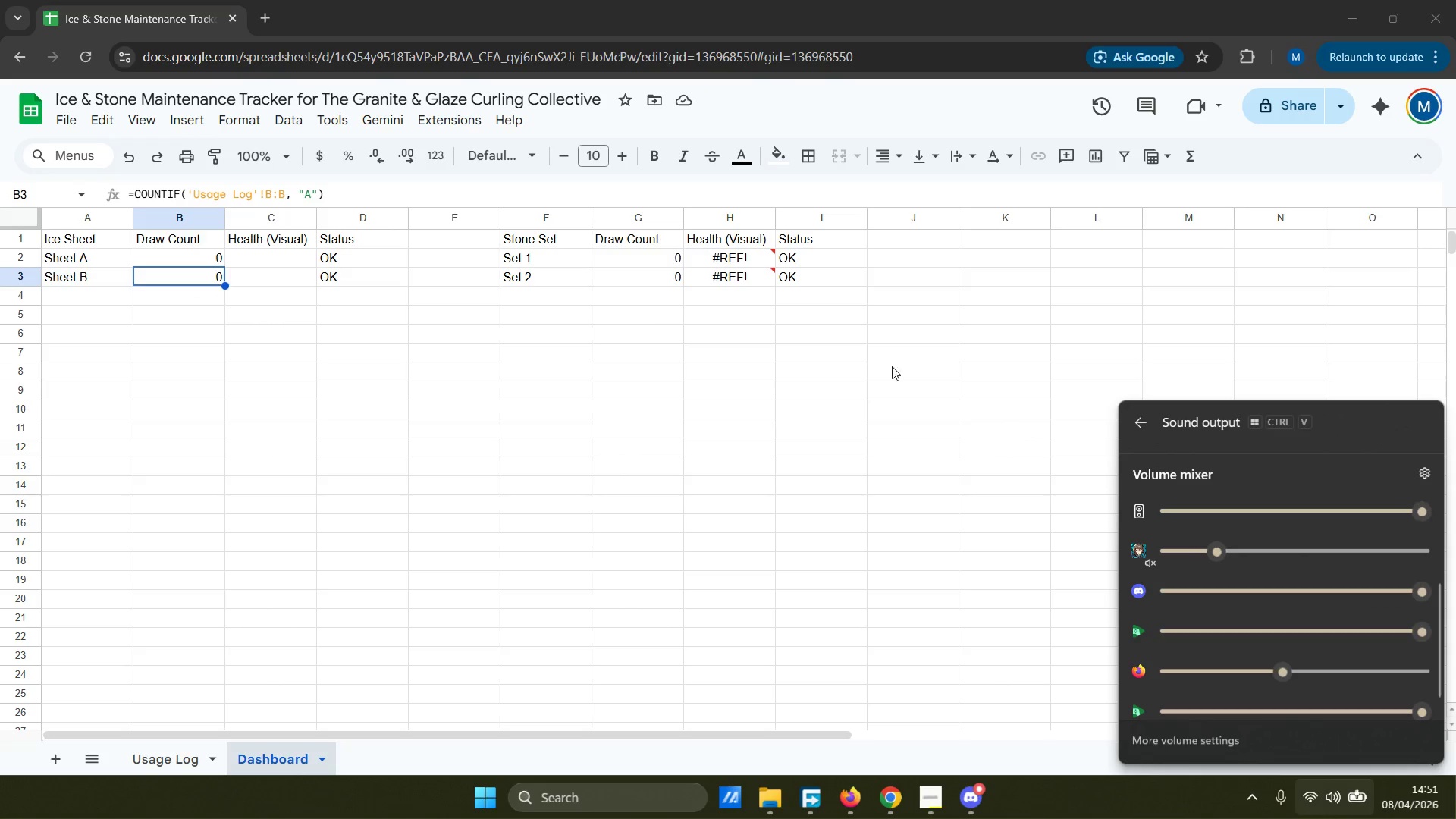 
left_click([667, 274])
 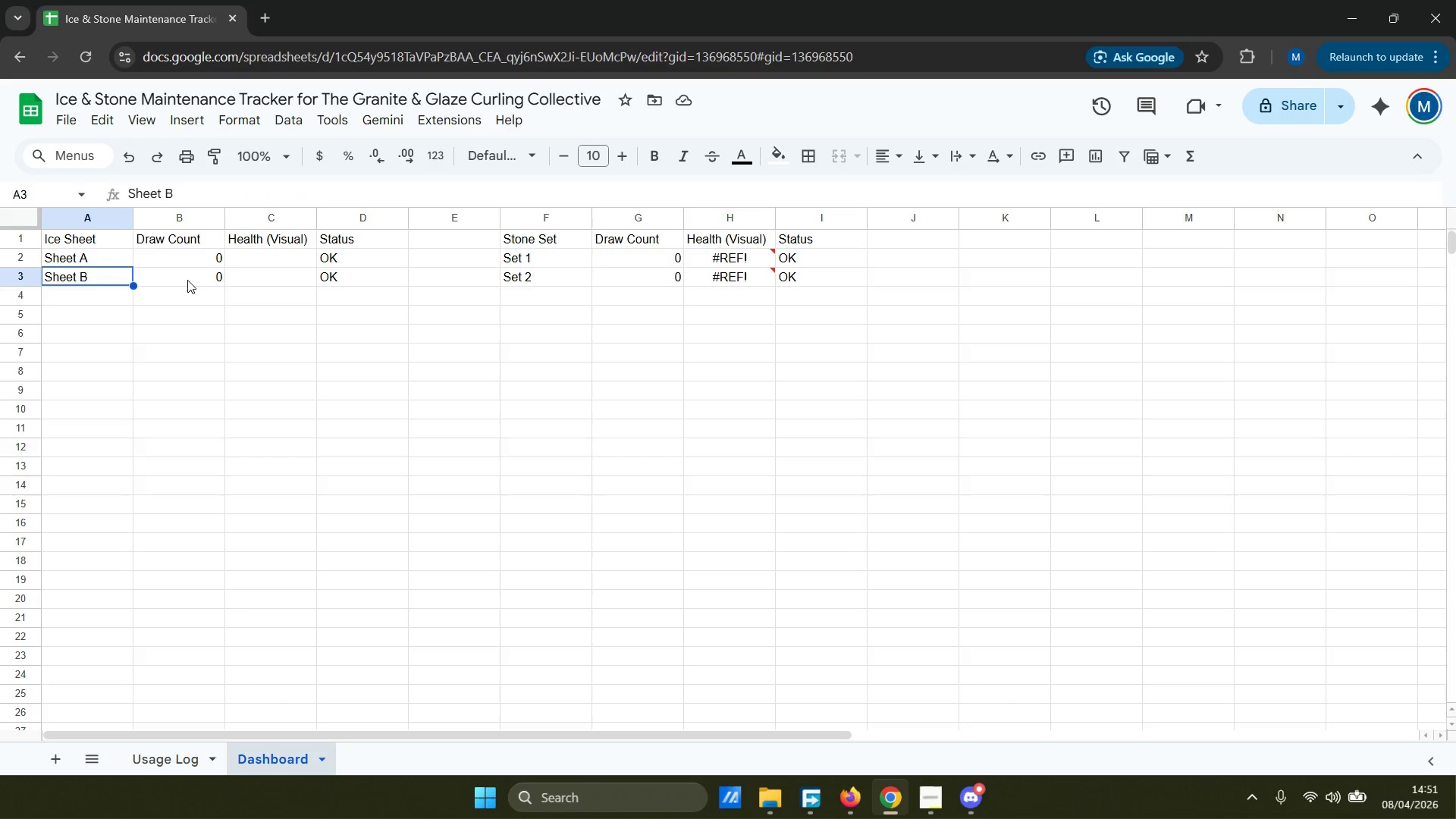 
wait(13.31)
 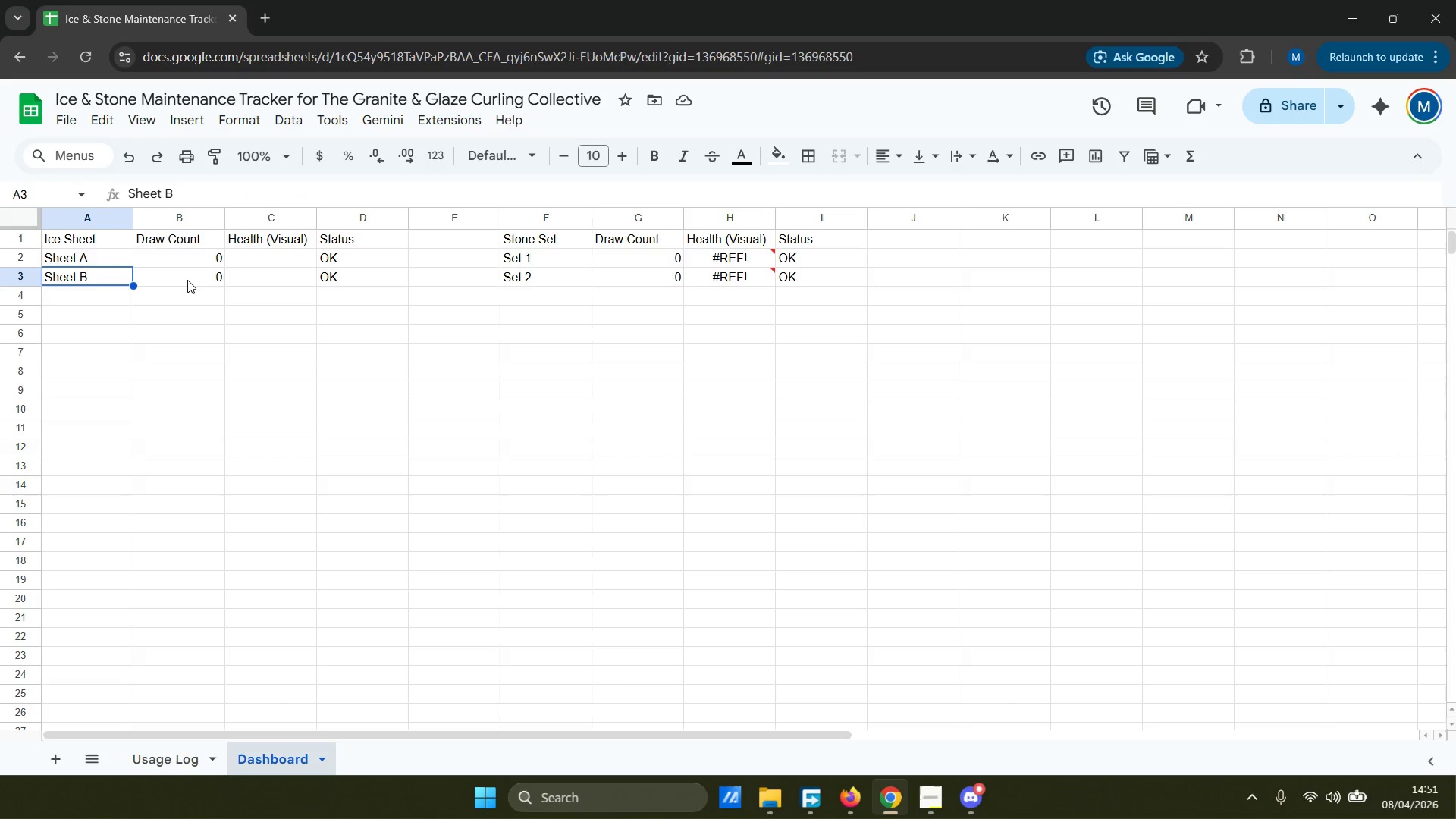 
left_click([819, 280])
 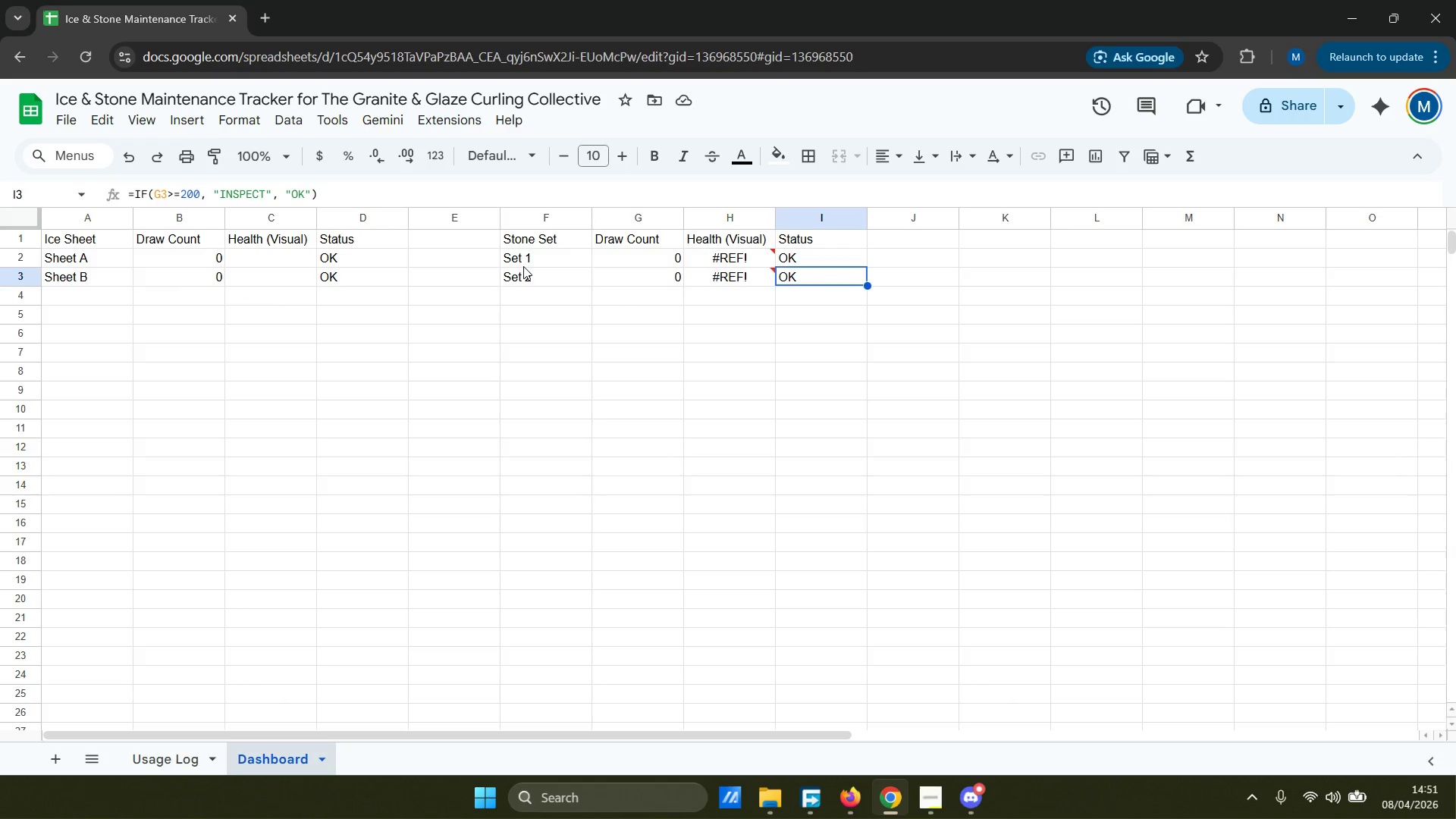 
wait(6.36)
 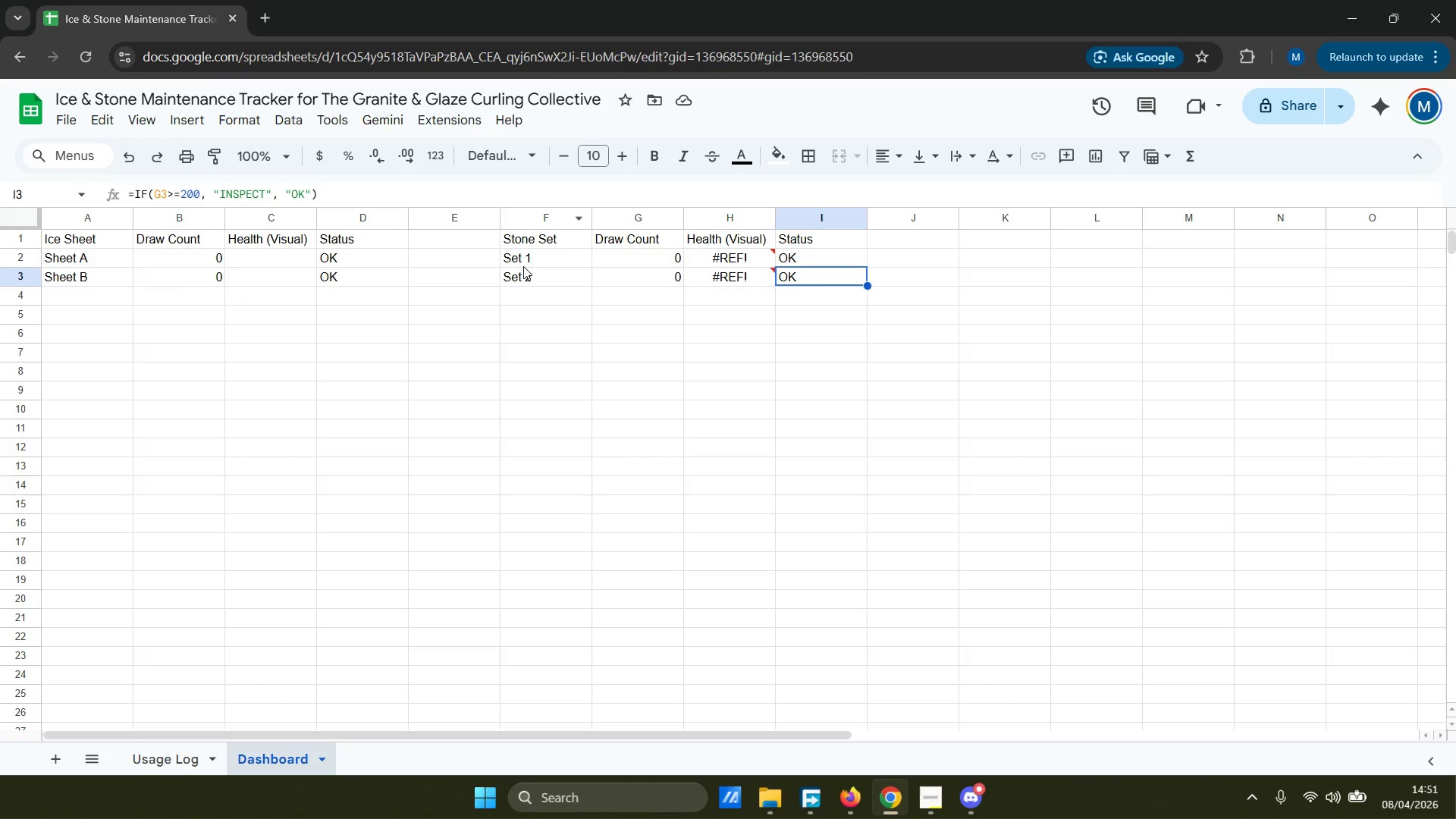 
left_click([146, 754])
 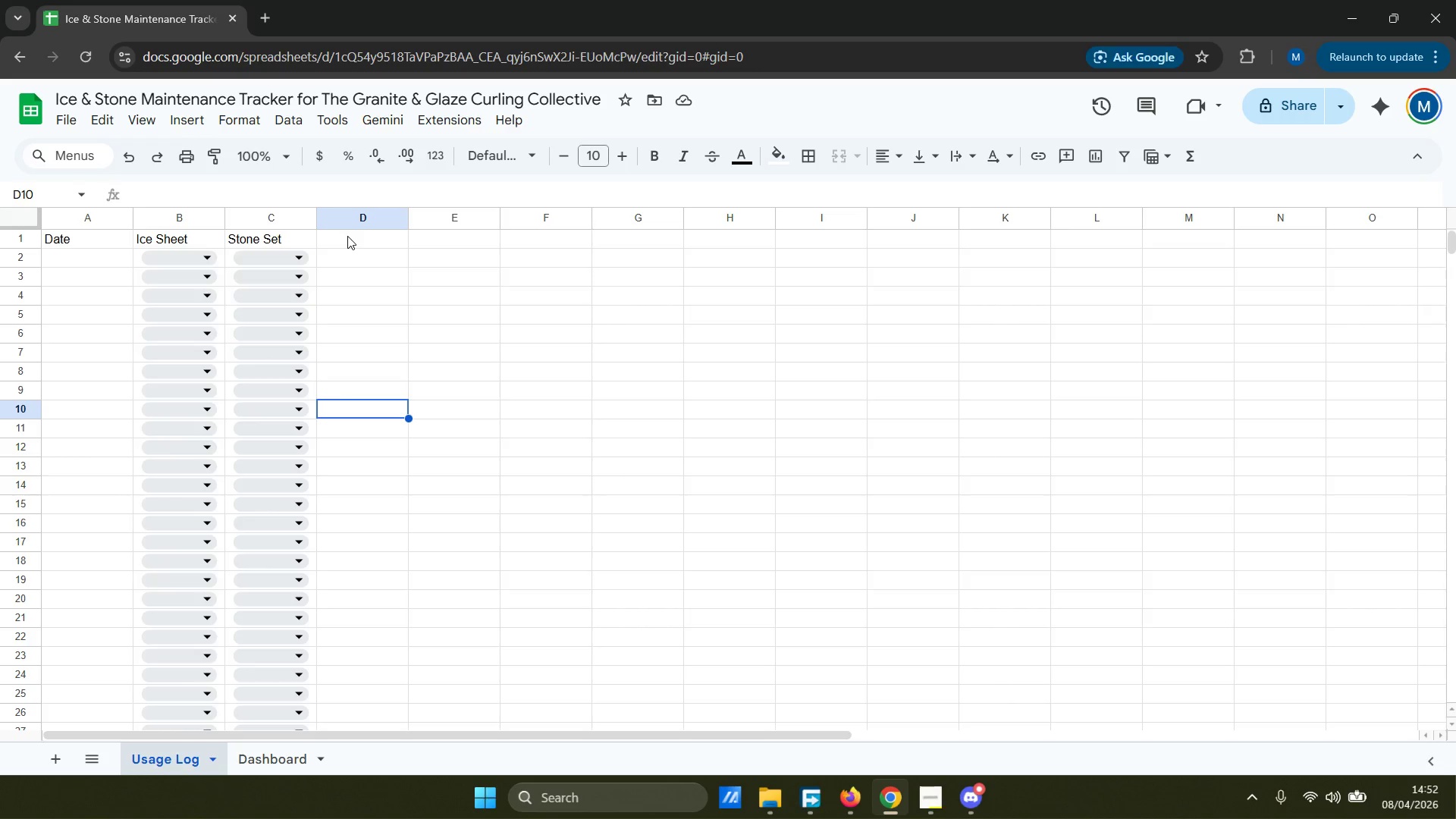 
wait(15.11)
 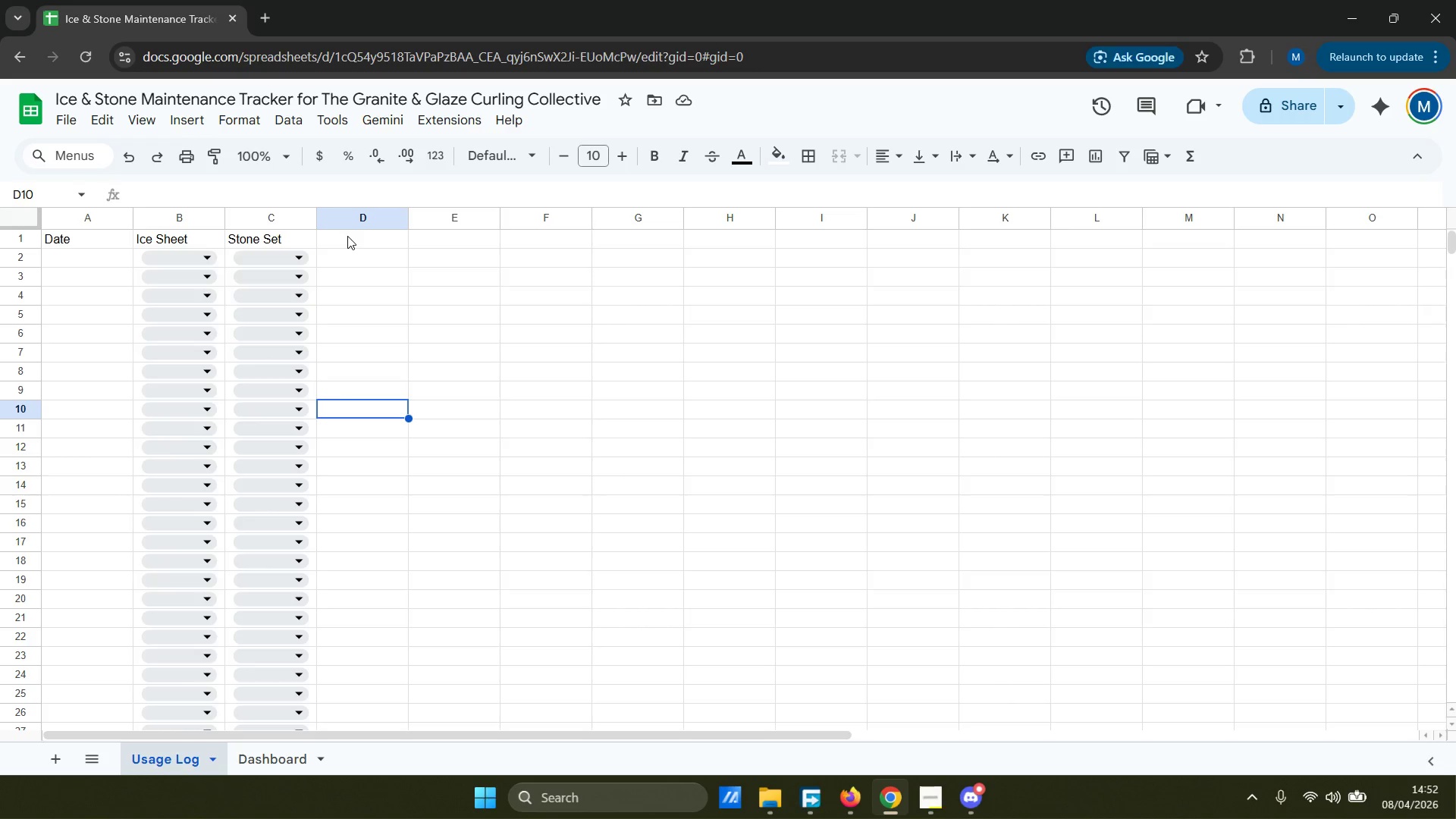 
left_click([93, 264])
 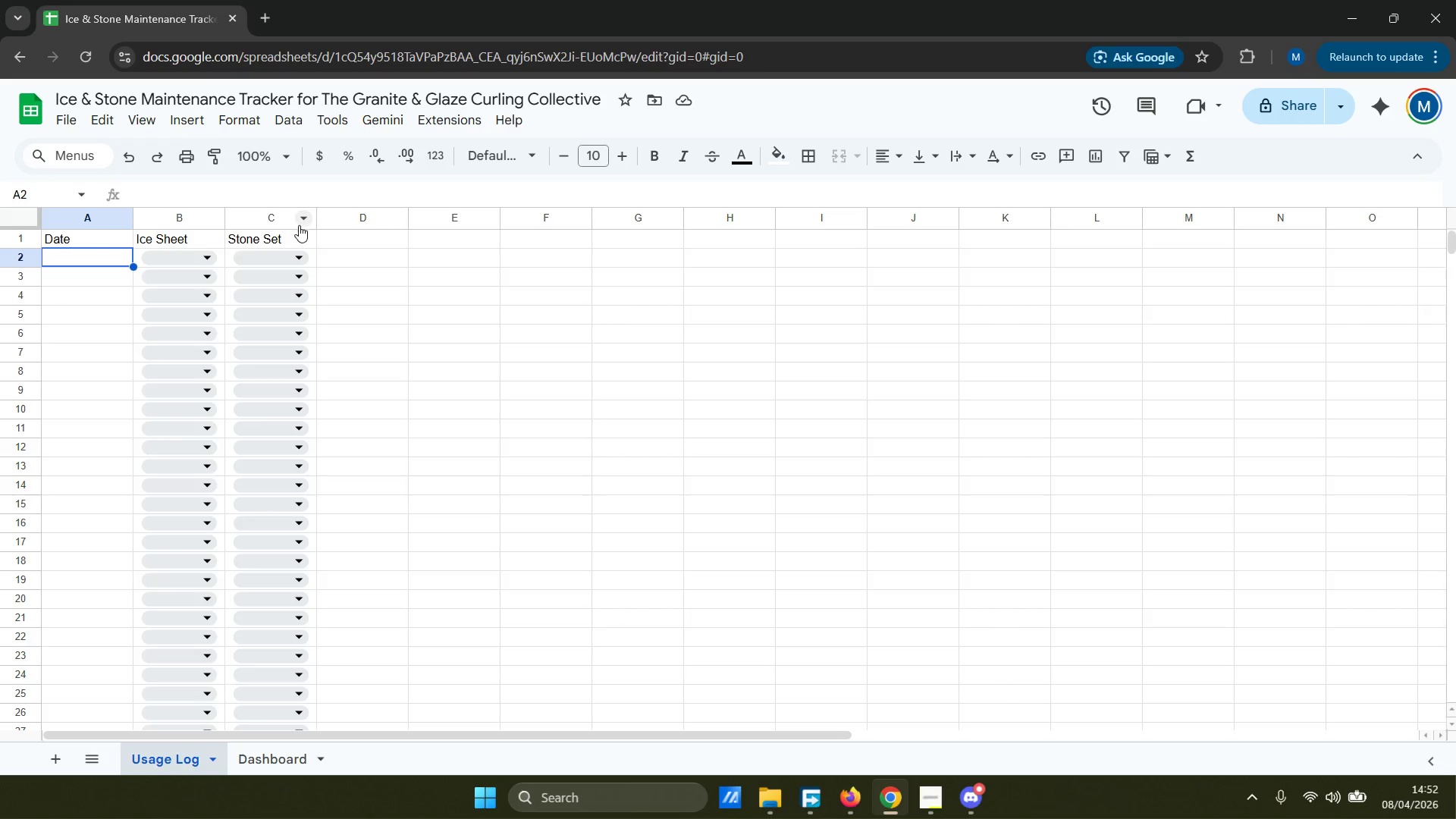 
wait(19.23)
 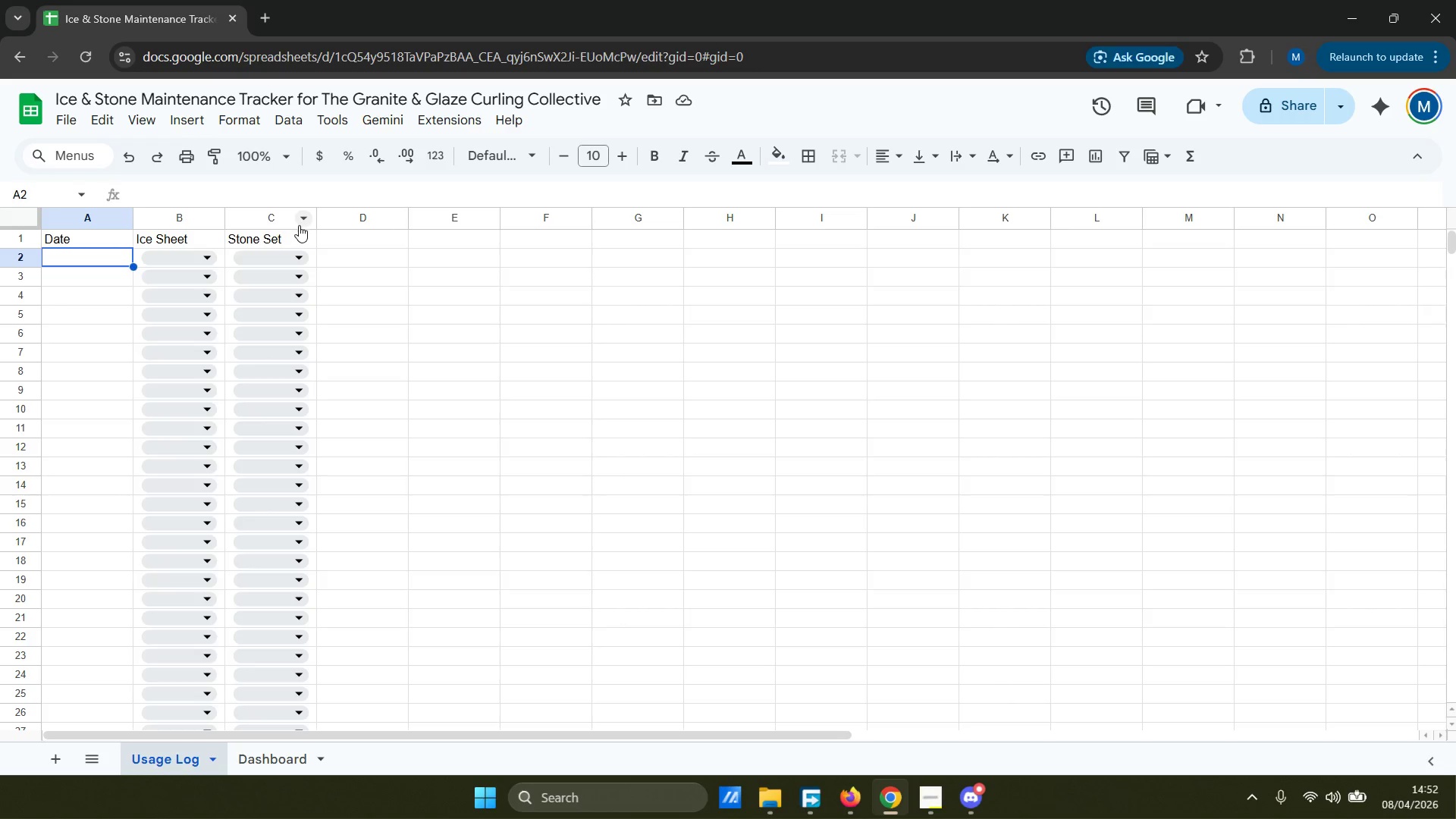 
left_click([274, 762])
 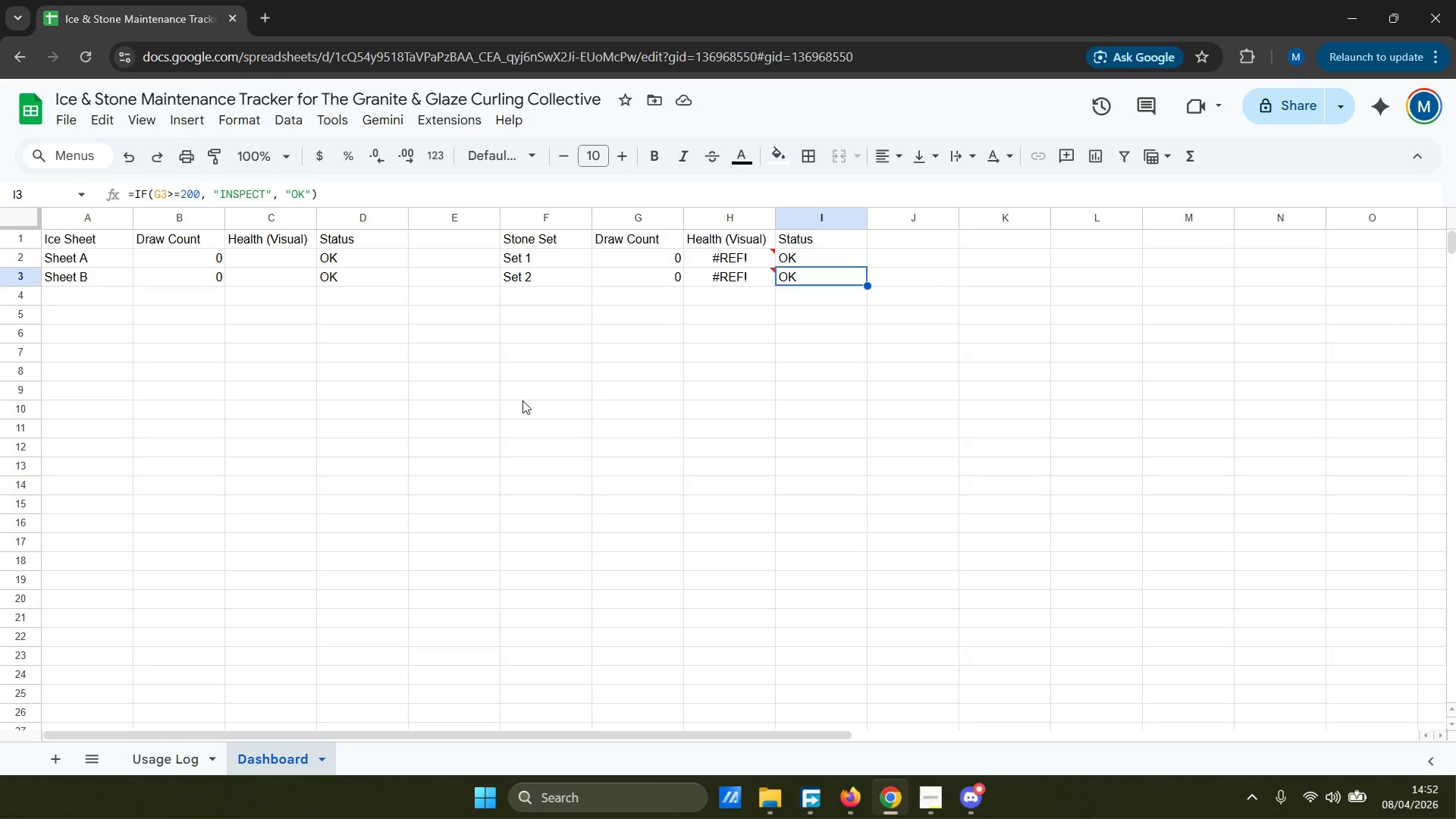 
wait(13.02)
 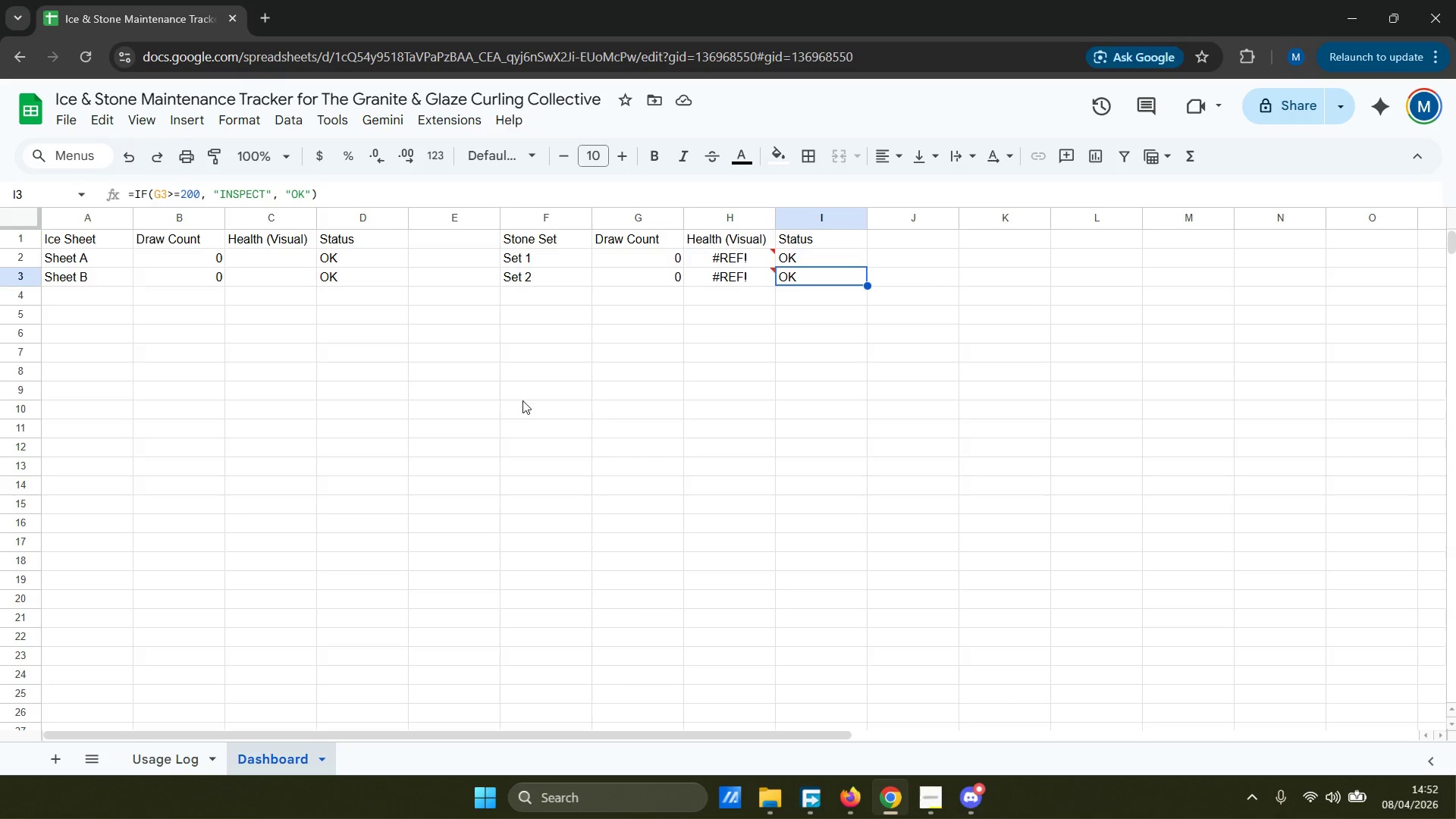 
left_click_drag(start_coordinate=[215, 732], to_coordinate=[228, 711])
 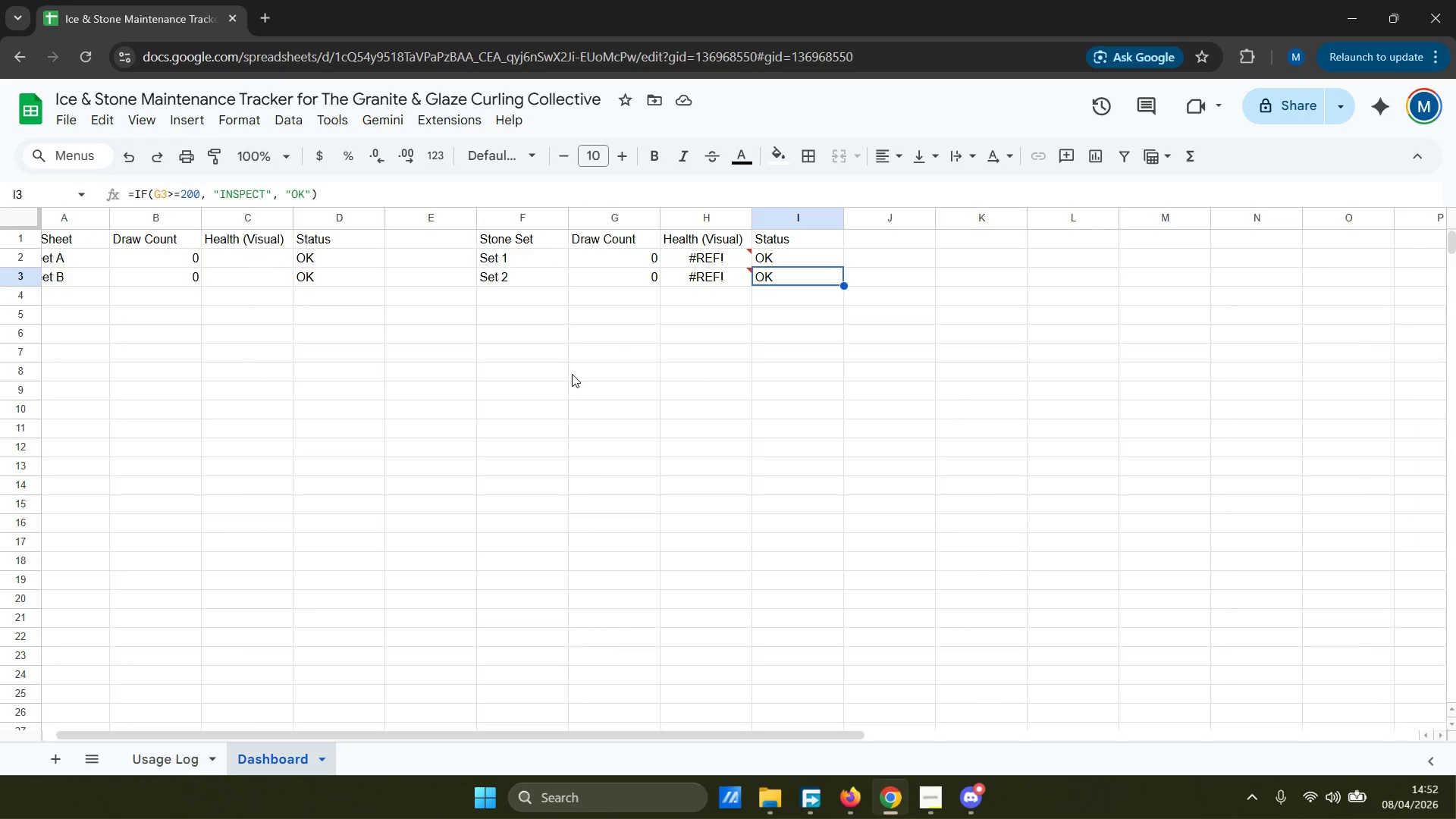 
wait(6.16)
 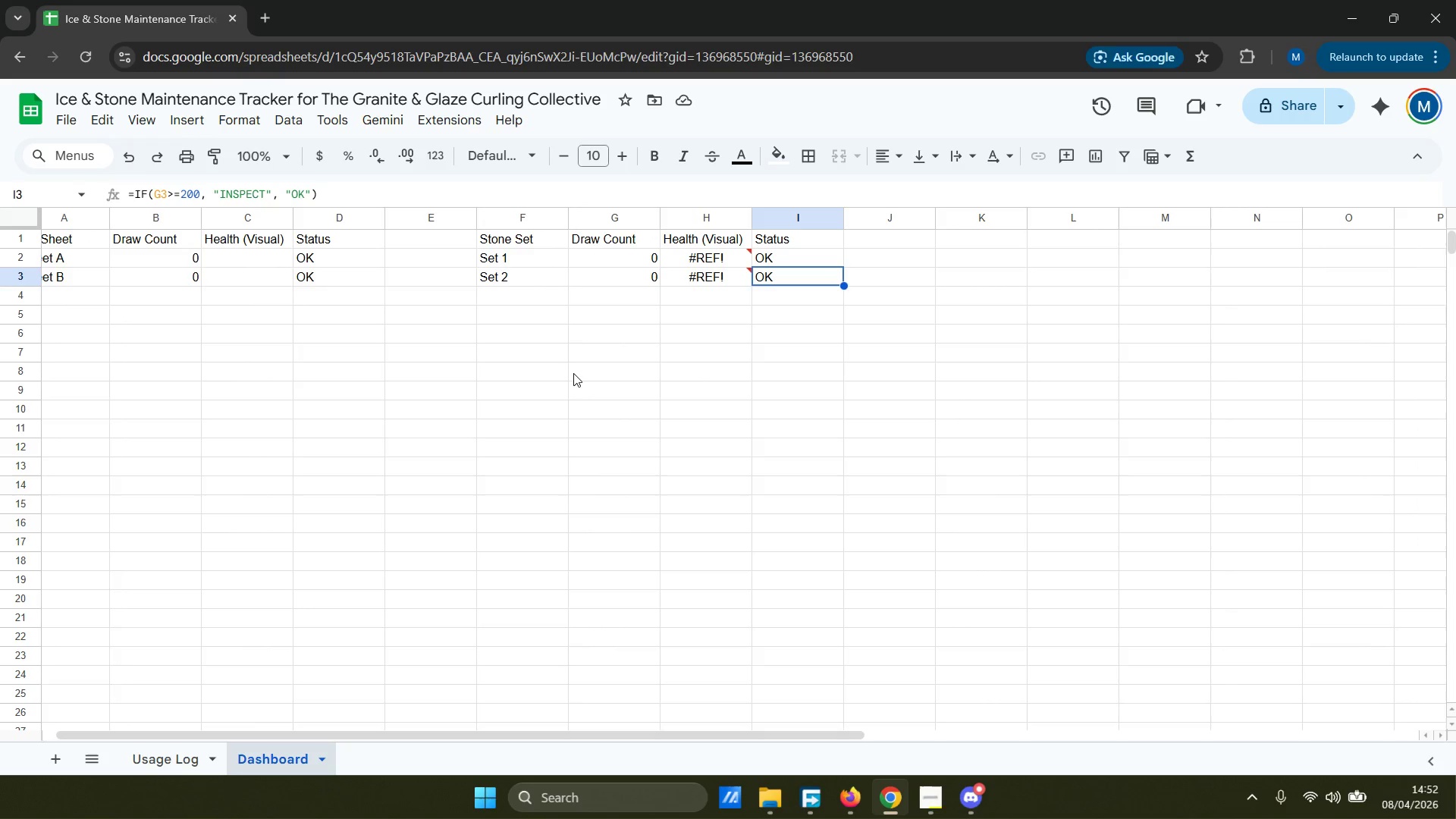 
left_click([691, 265])
 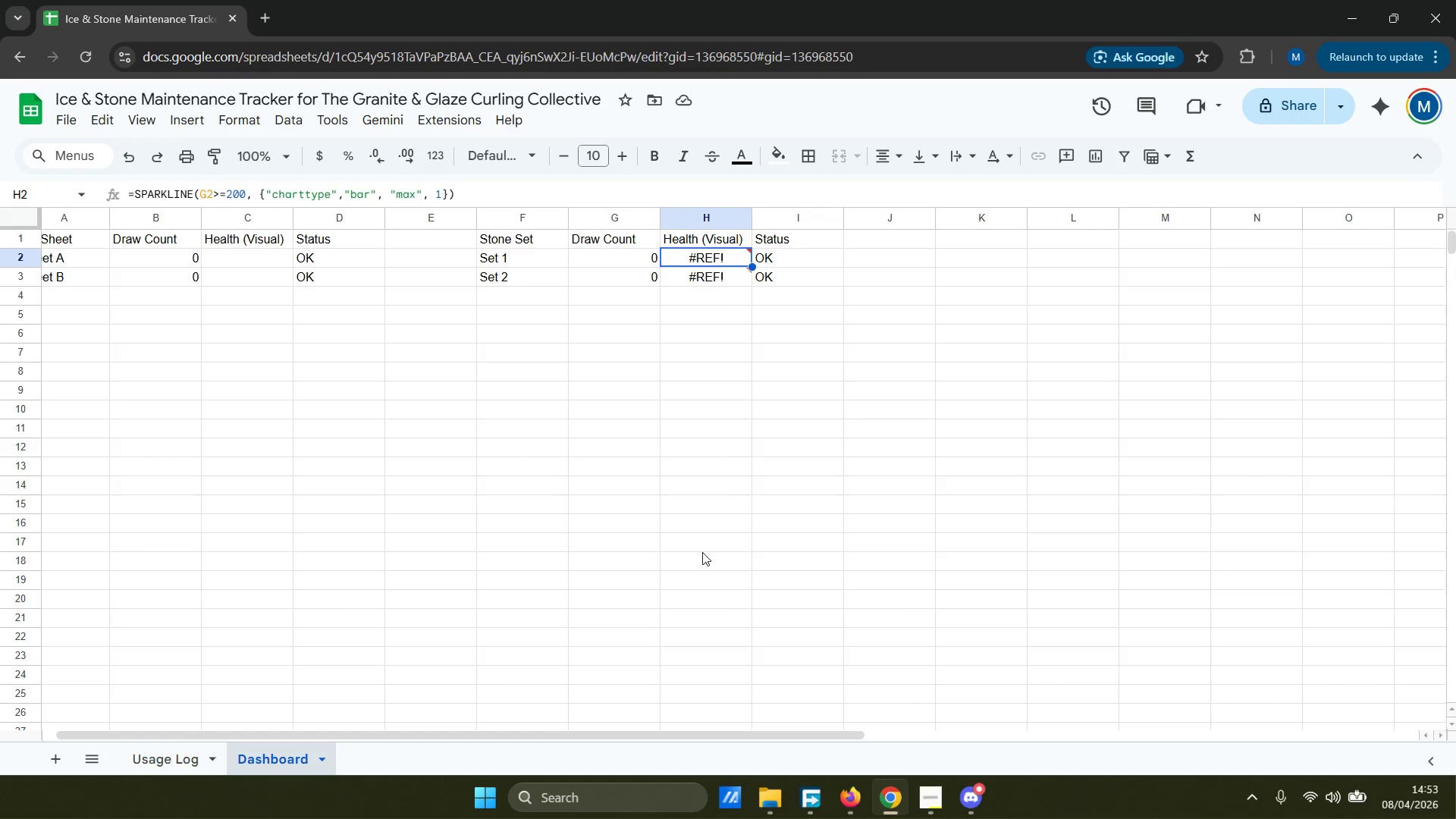 
wait(26.09)
 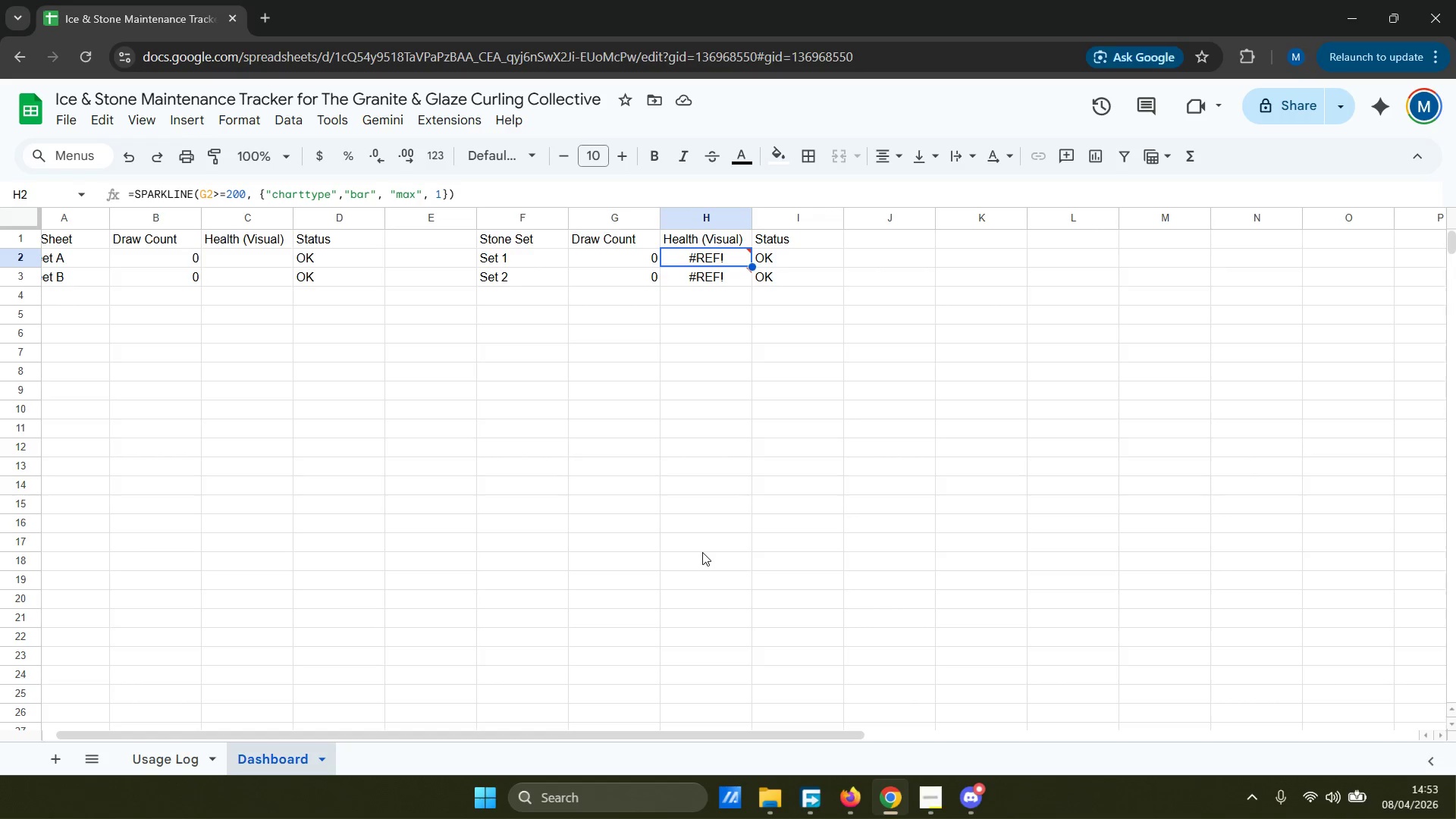 
left_click([689, 254])
 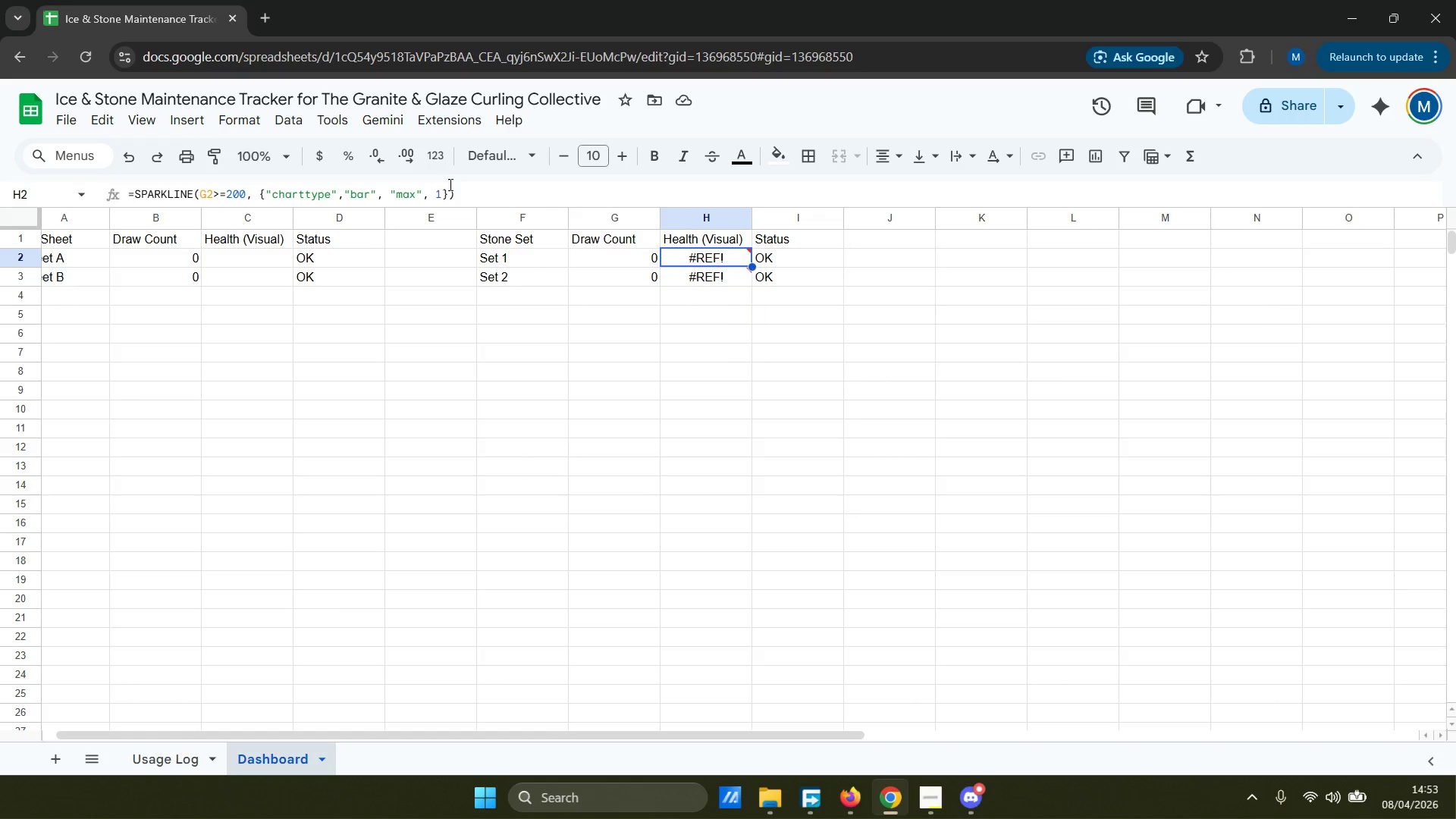 
left_click([472, 187])
 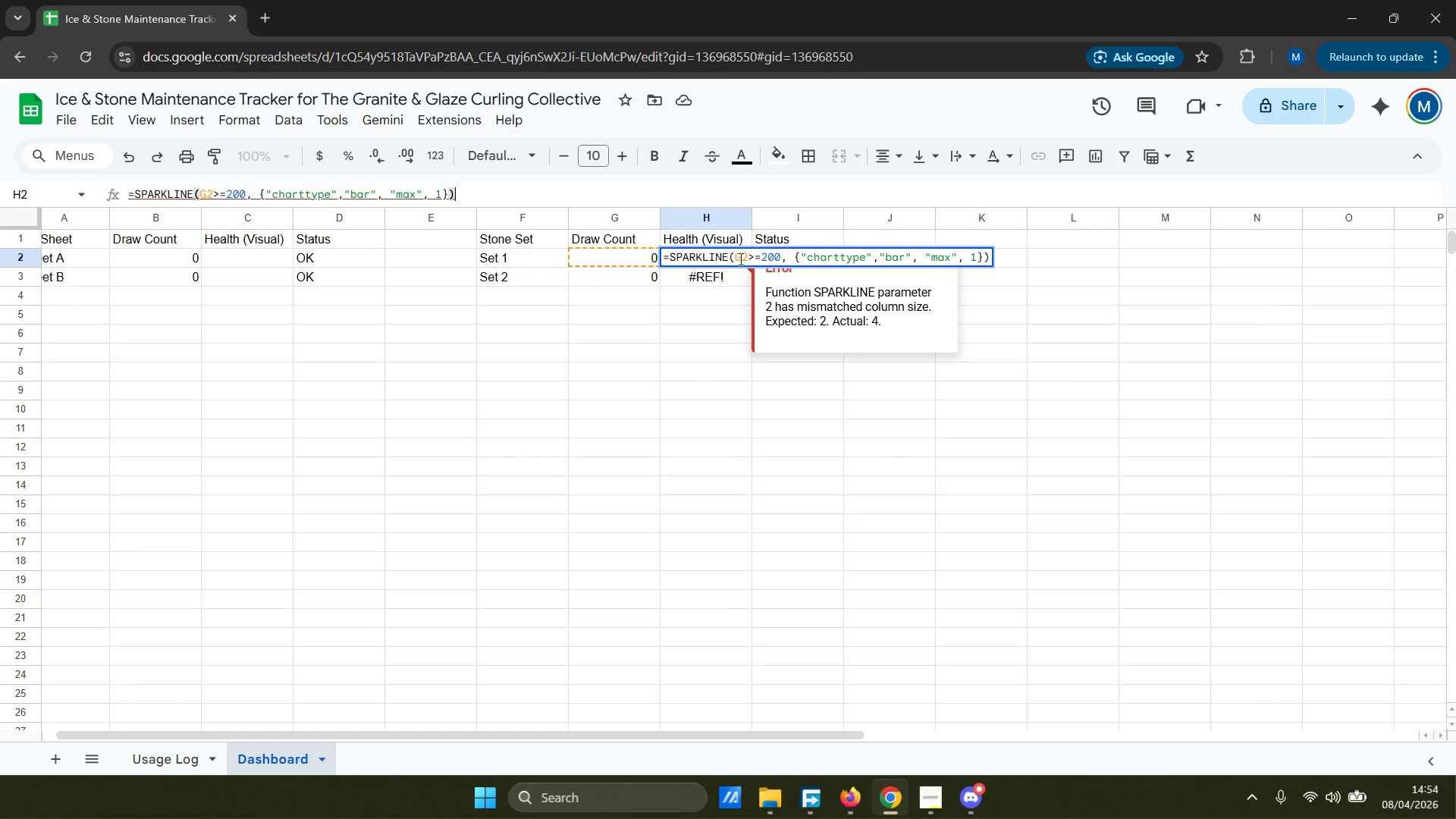 
wait(49.81)
 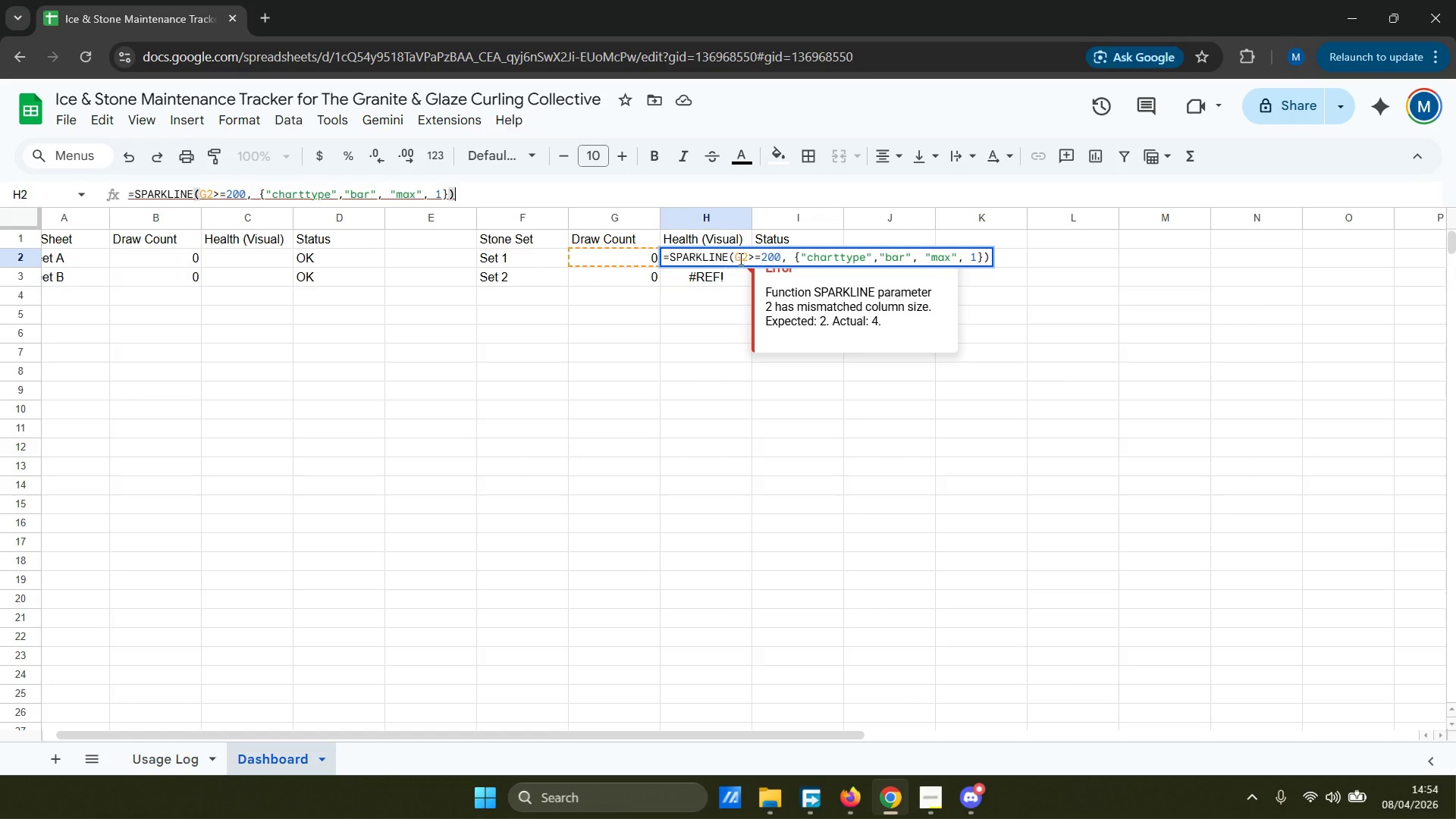 
left_click([174, 756])
 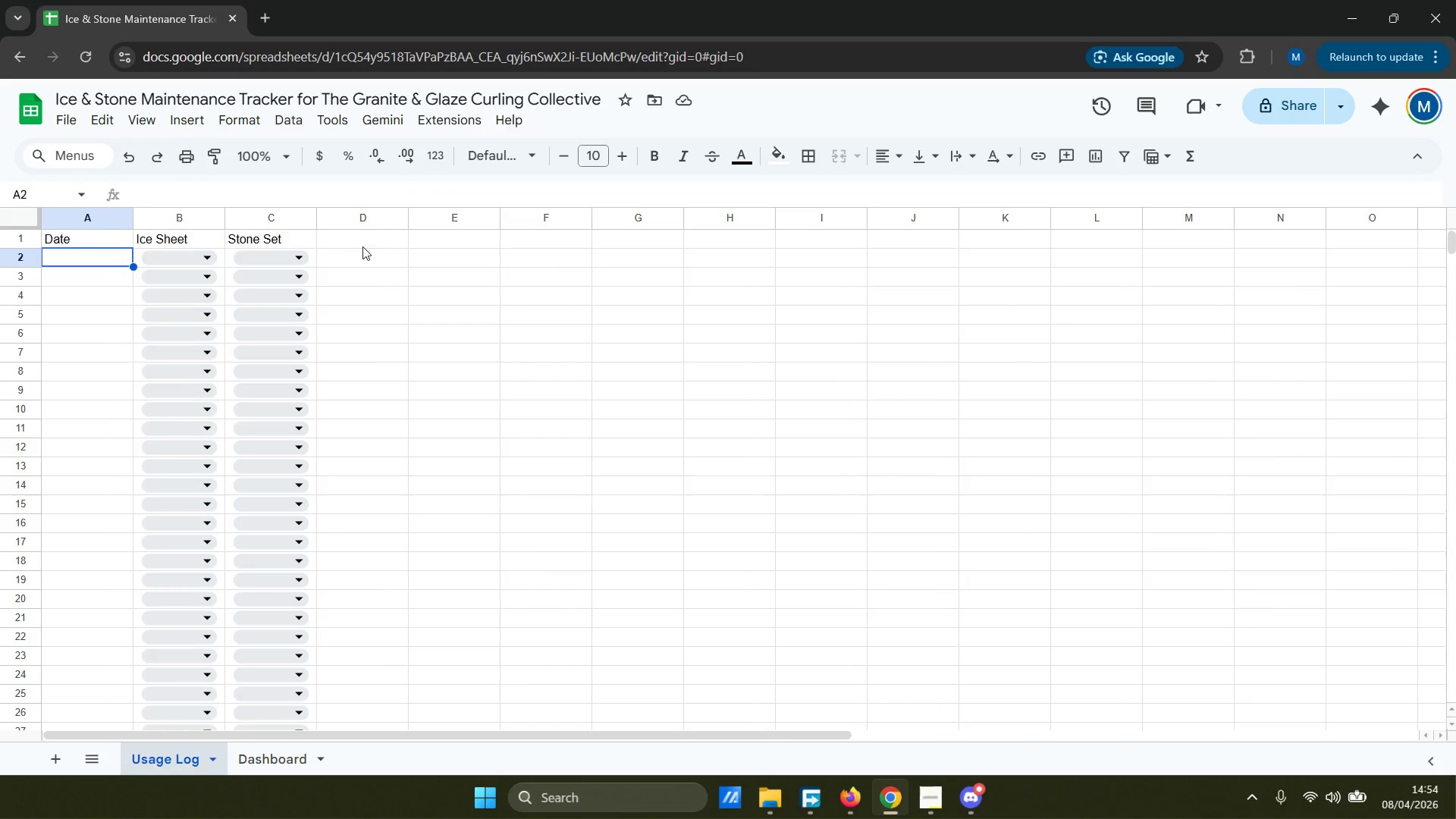 
left_click([342, 237])
 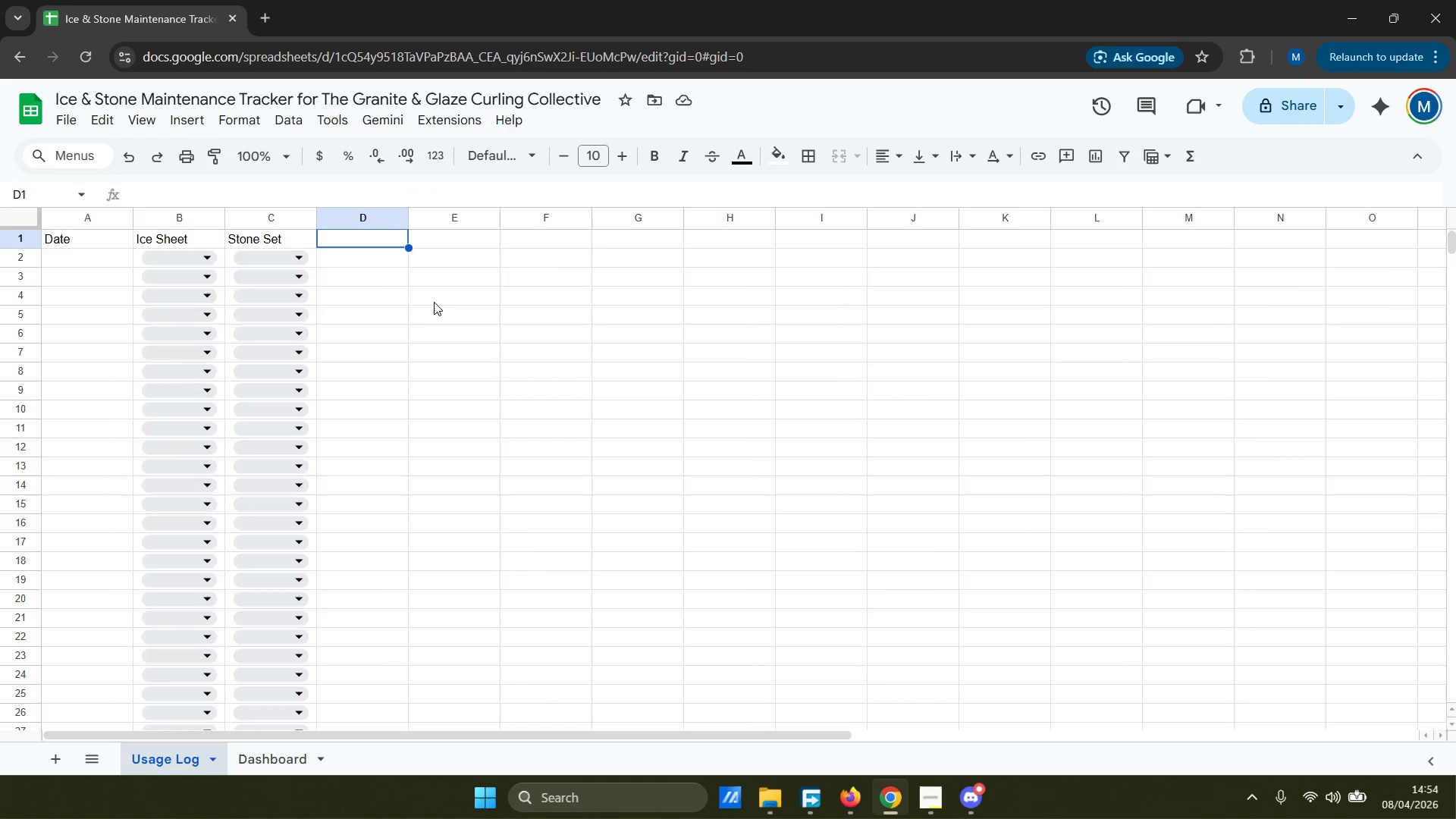 
wait(9.64)
 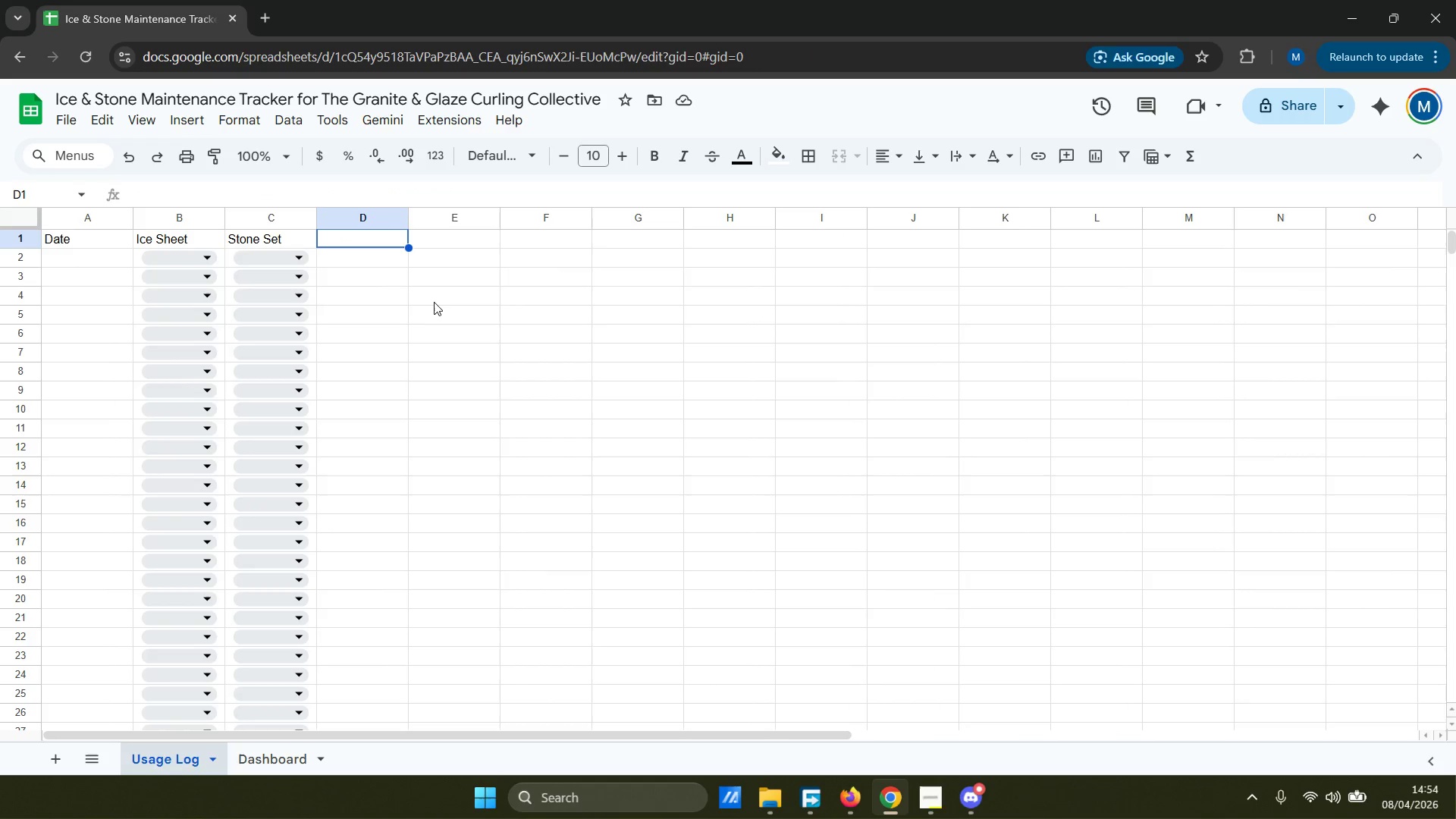 
double_click([174, 235])
 